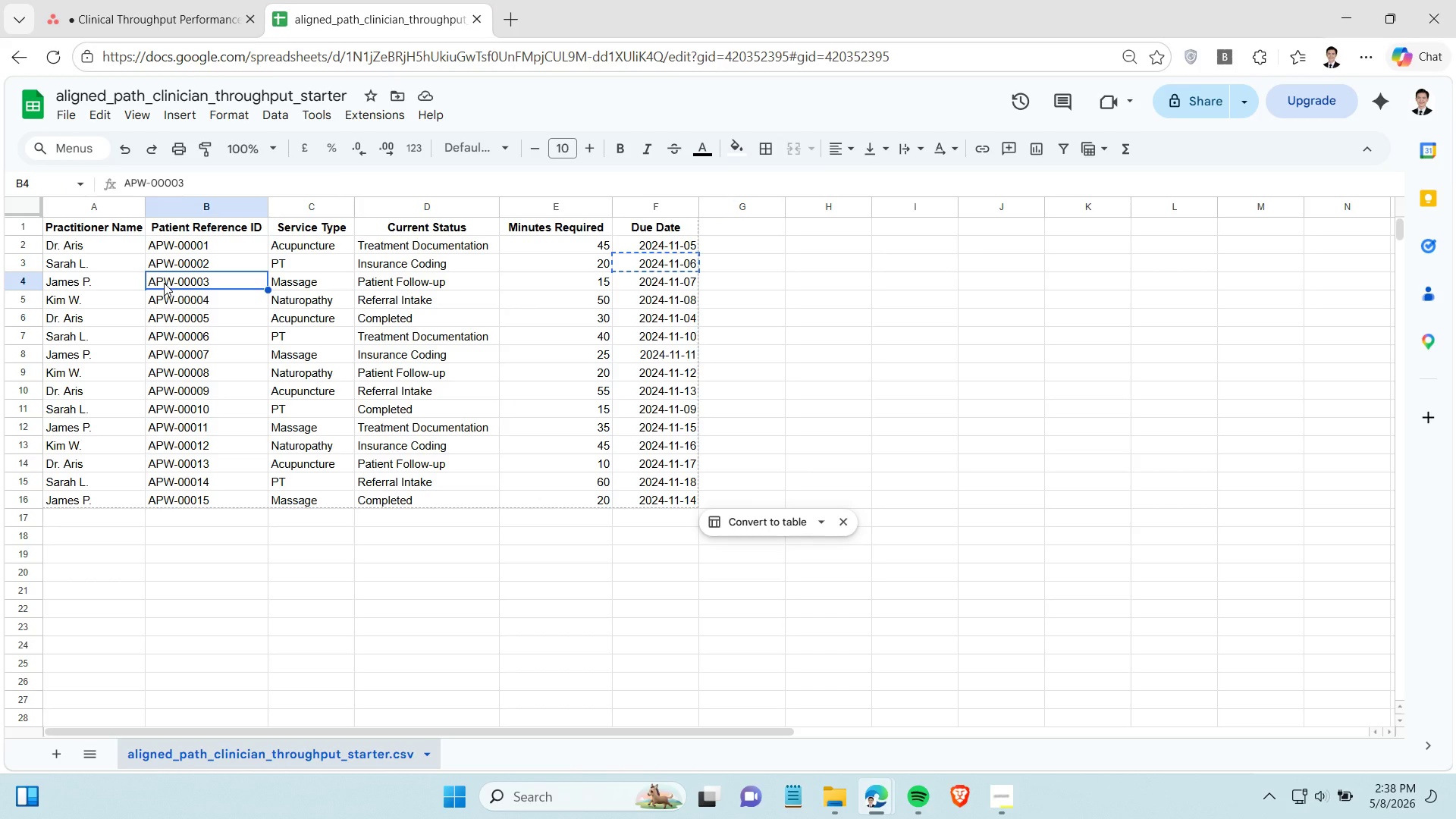 
key(Control+C)
 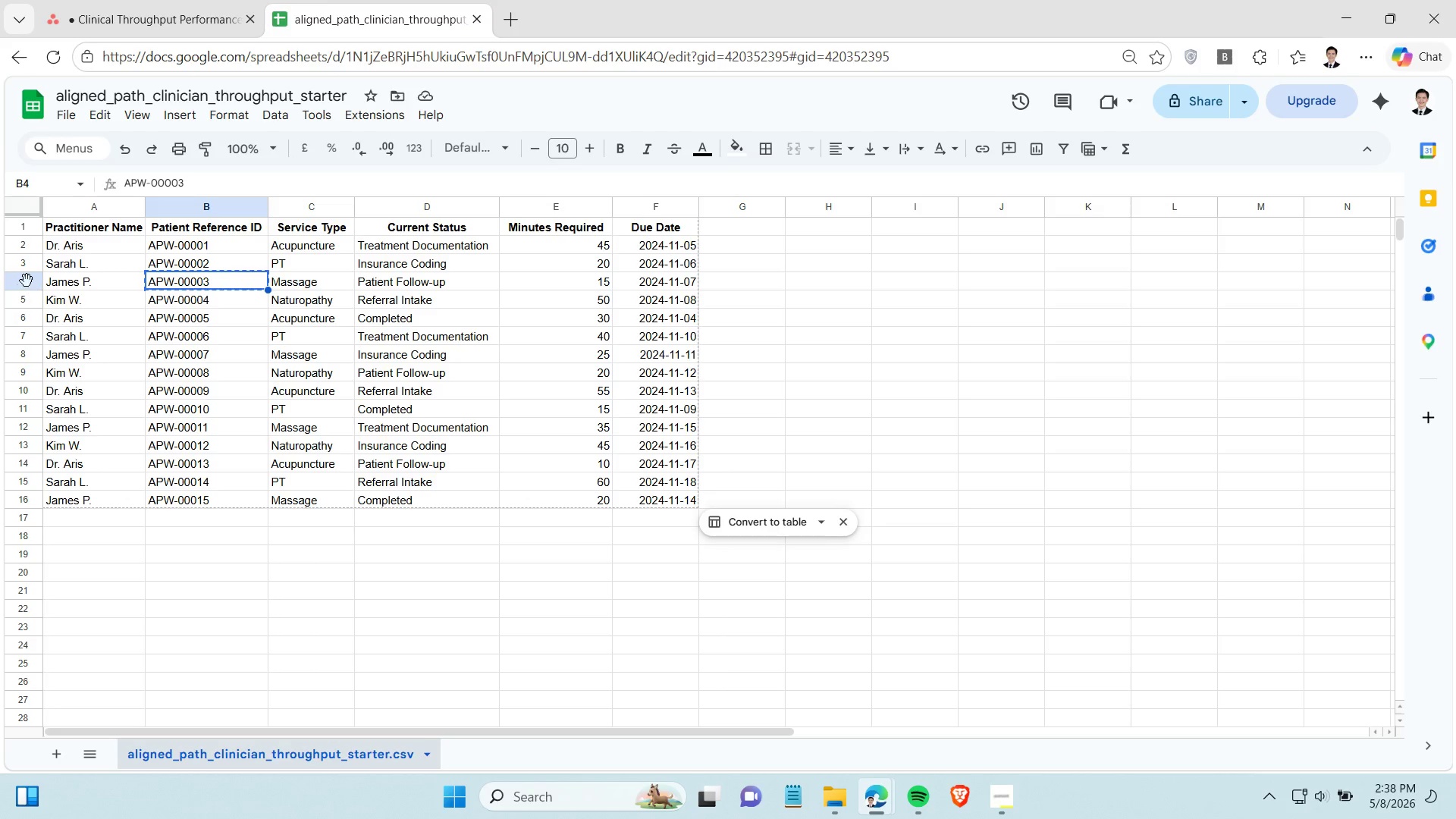 
left_click([27, 281])
 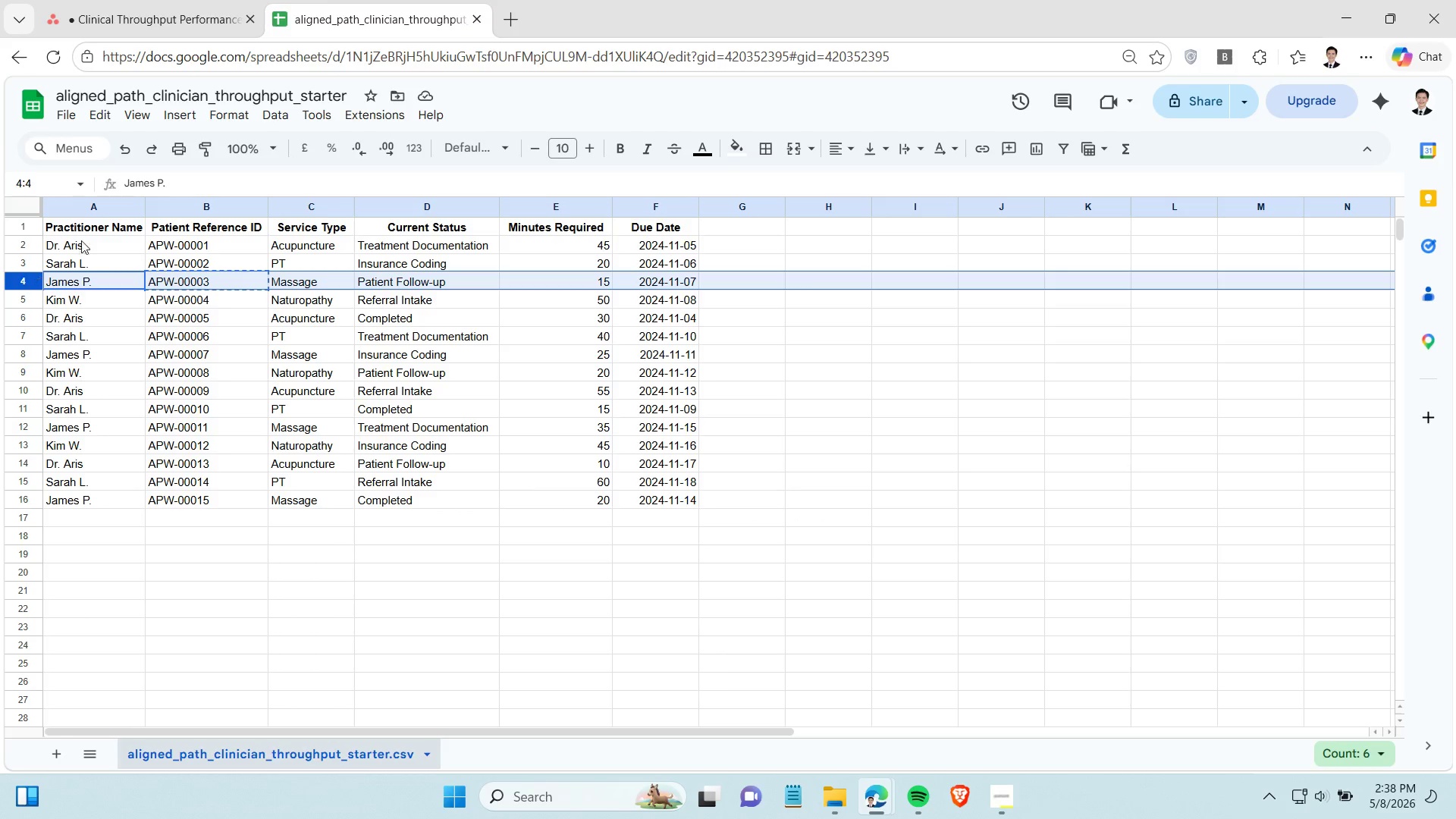 
left_click([195, 10])
 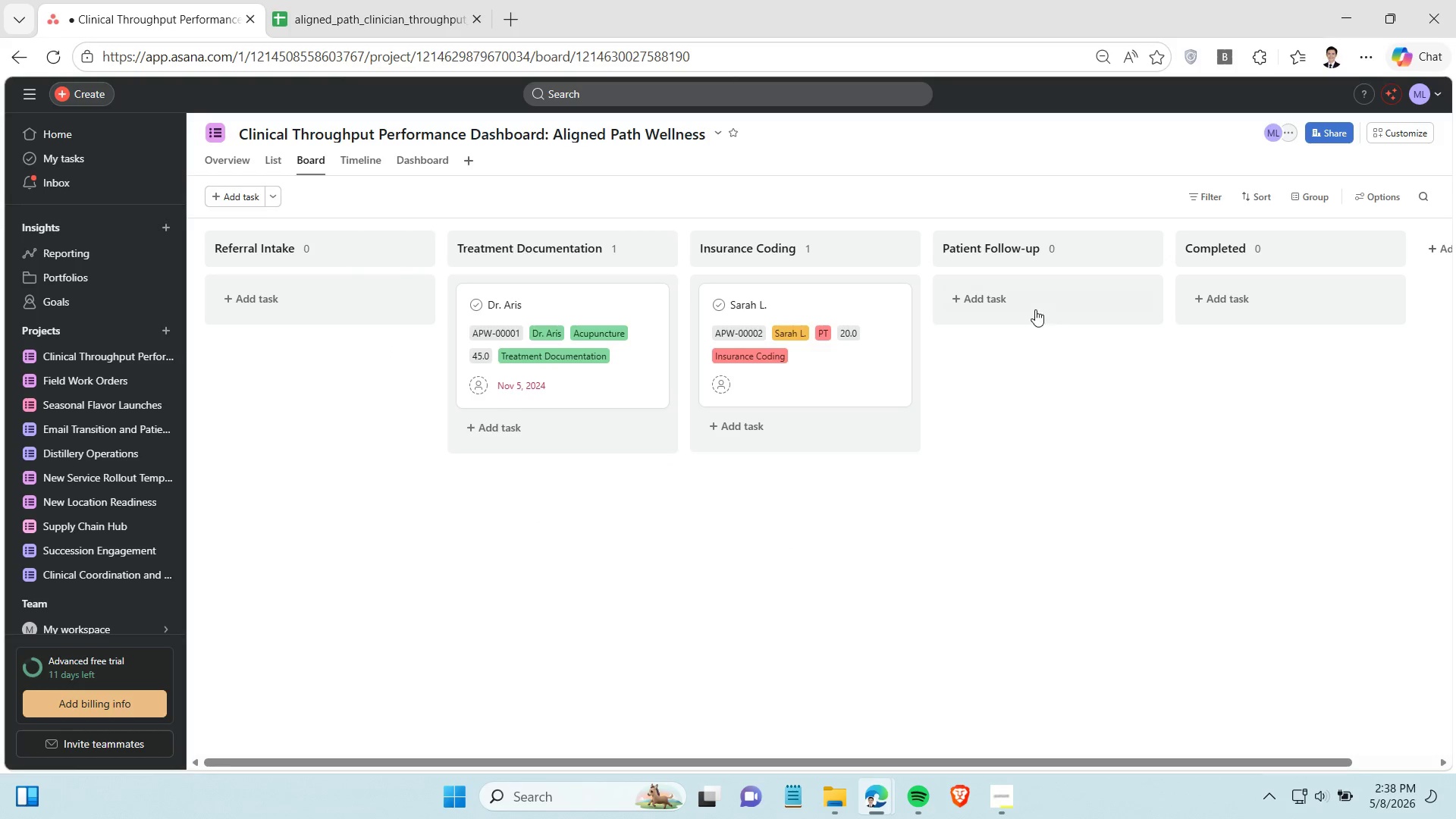 
left_click([1025, 287])
 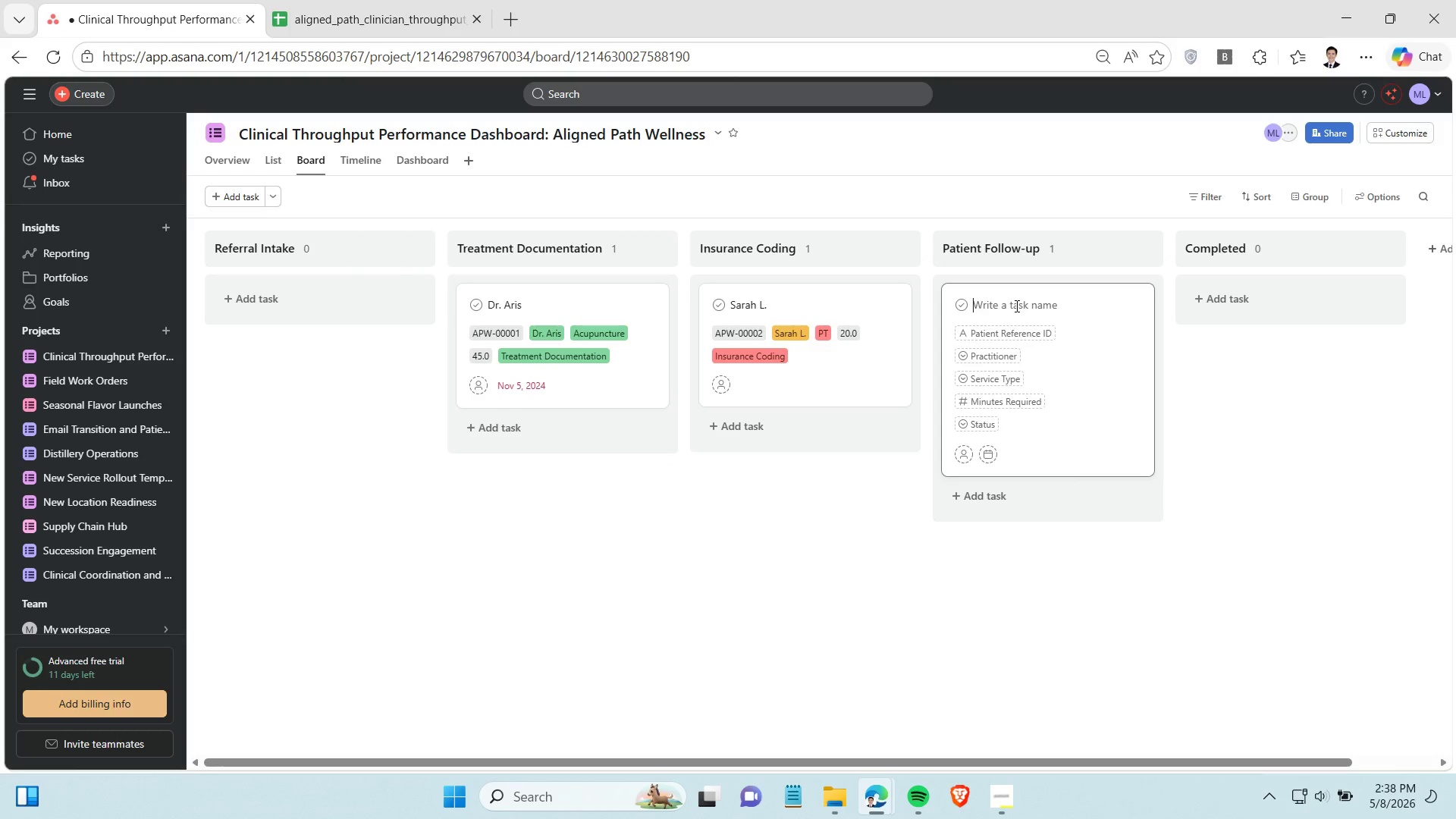 
type(James P.)
 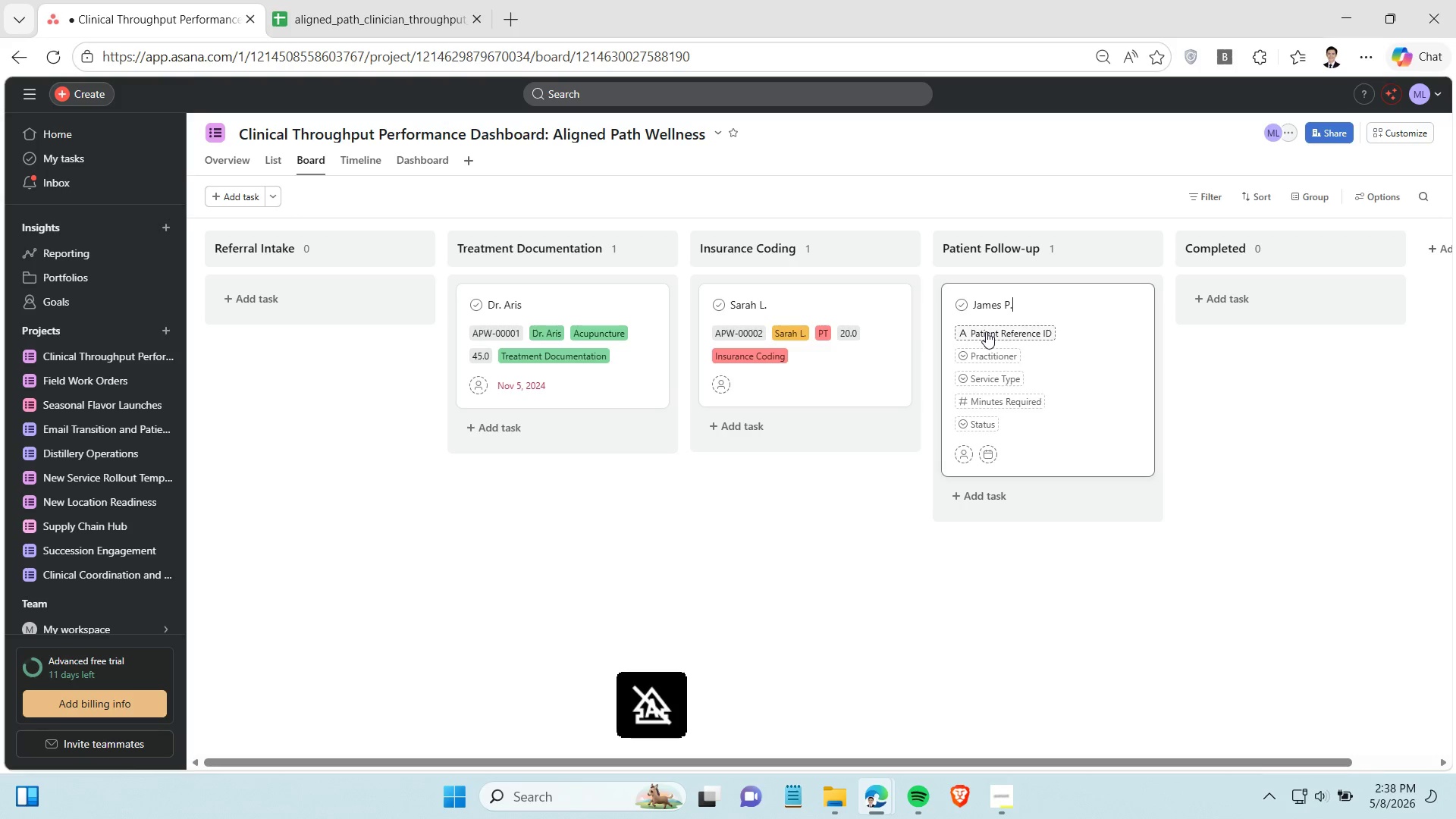 
left_click([986, 331])
 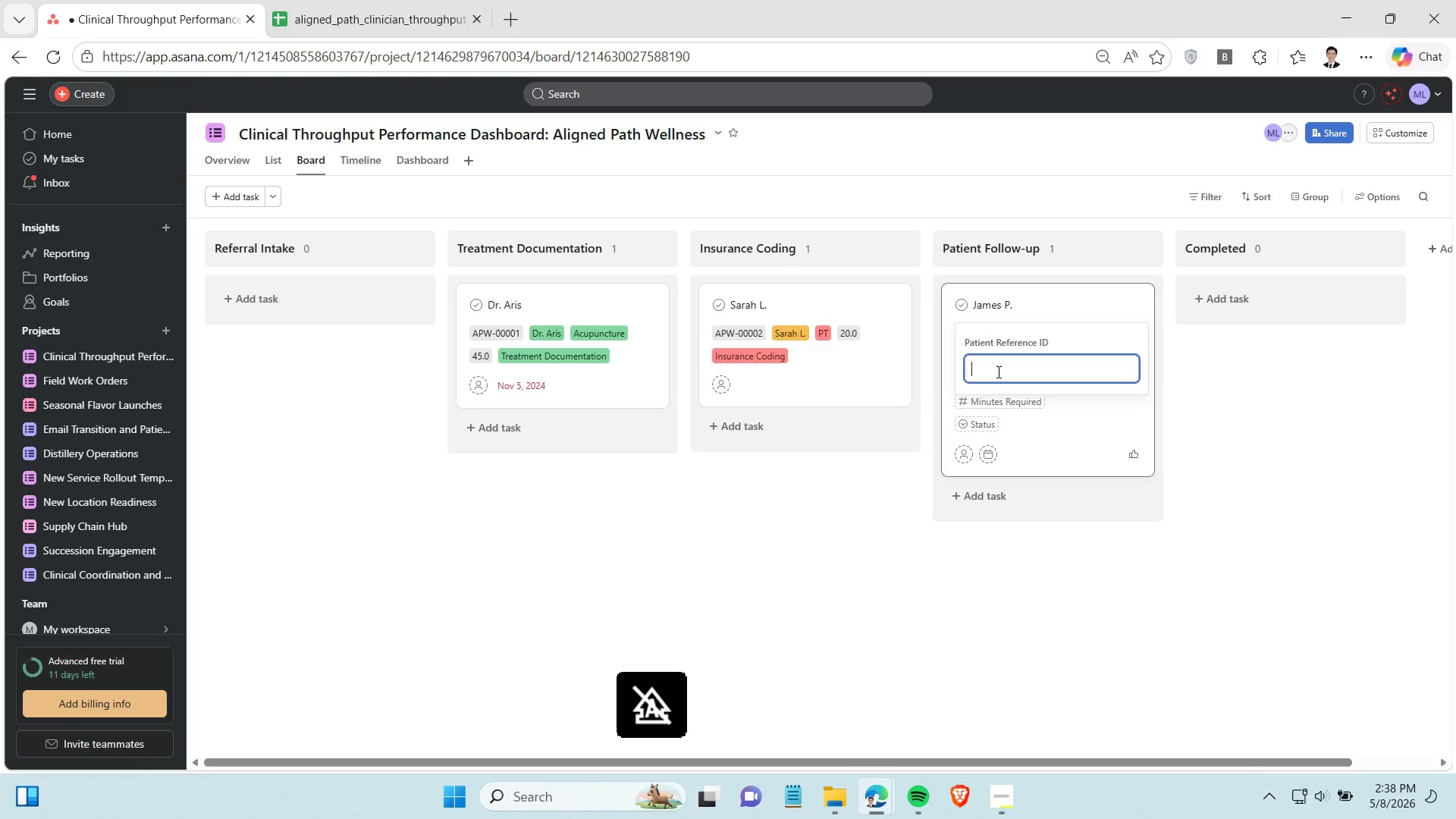 
key(Control+V)
 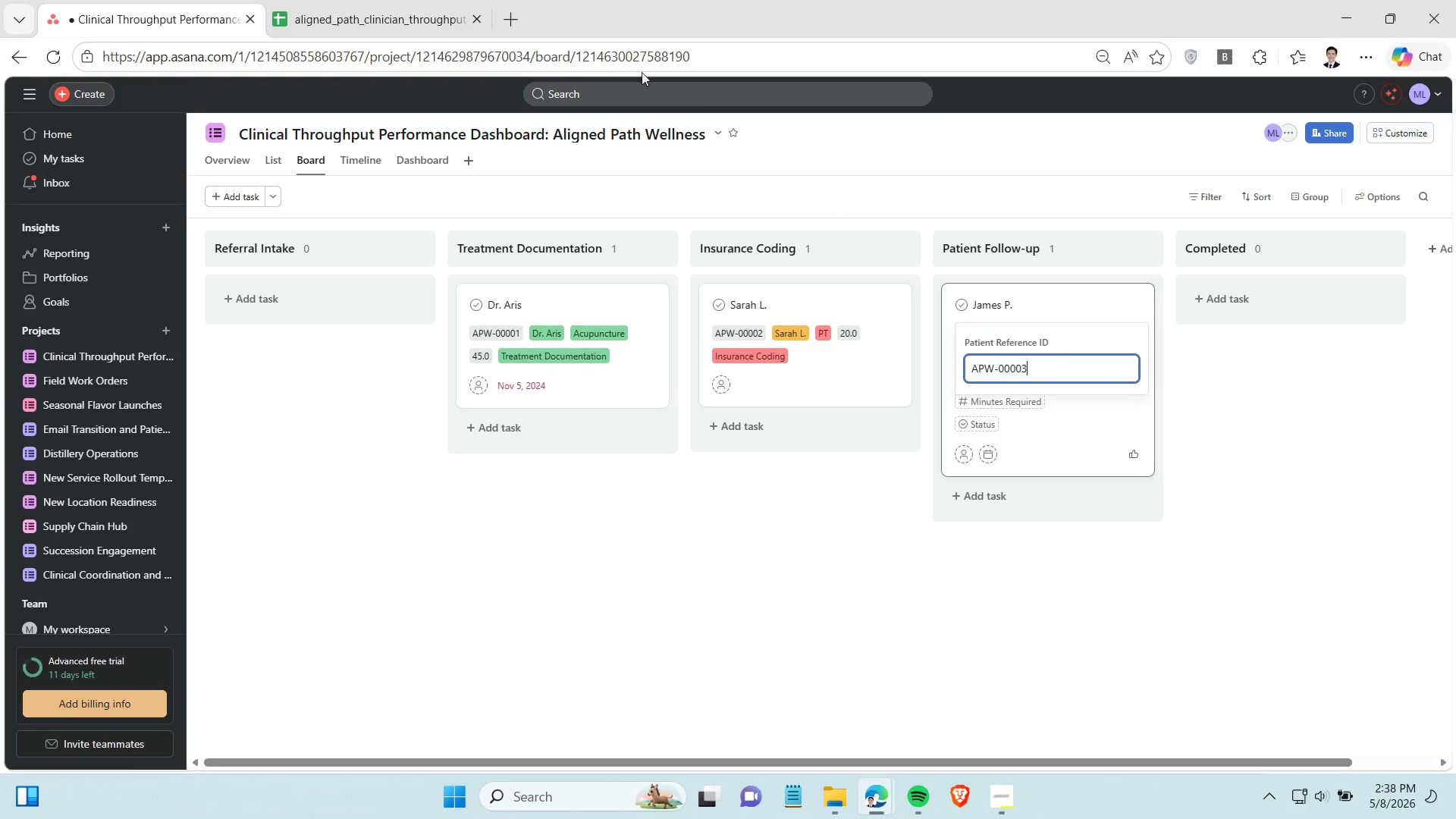 
left_click([433, 31])
 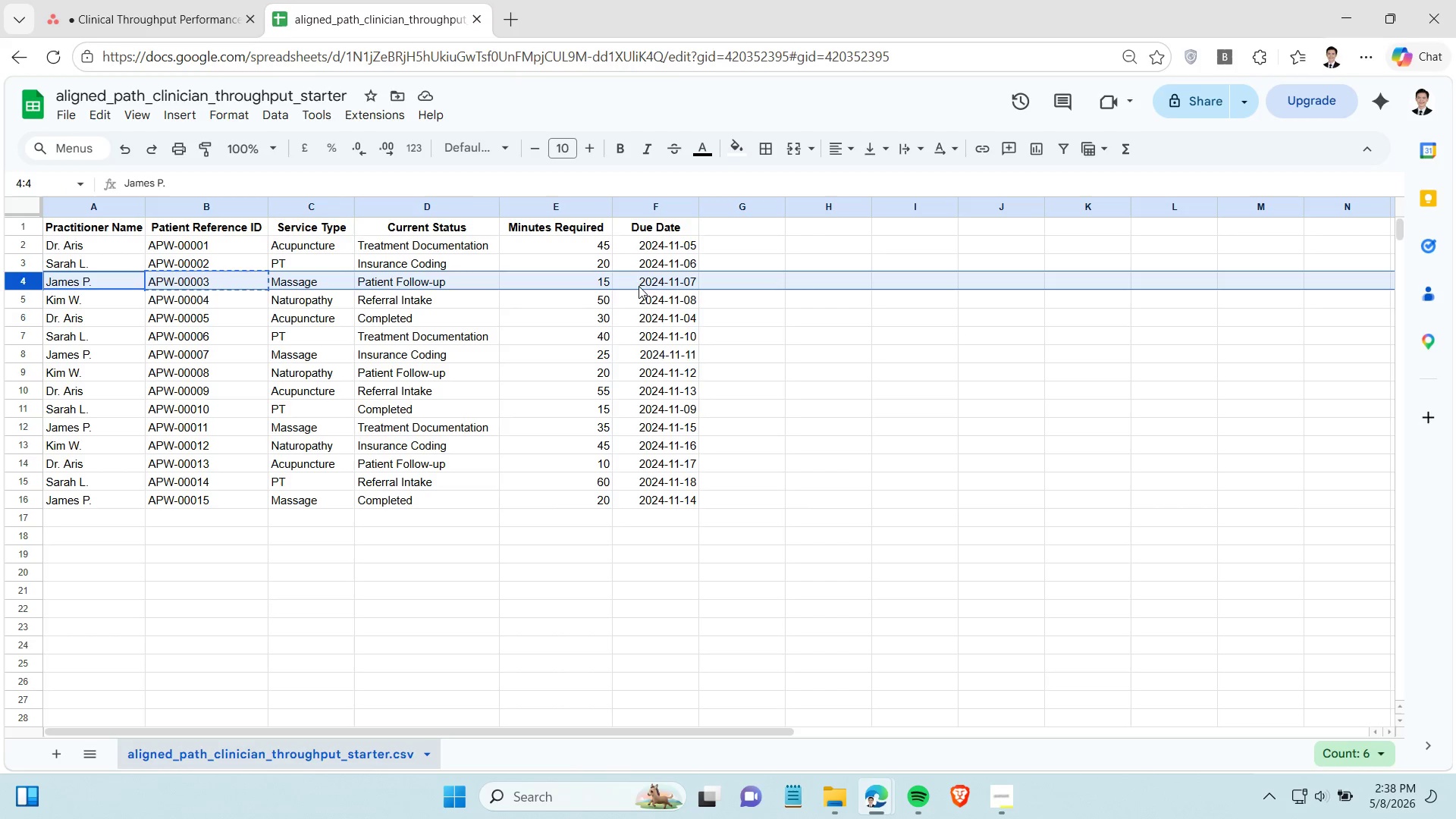 
left_click([646, 284])
 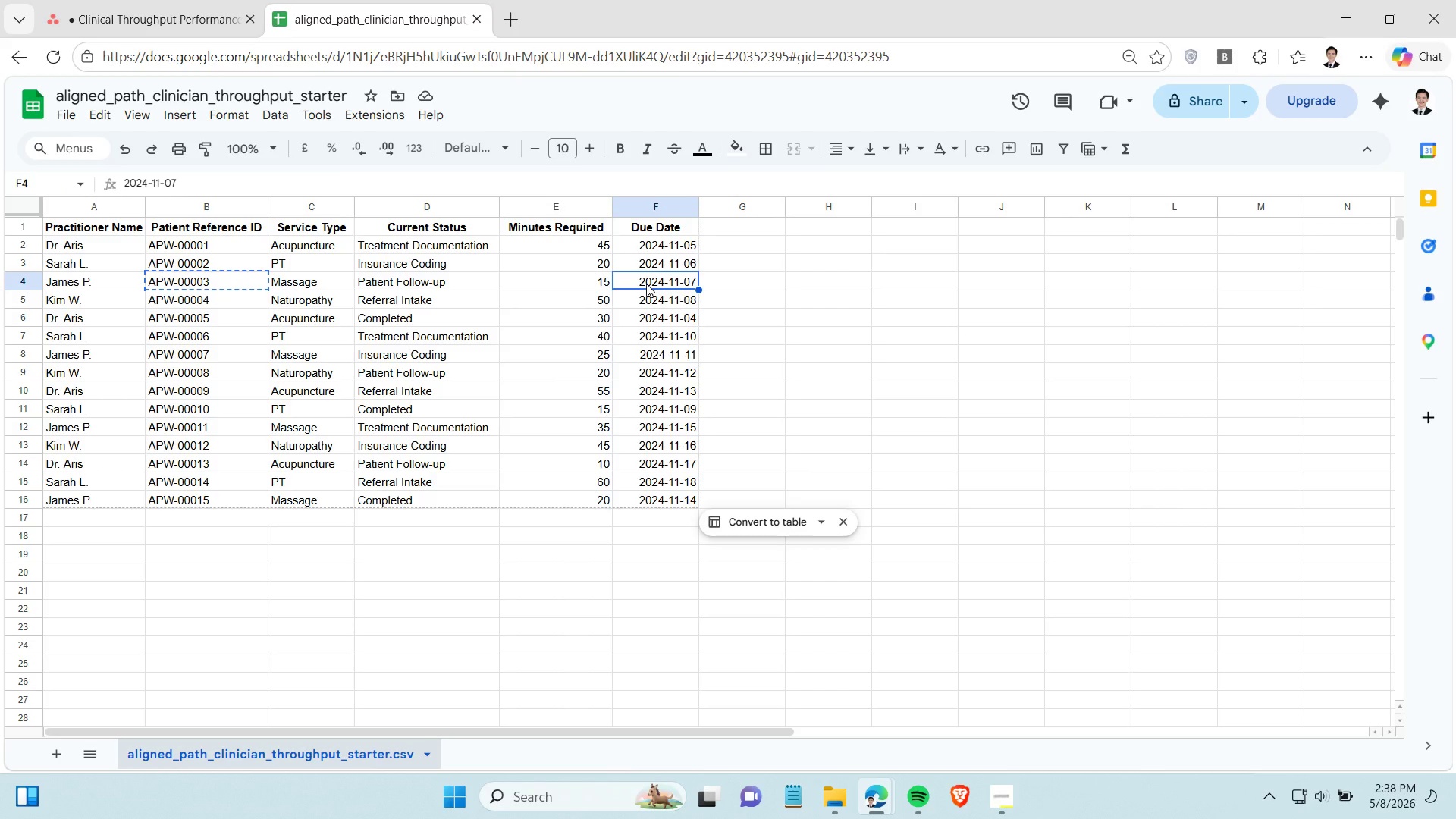 
key(Control+C)
 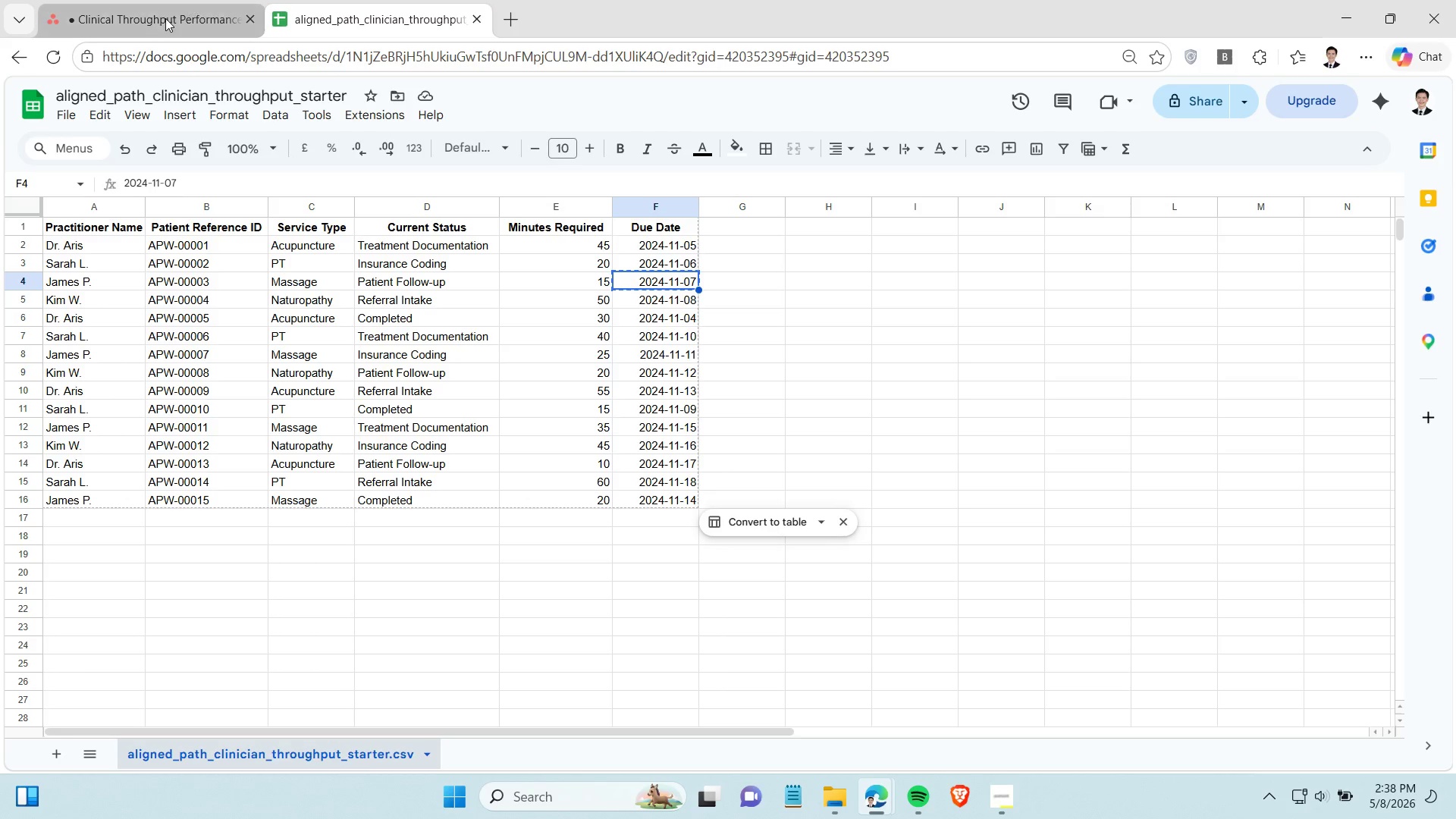 
left_click([165, 19])
 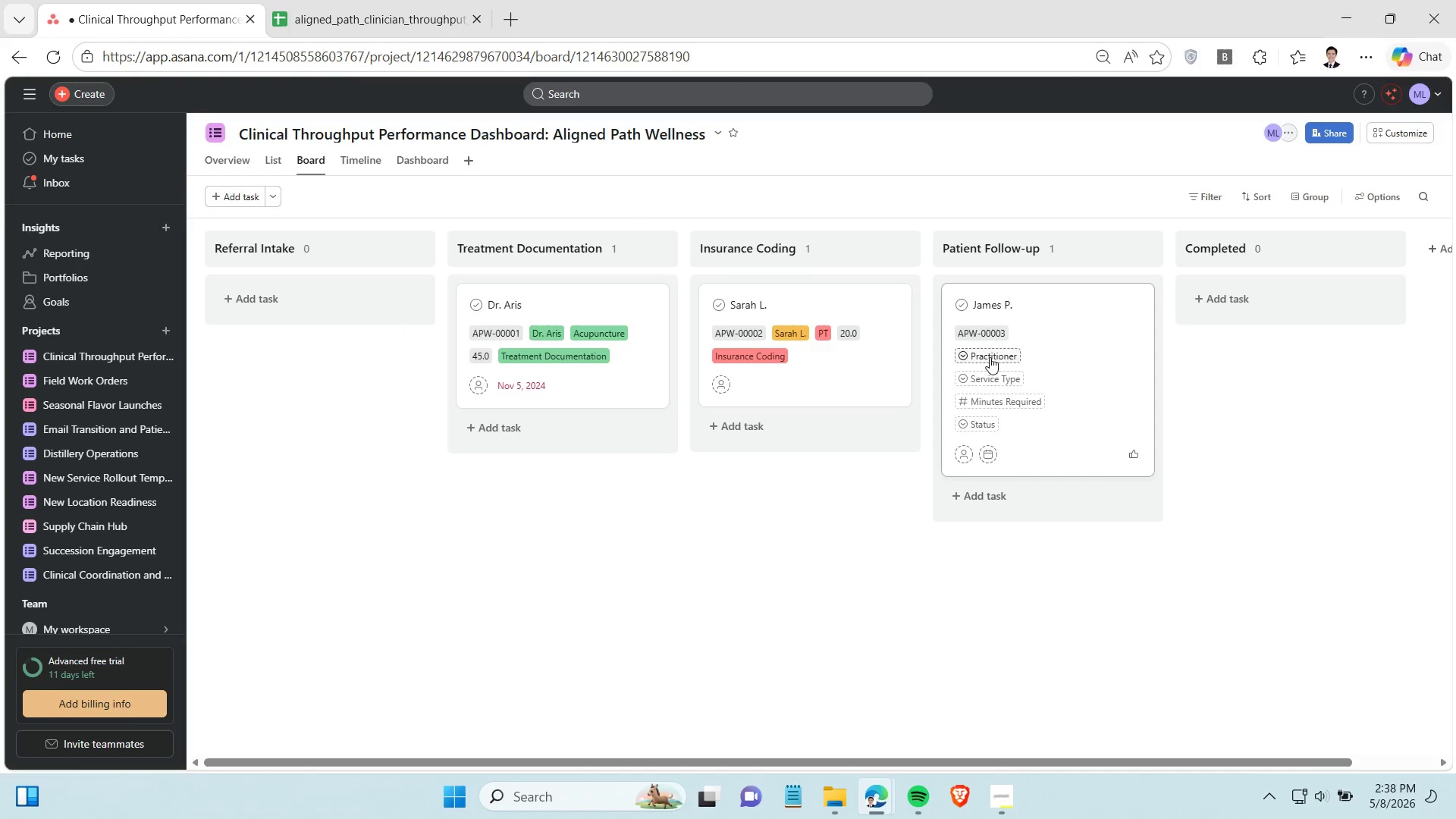 
left_click([990, 357])
 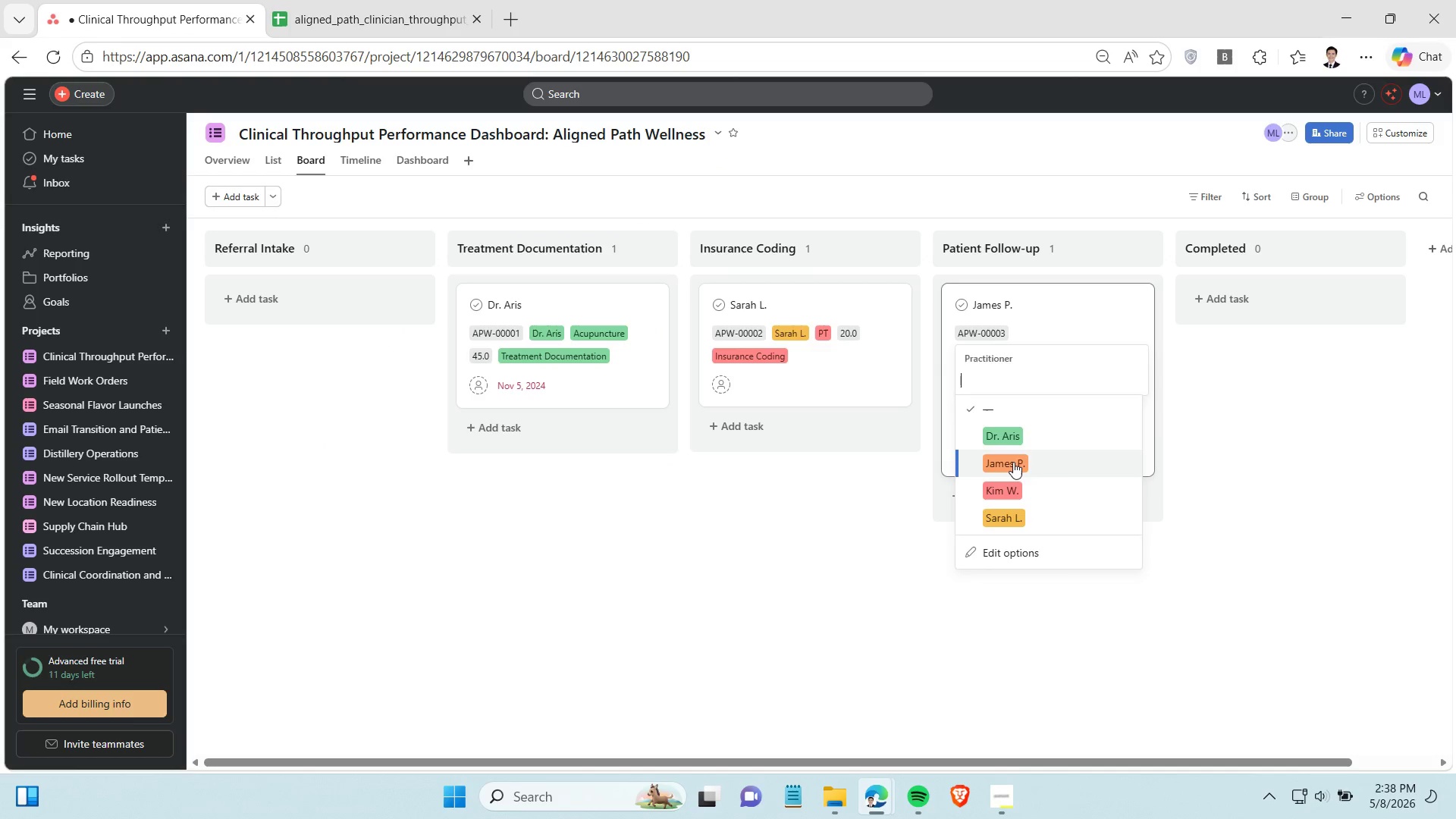 
left_click([1013, 461])
 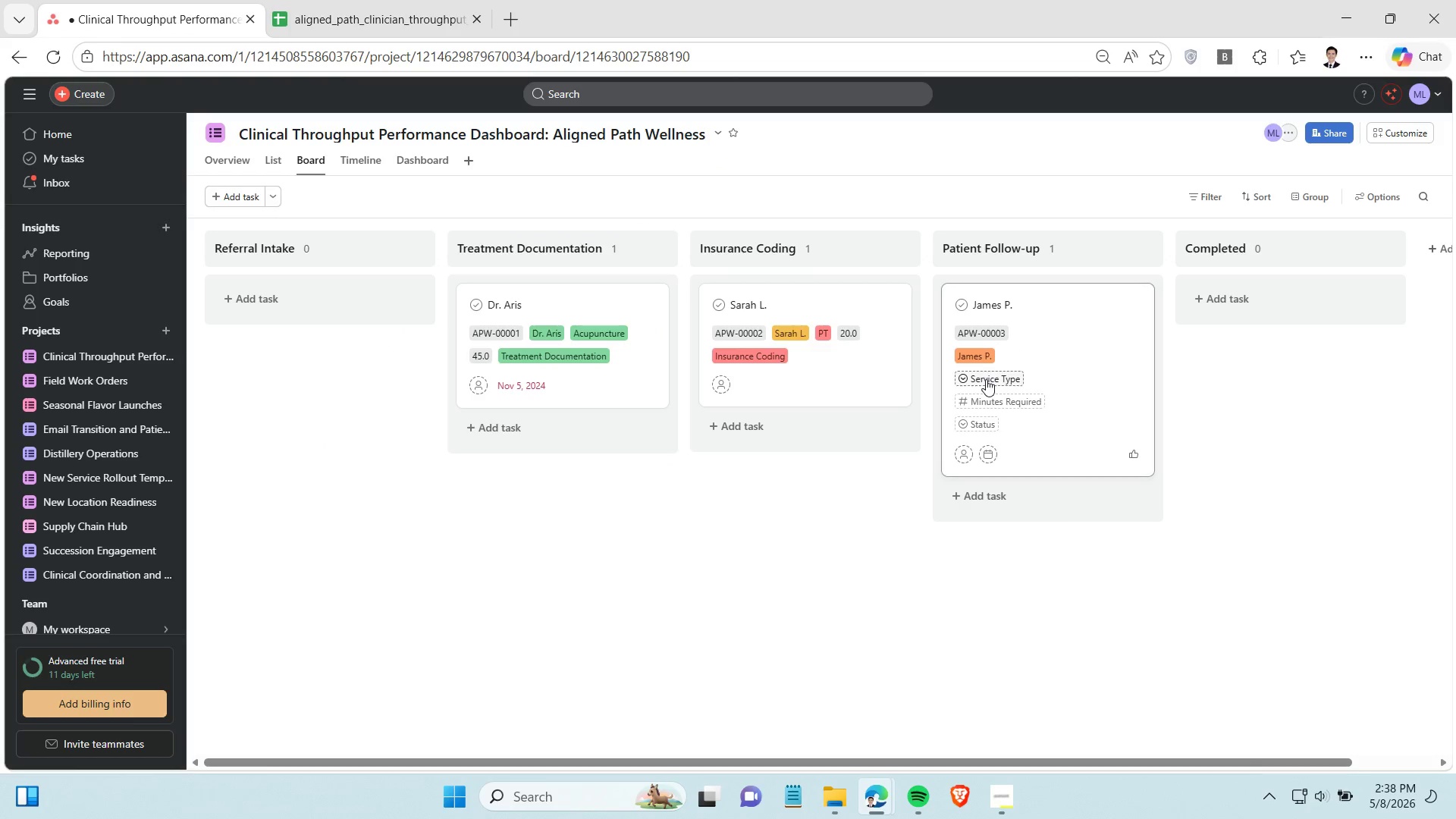 
left_click([986, 379])
 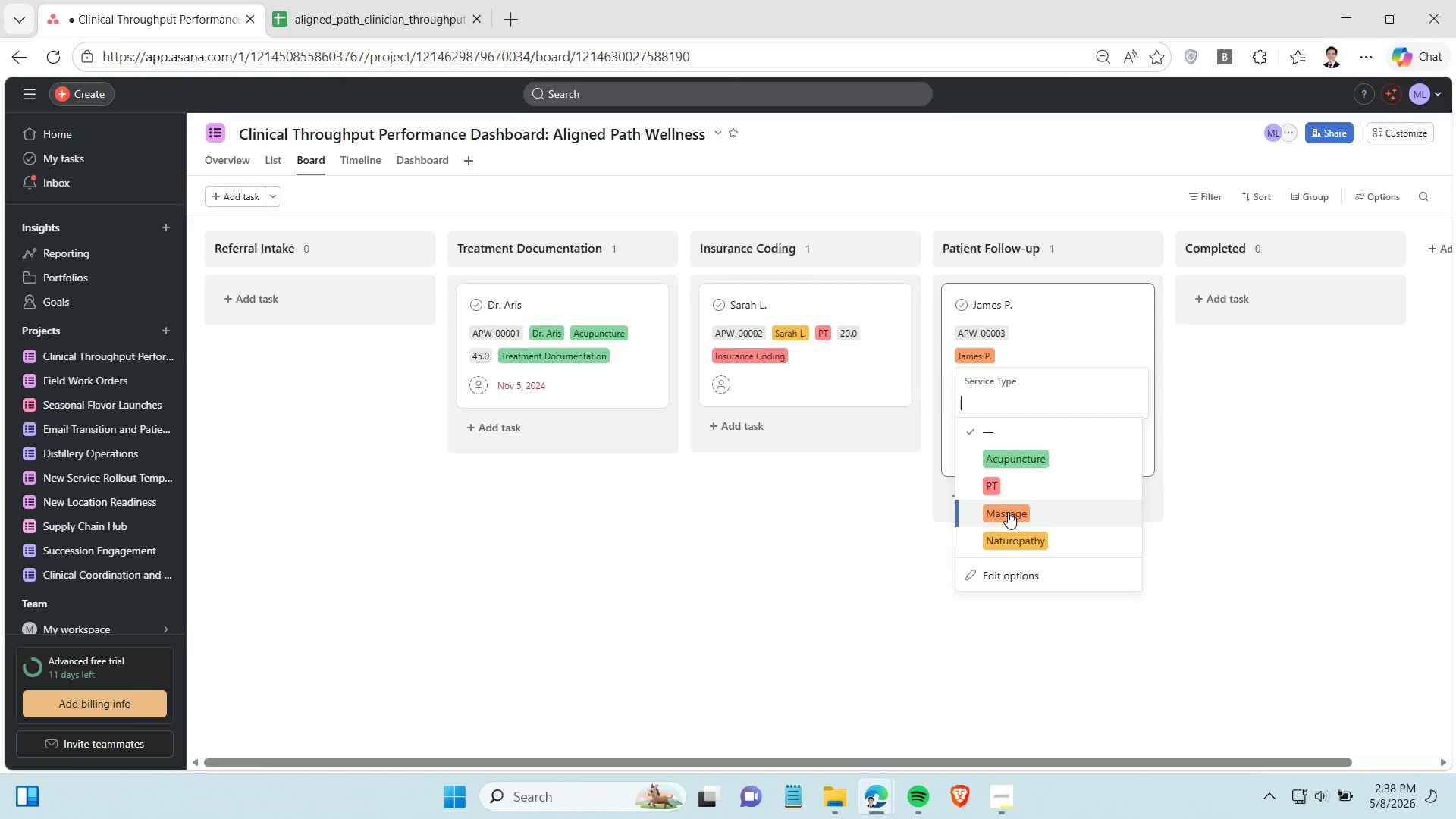 
left_click([1008, 512])
 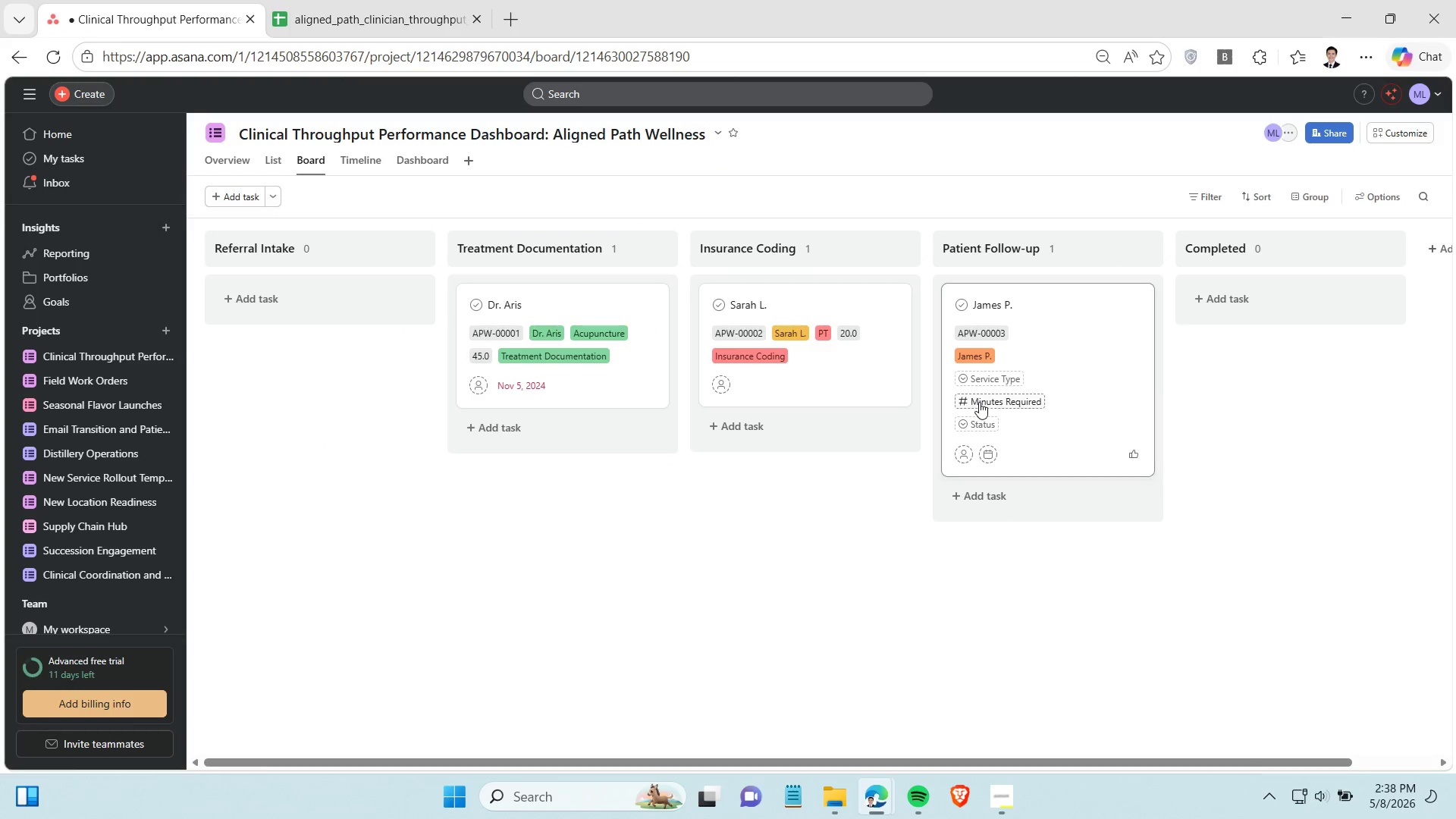 
left_click([979, 402])
 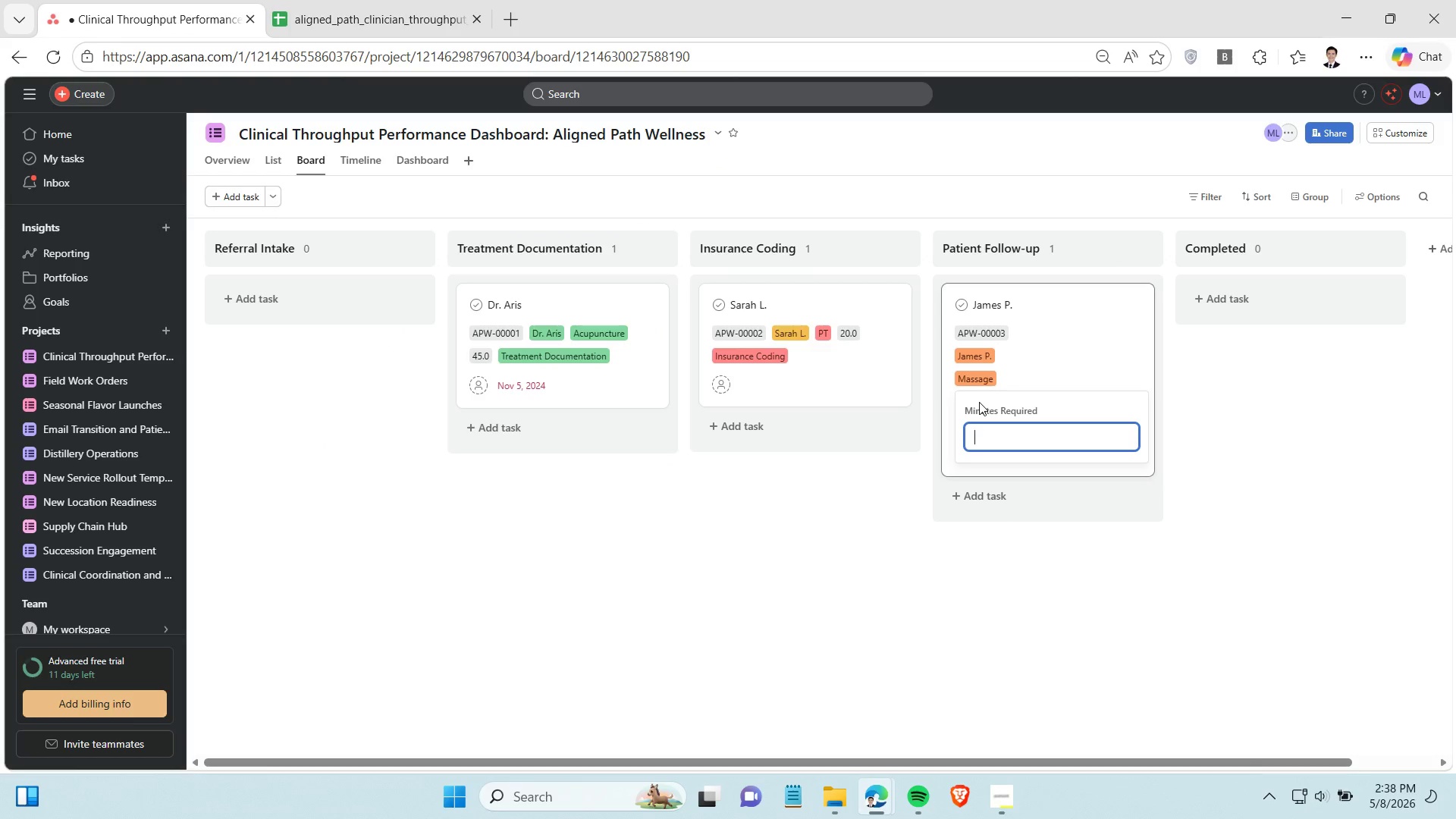 
type(15)
 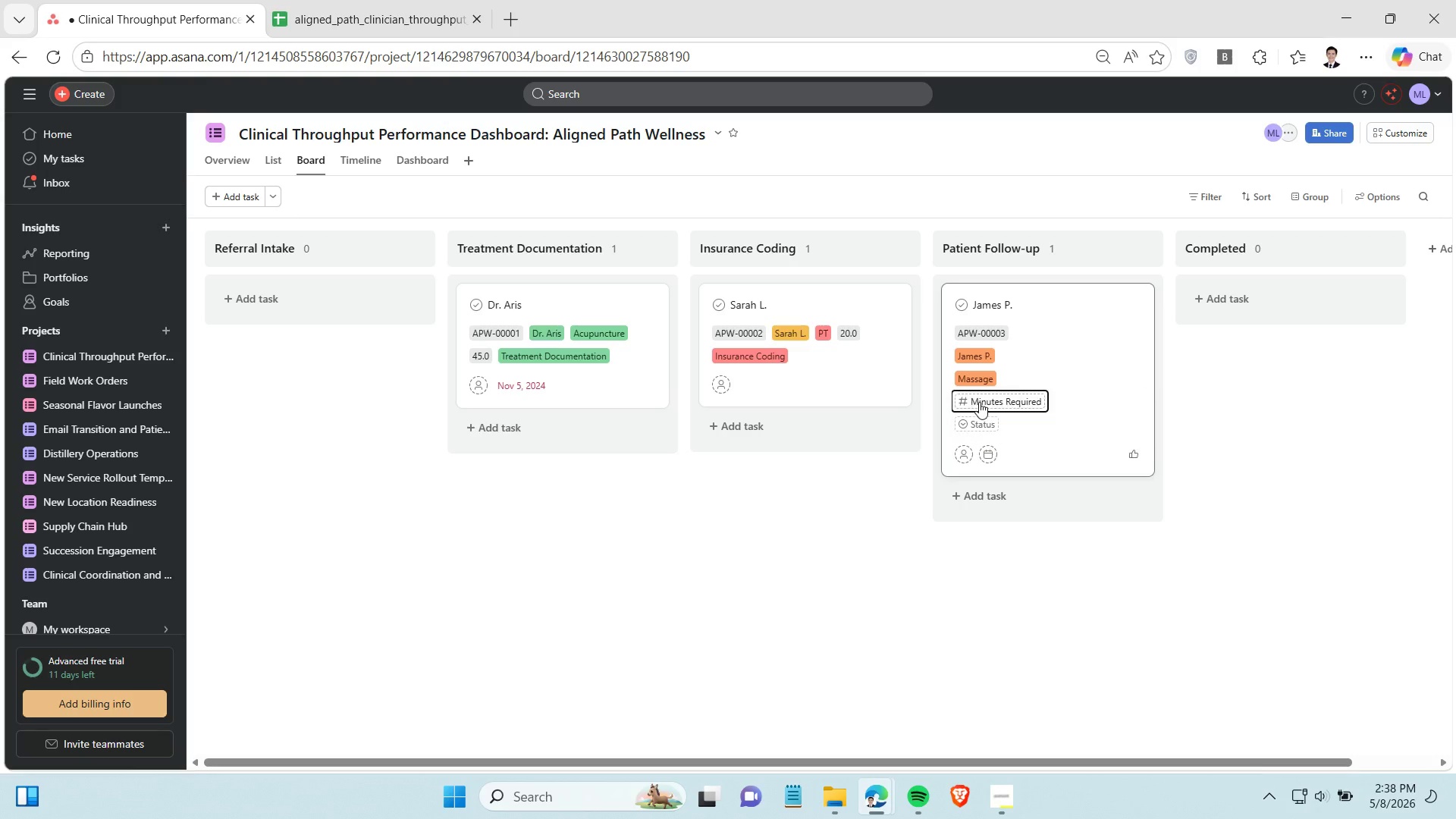 
key(Enter)
 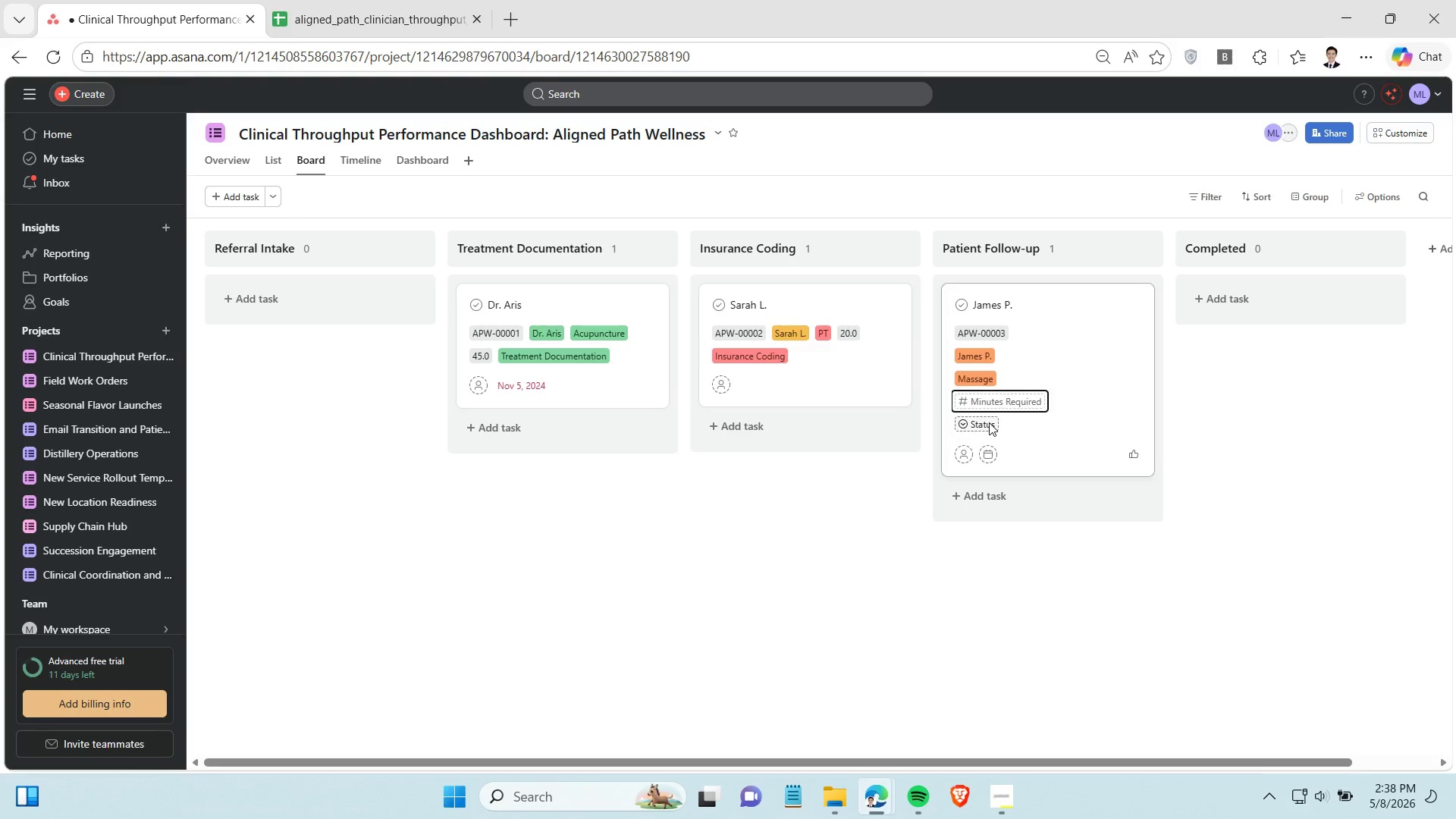 
left_click([989, 422])
 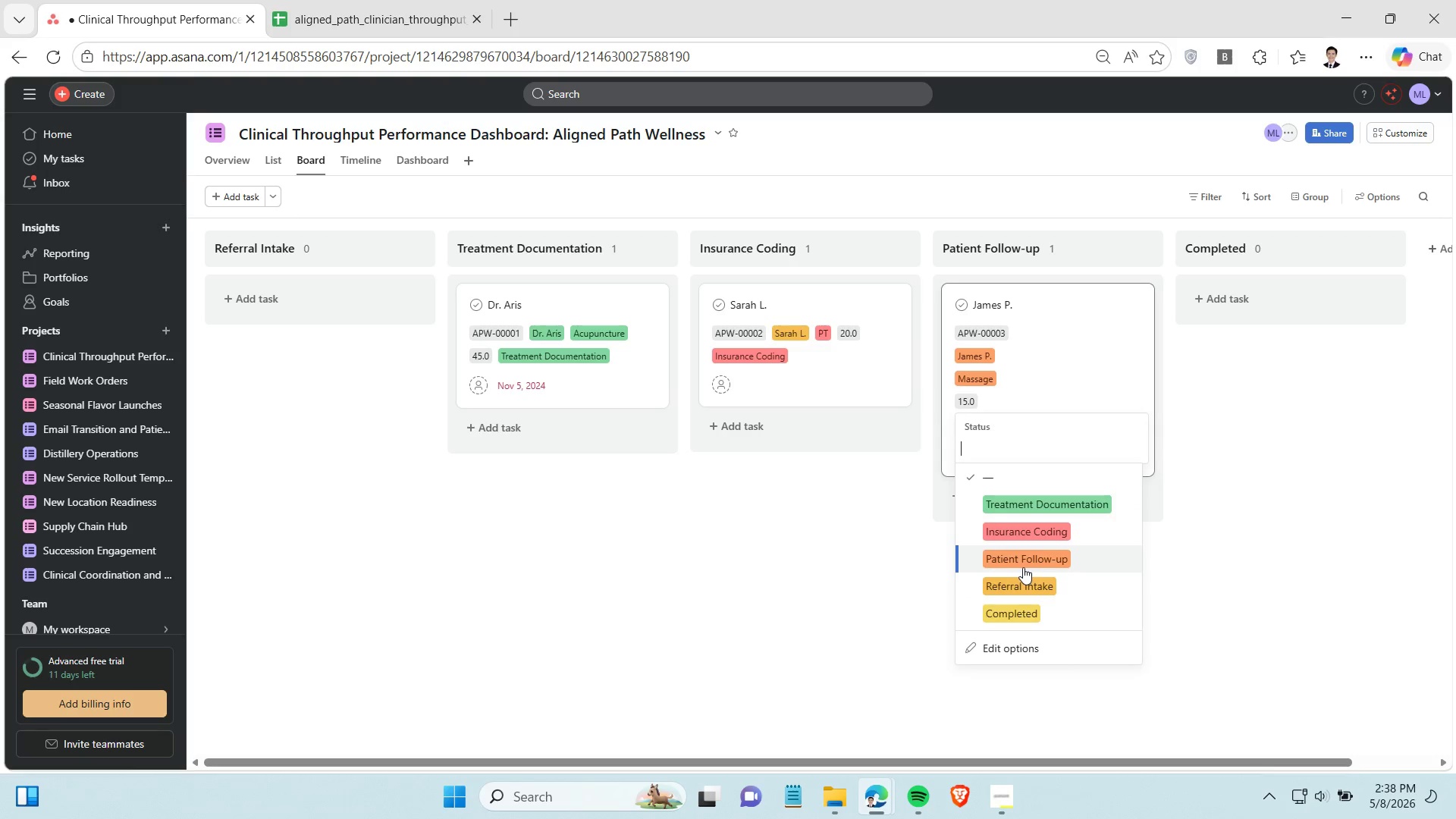 
left_click([1023, 565])
 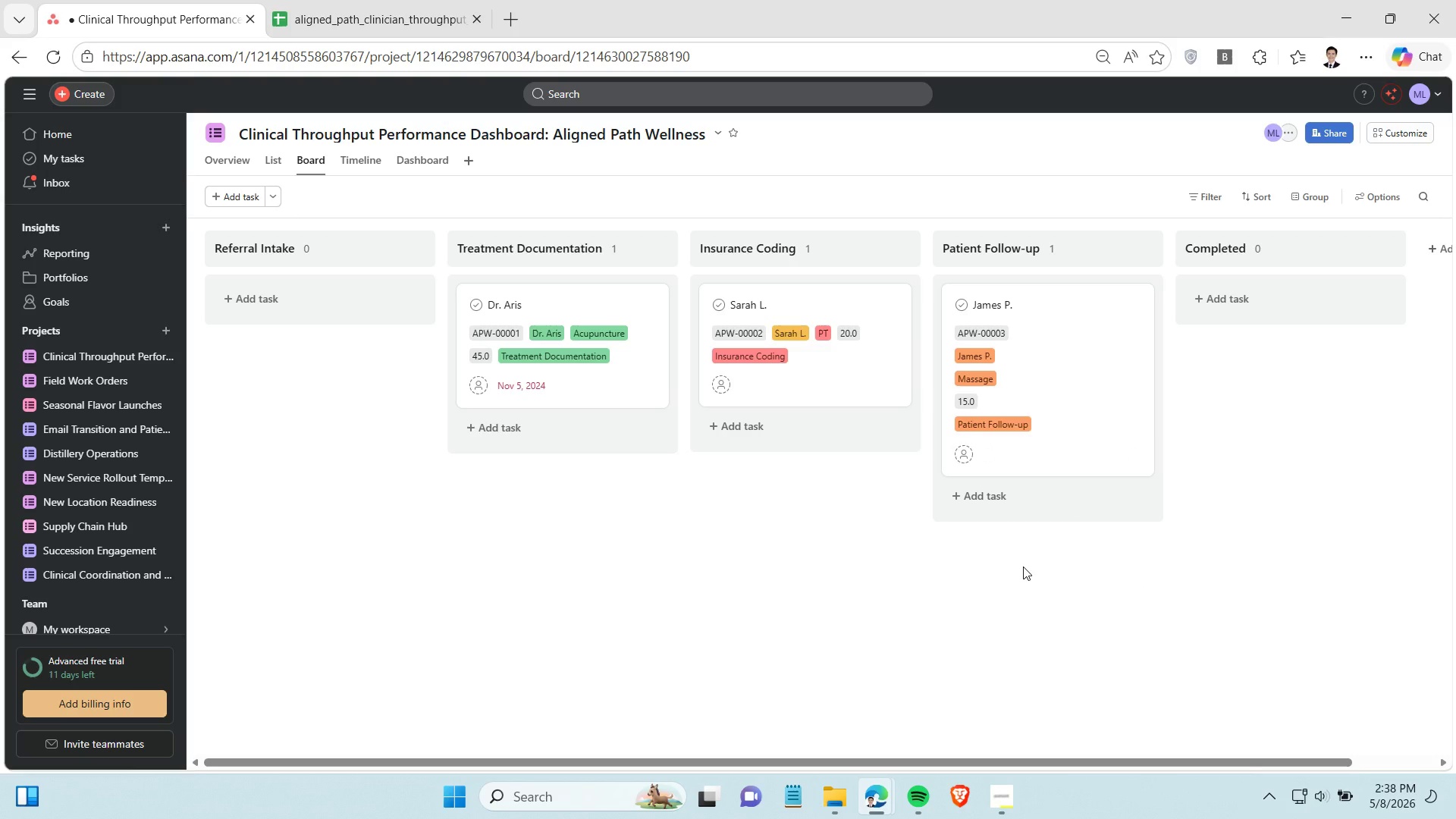 
wait(8.99)
 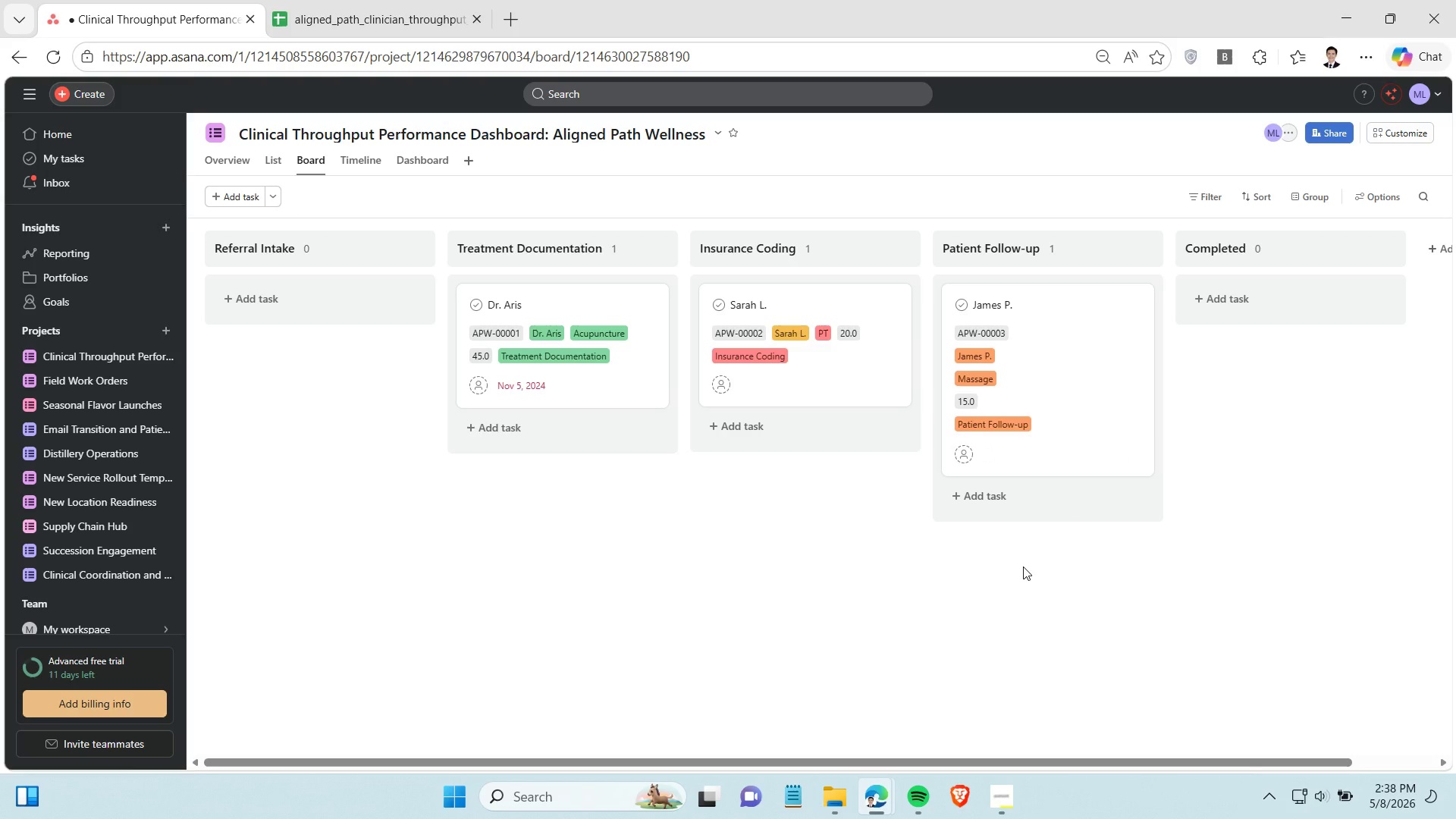 
left_click([866, 556])
 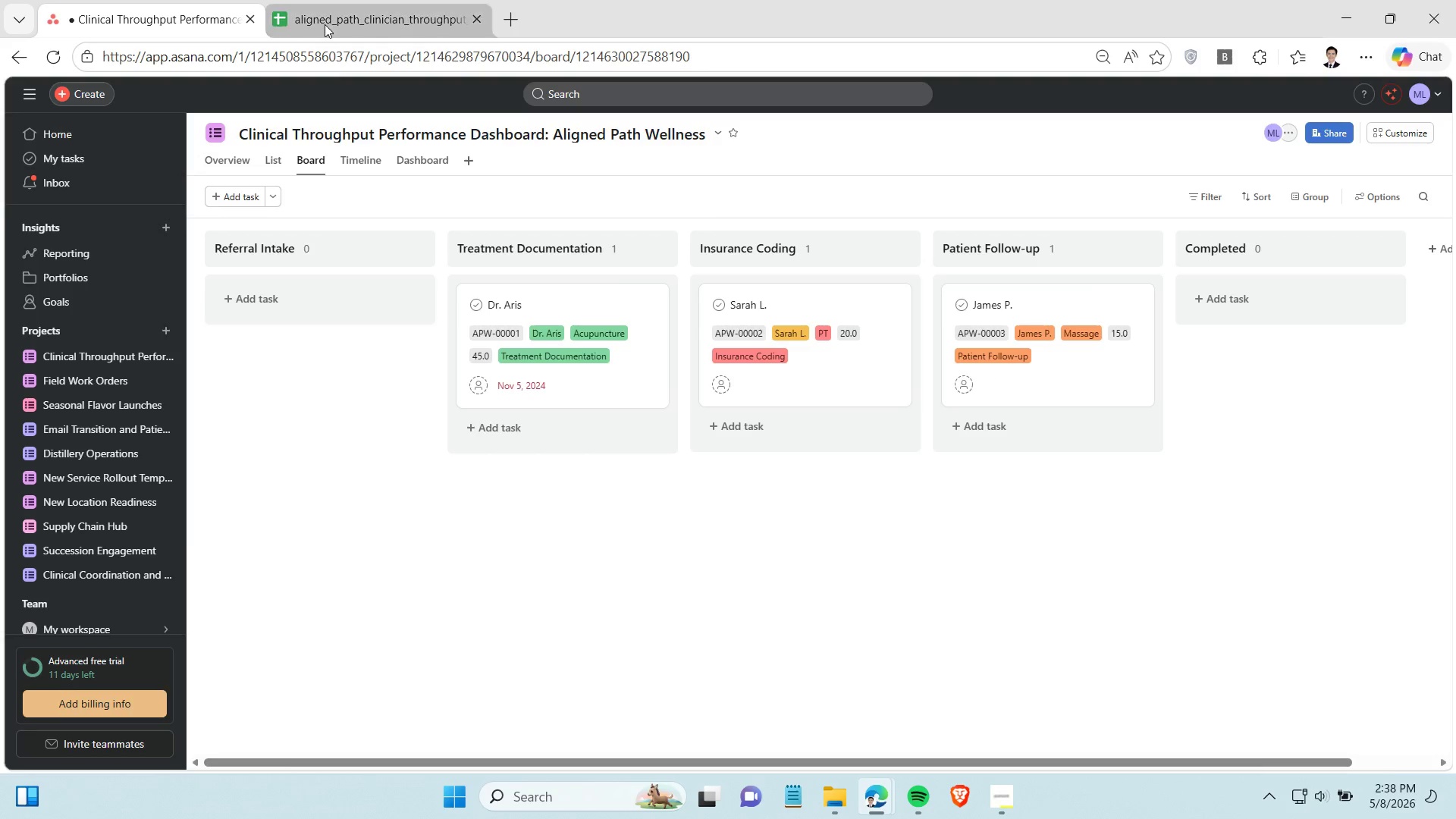 
left_click([325, 24])
 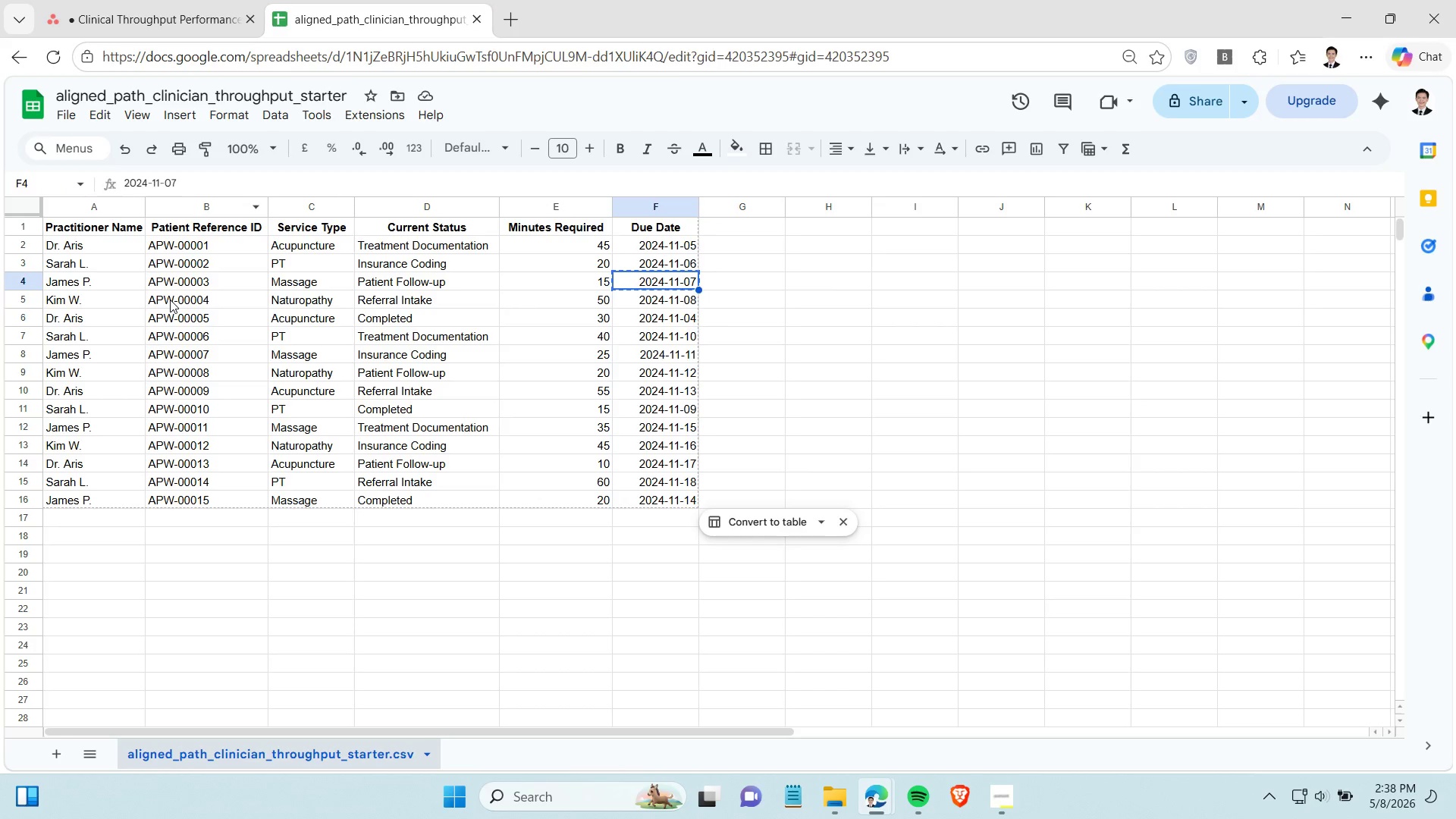 
left_click([170, 300])
 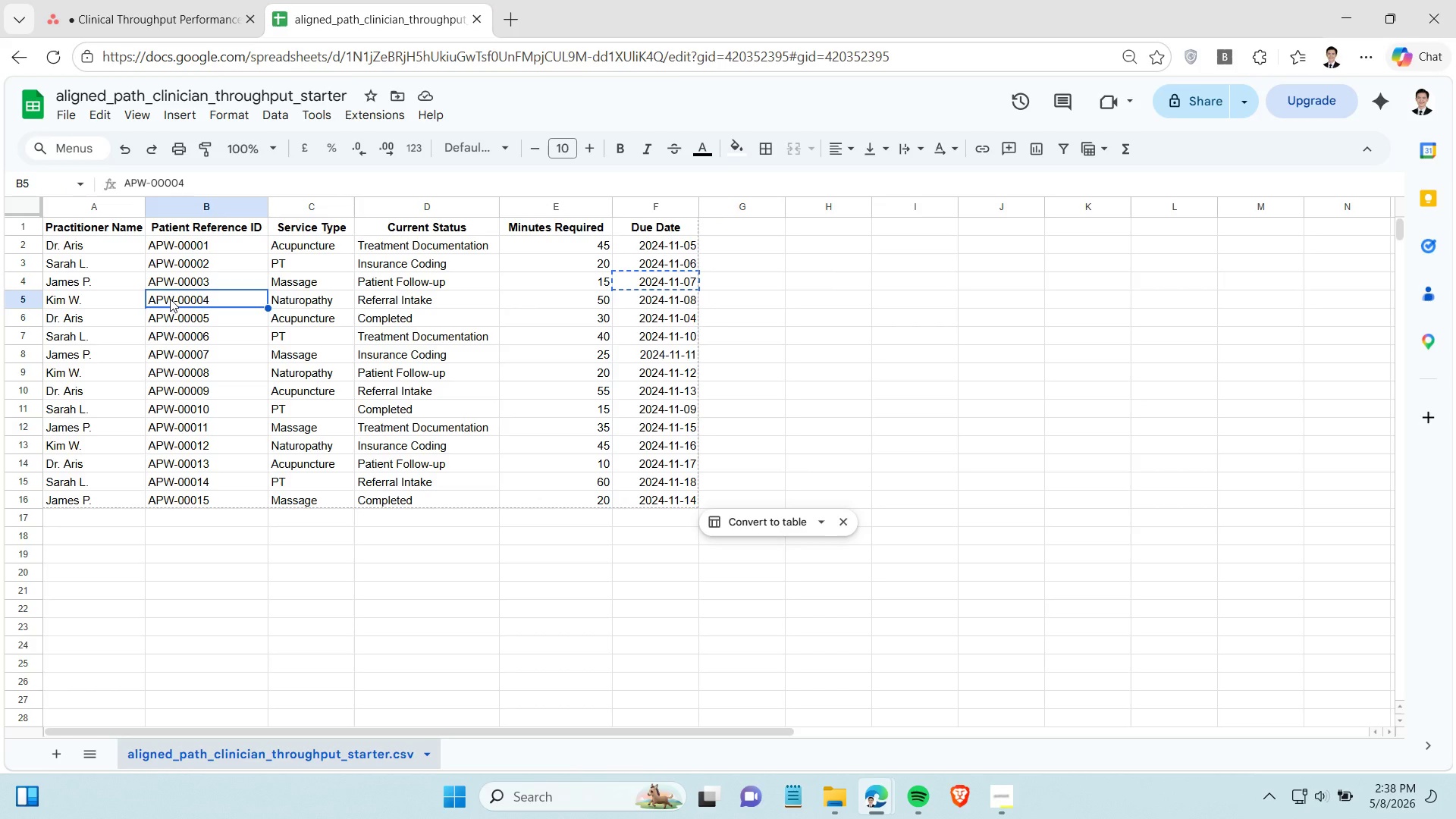 
key(Control+C)
 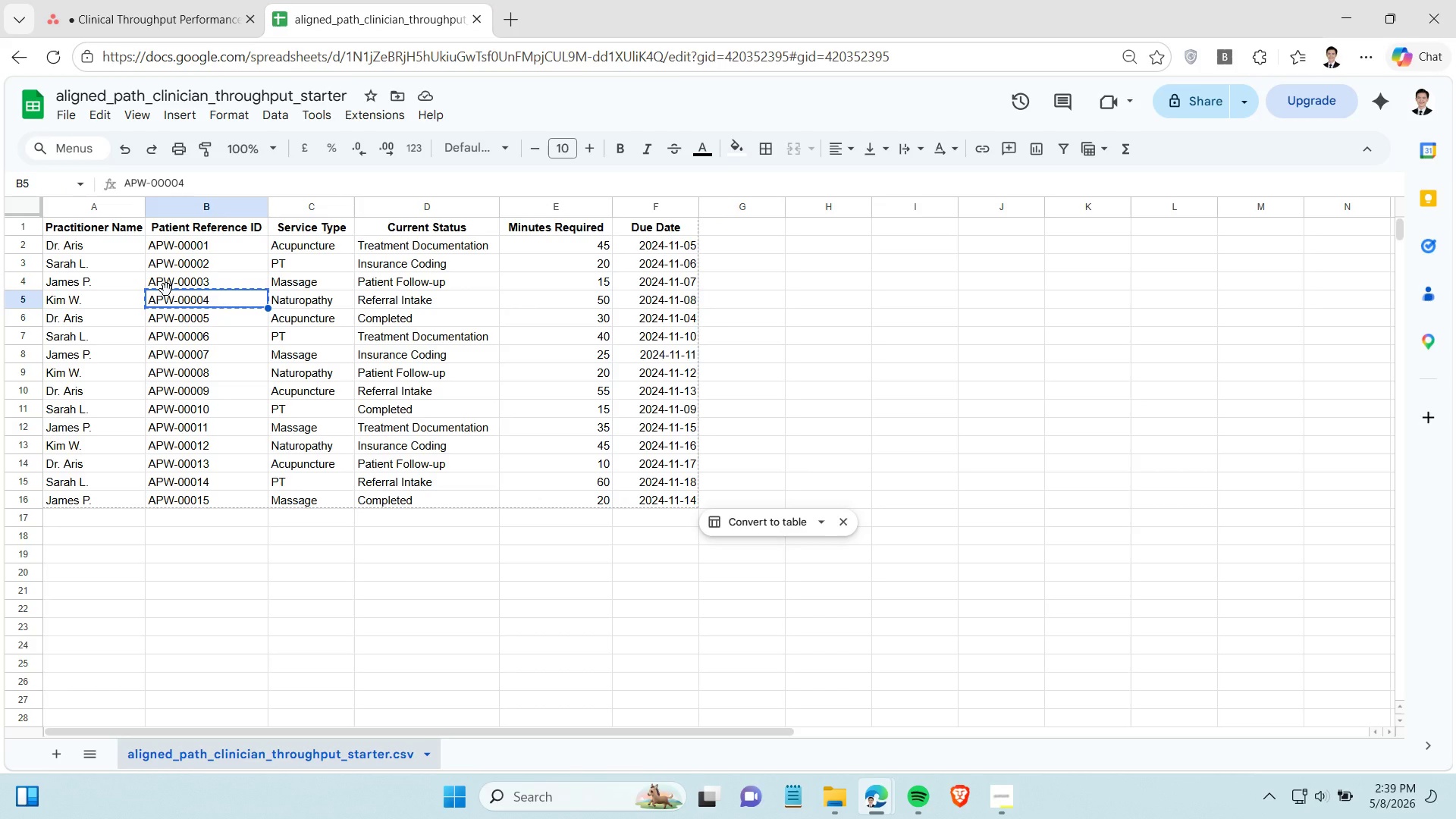 
wait(8.58)
 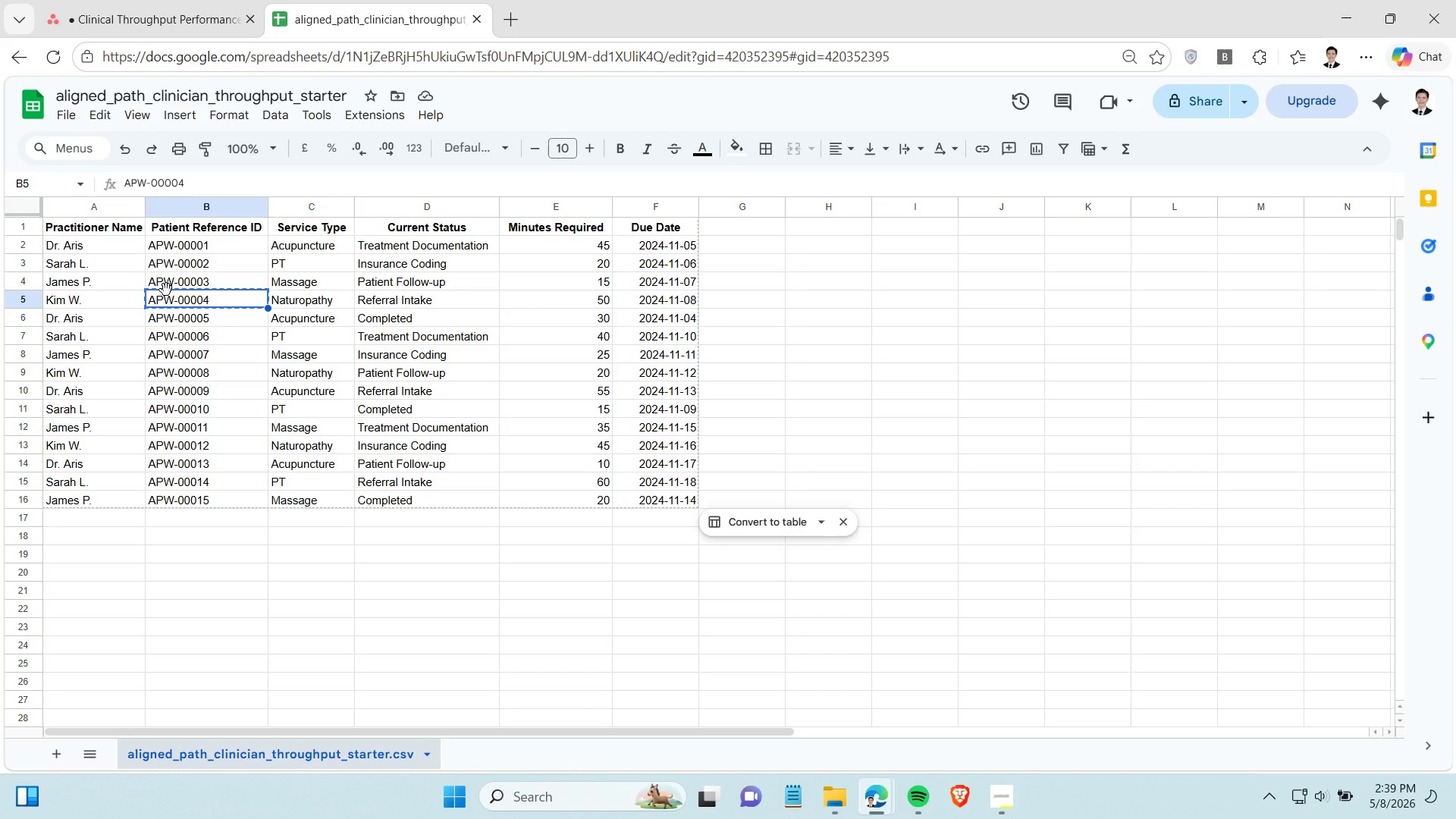 
left_click([25, 298])
 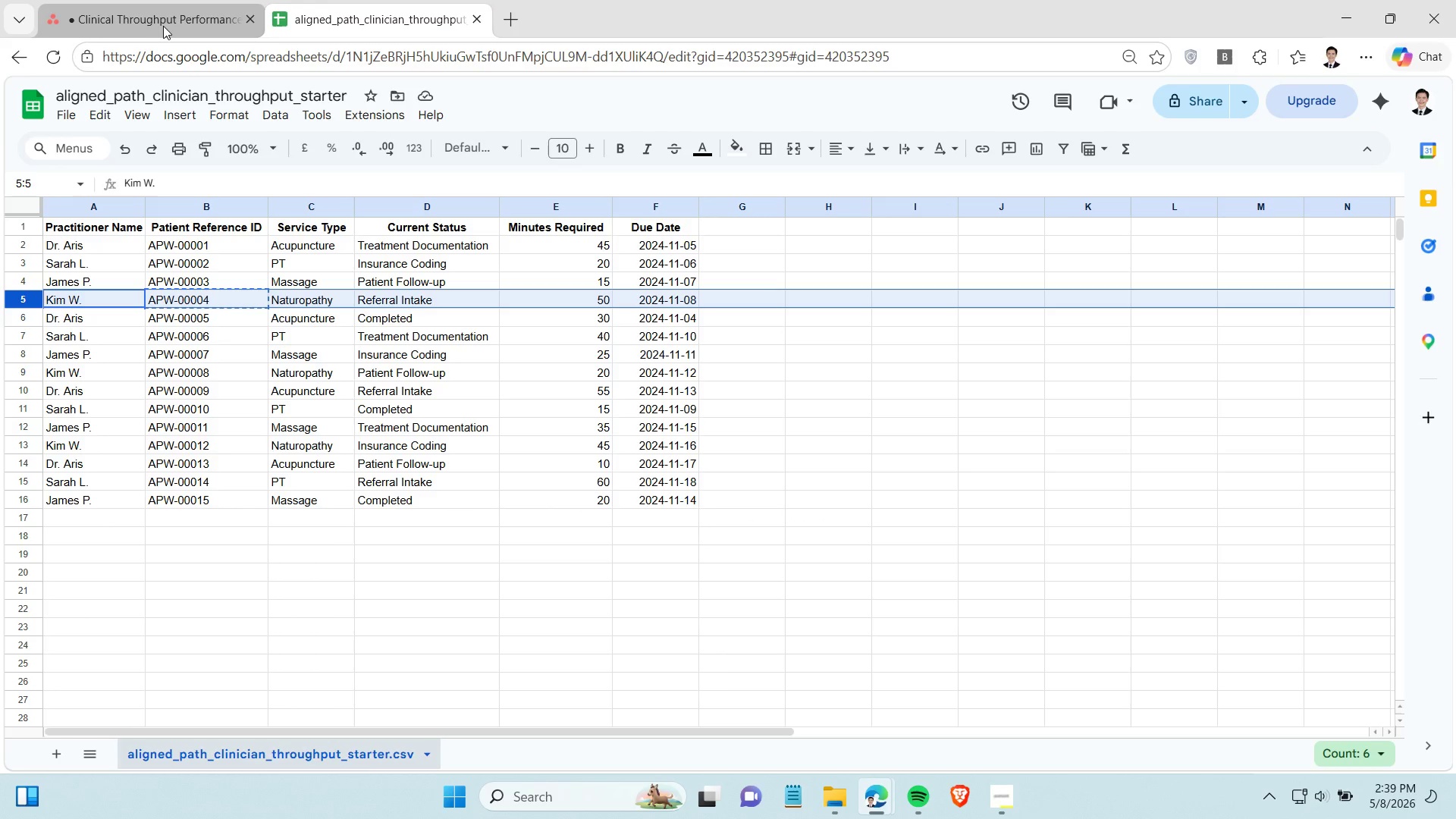 
left_click([163, 26])
 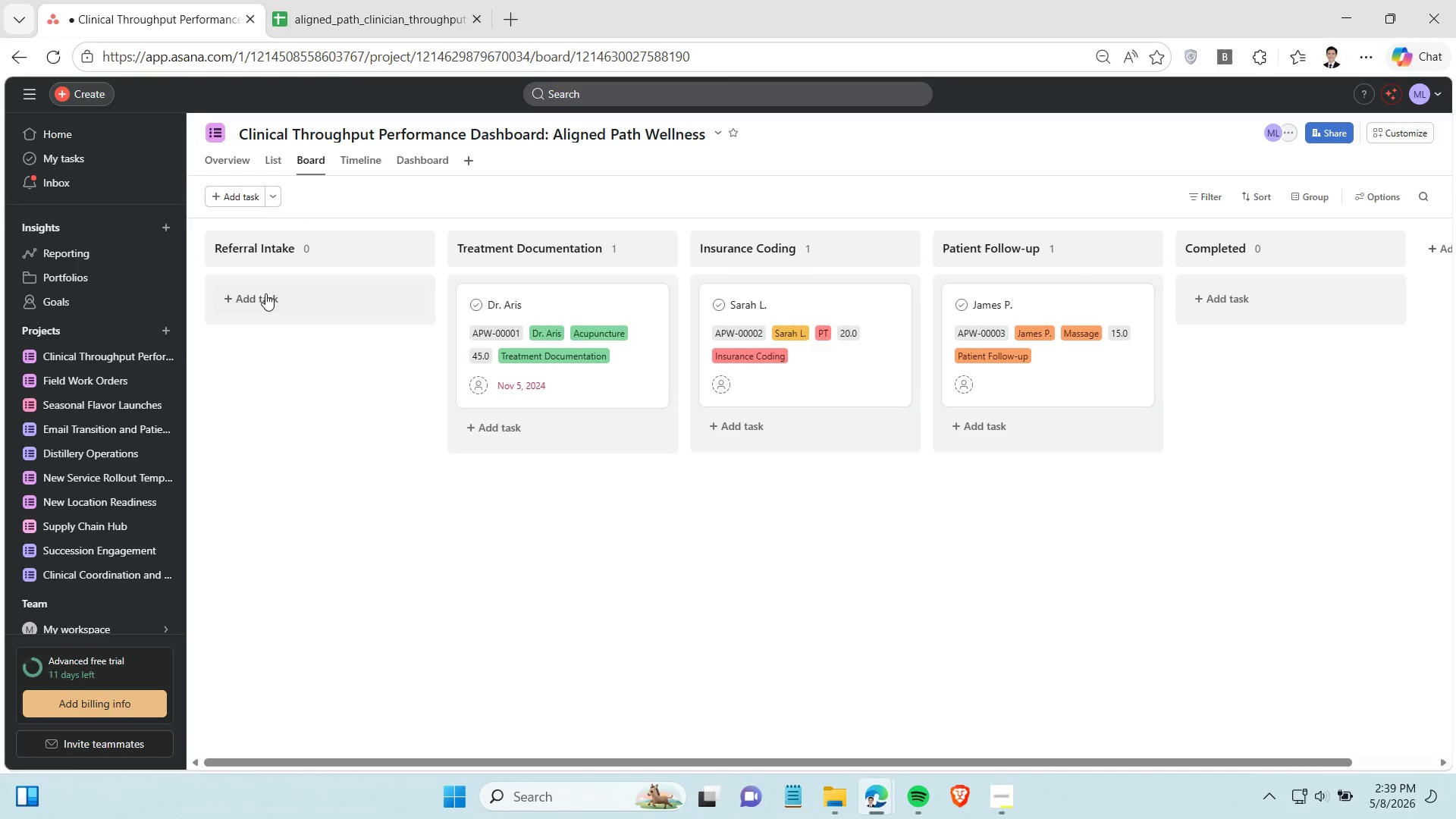 
left_click([265, 293])
 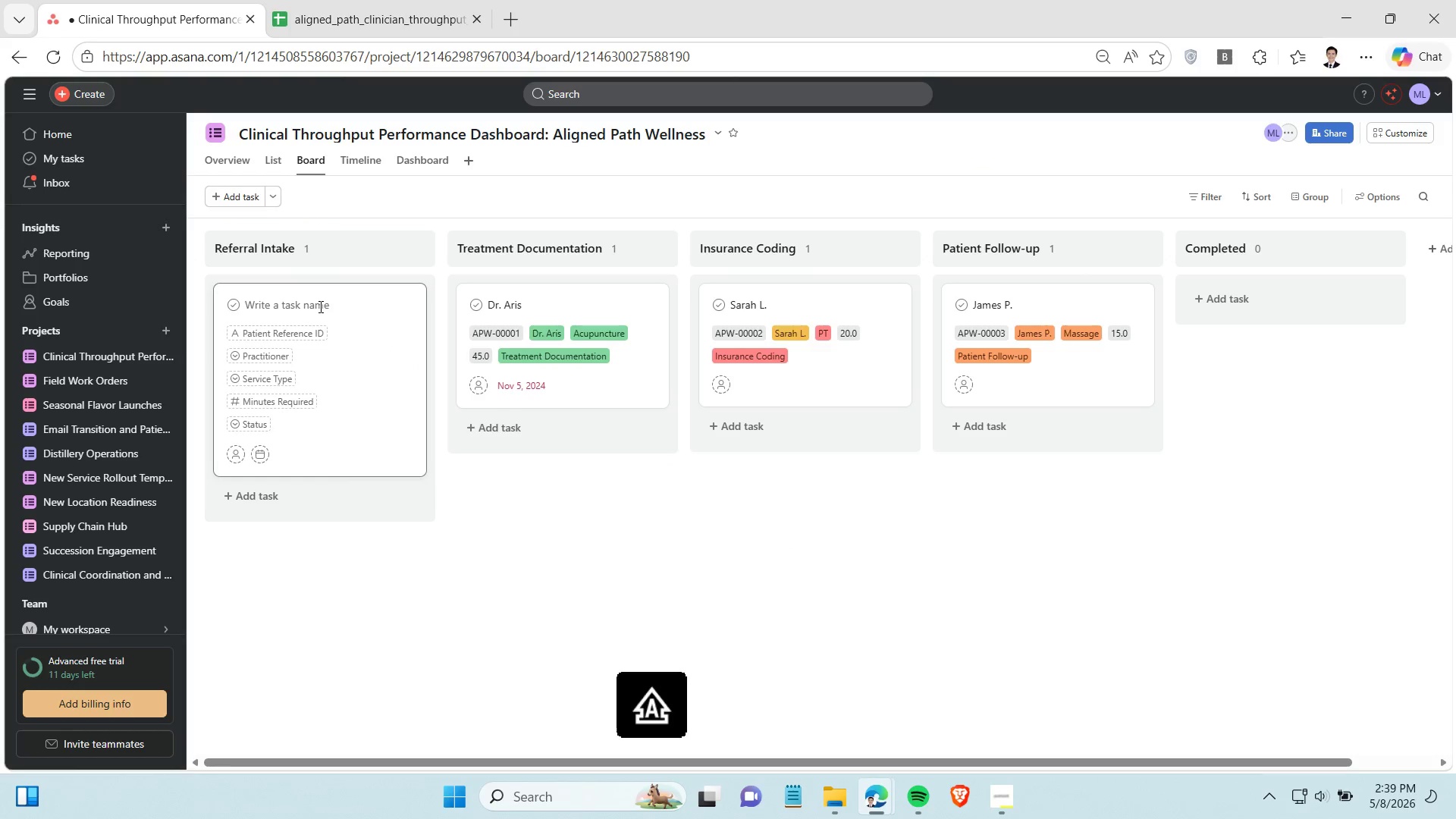 
type(Kim W.)
 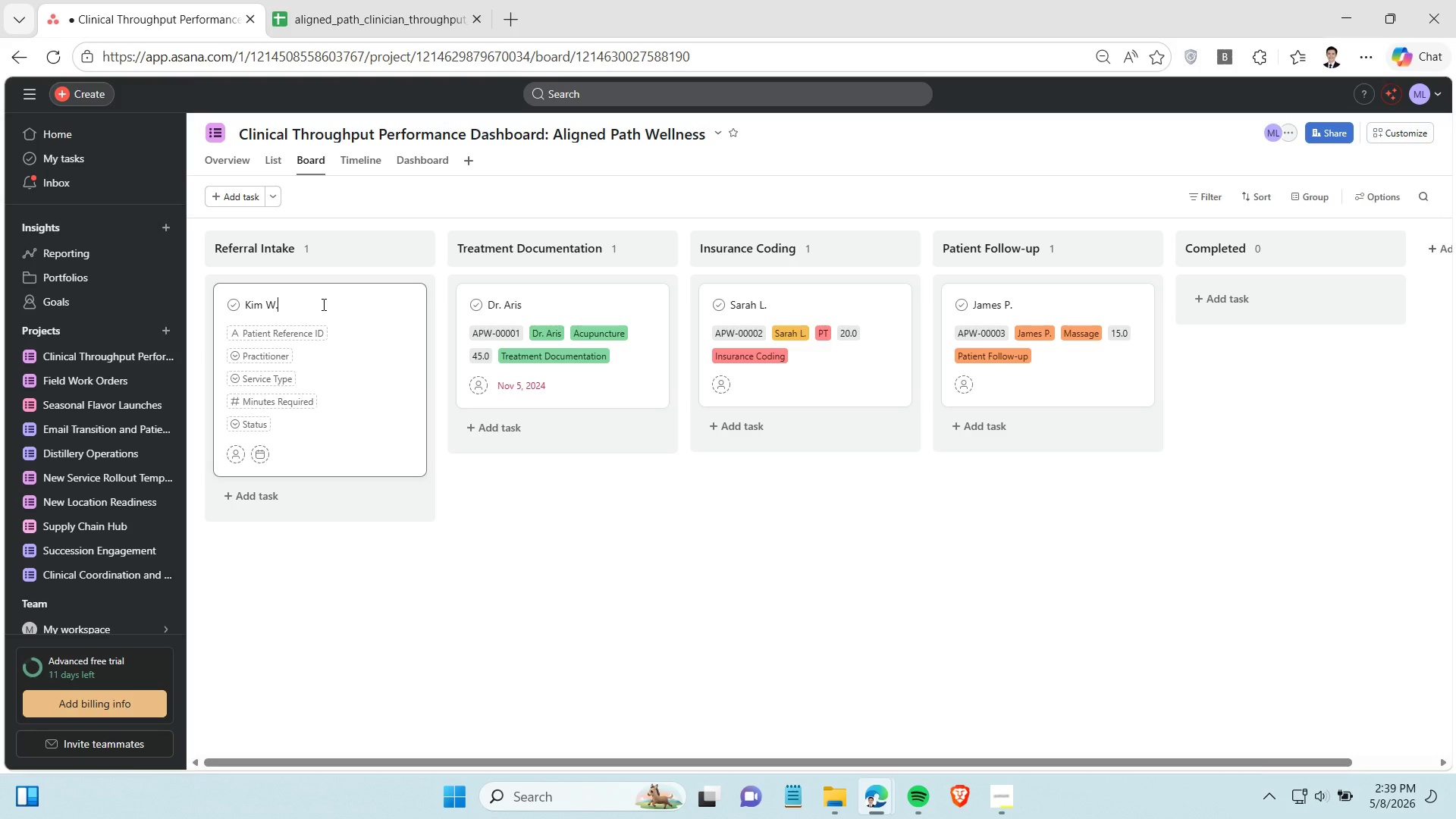 
wait(13.5)
 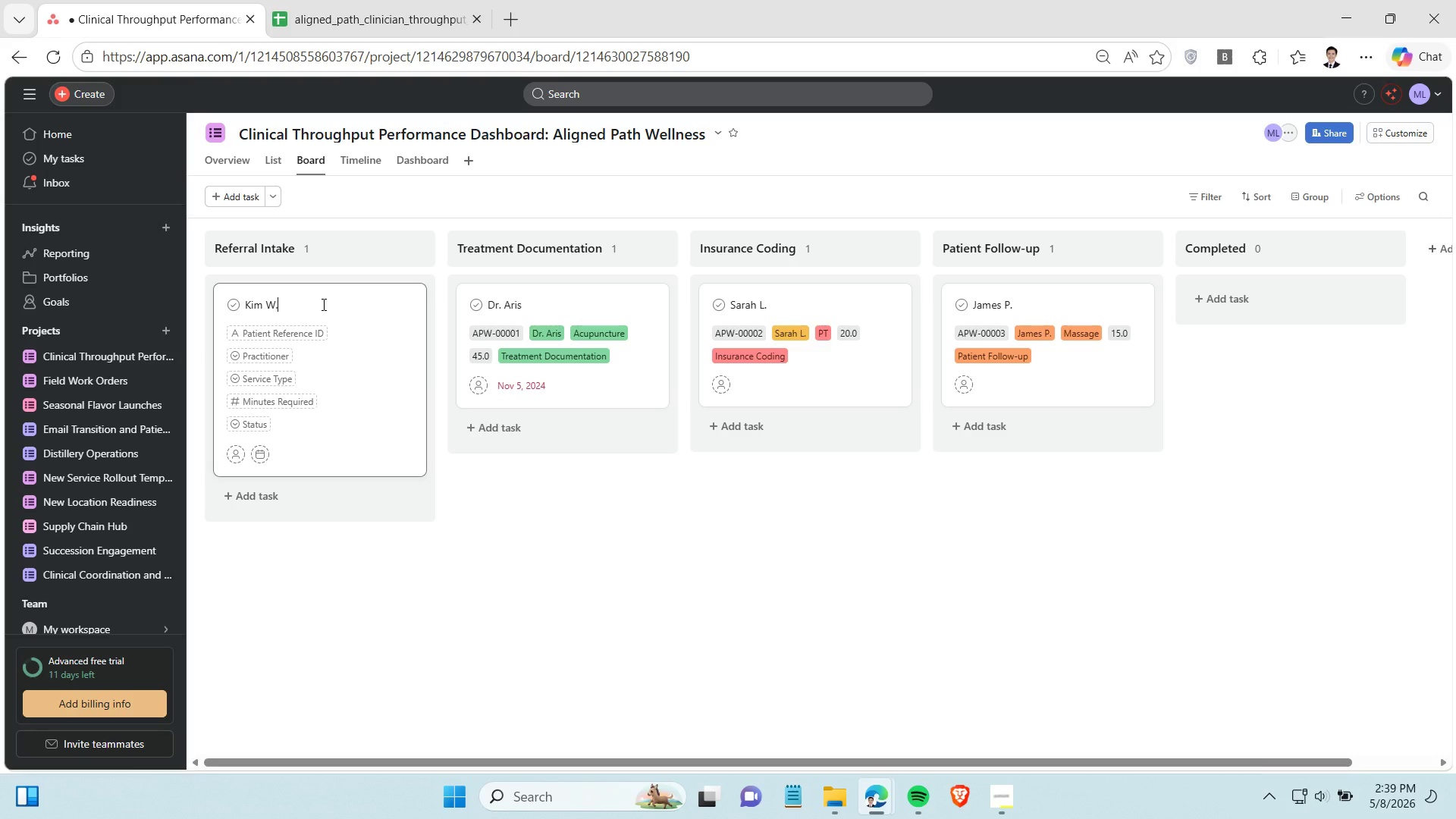 
left_click([297, 328])
 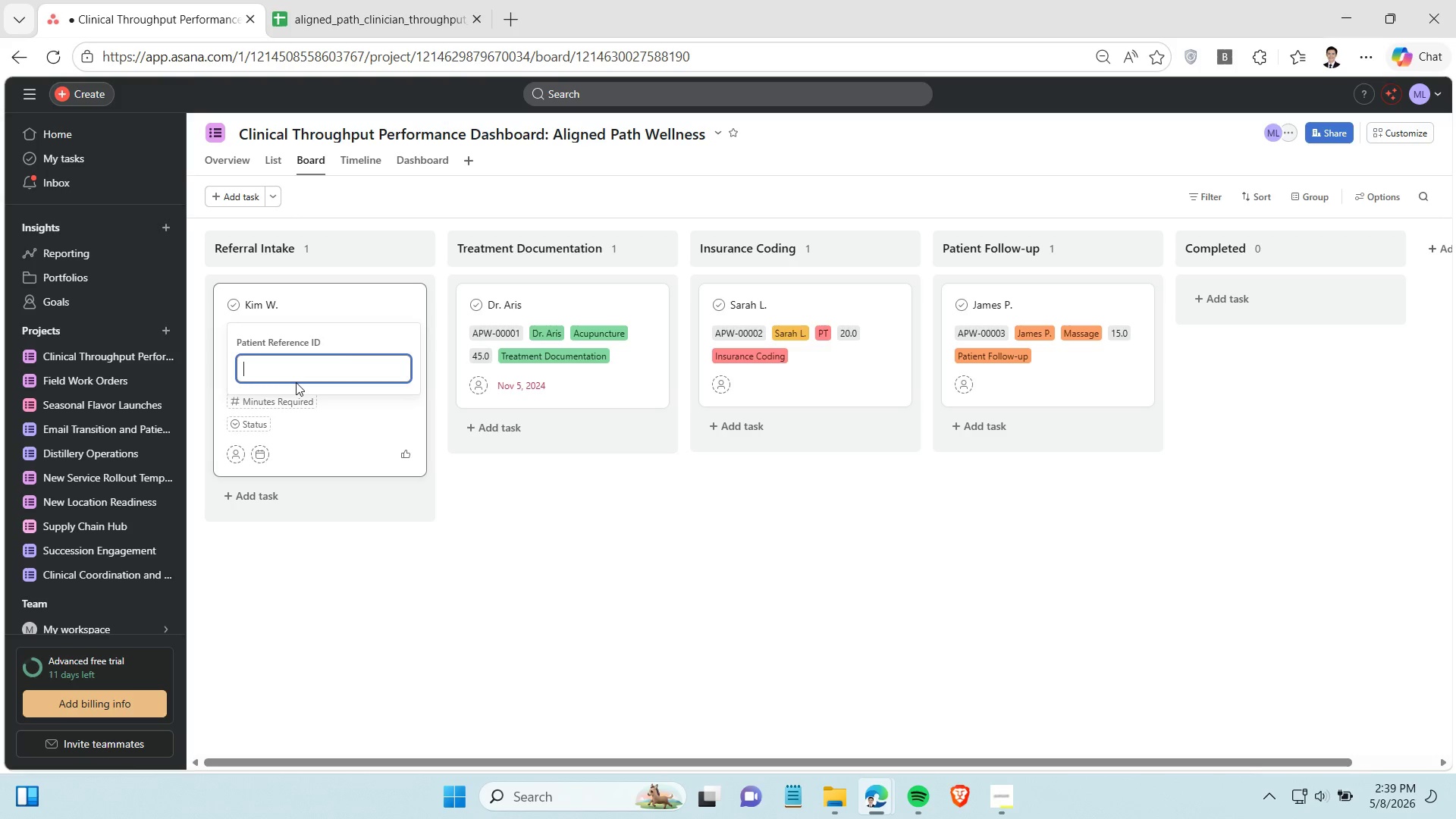 
key(Control+V)
 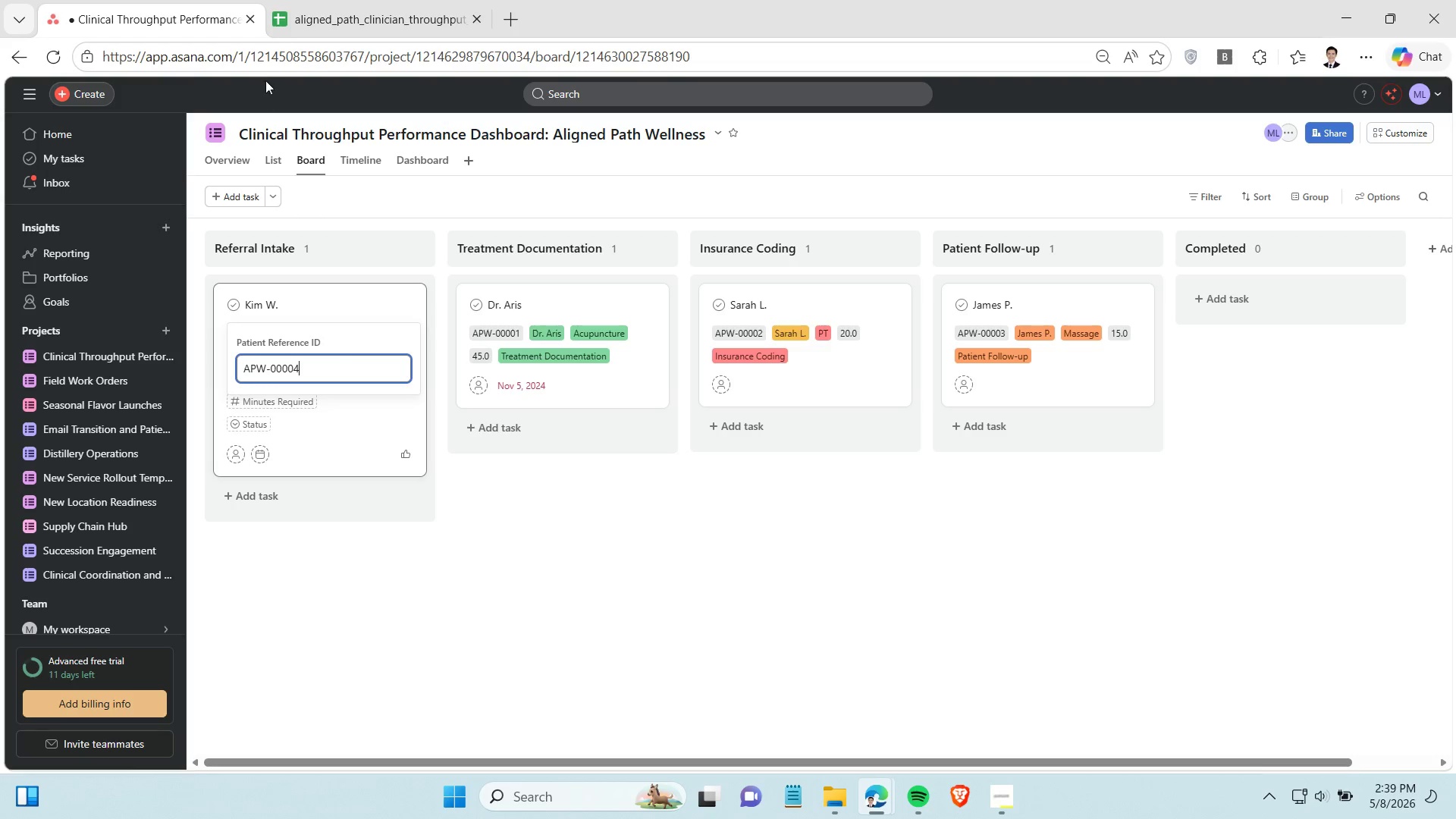 
left_click([307, 26])
 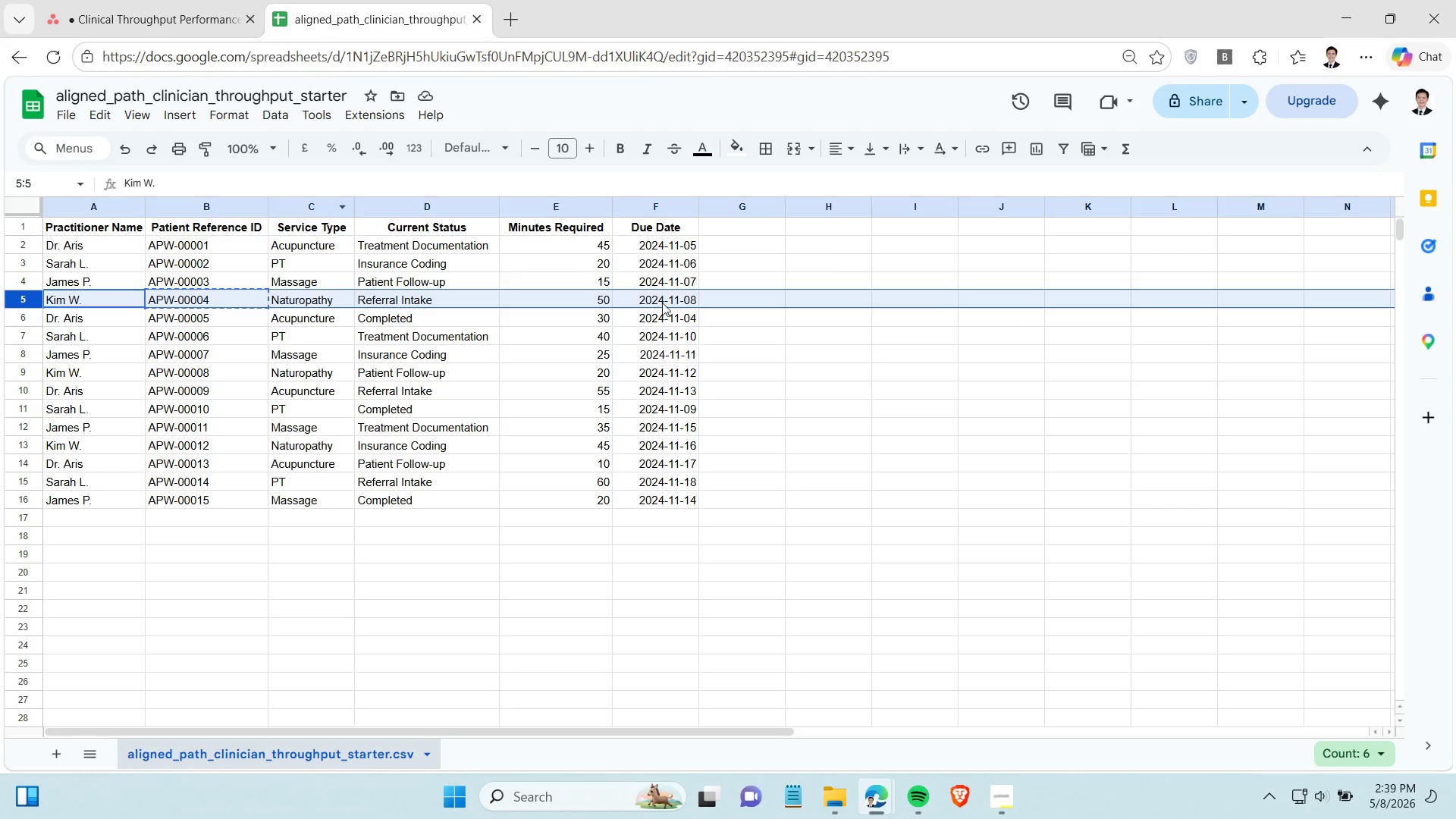 
left_click([662, 302])
 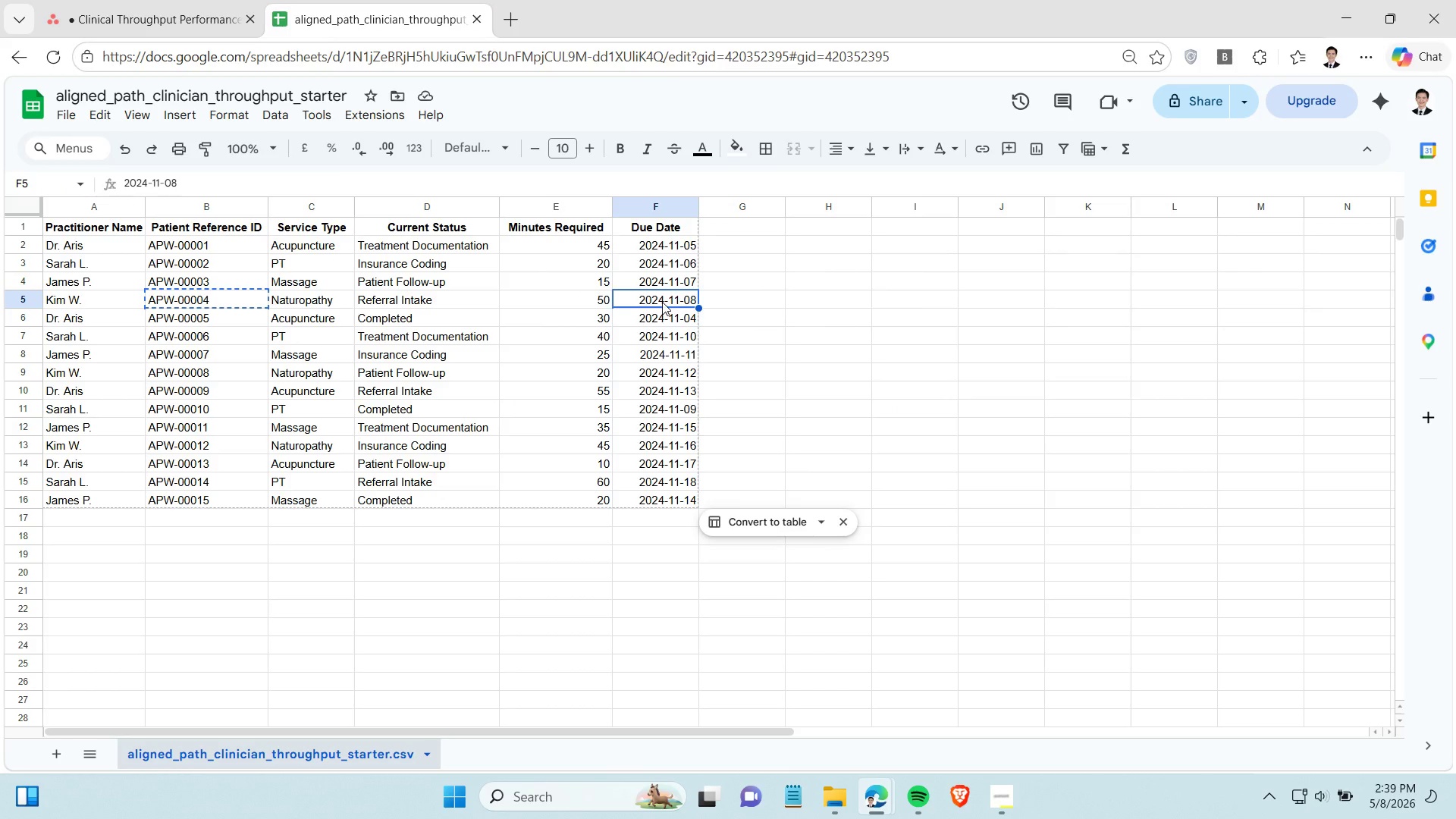 
key(Control+C)
 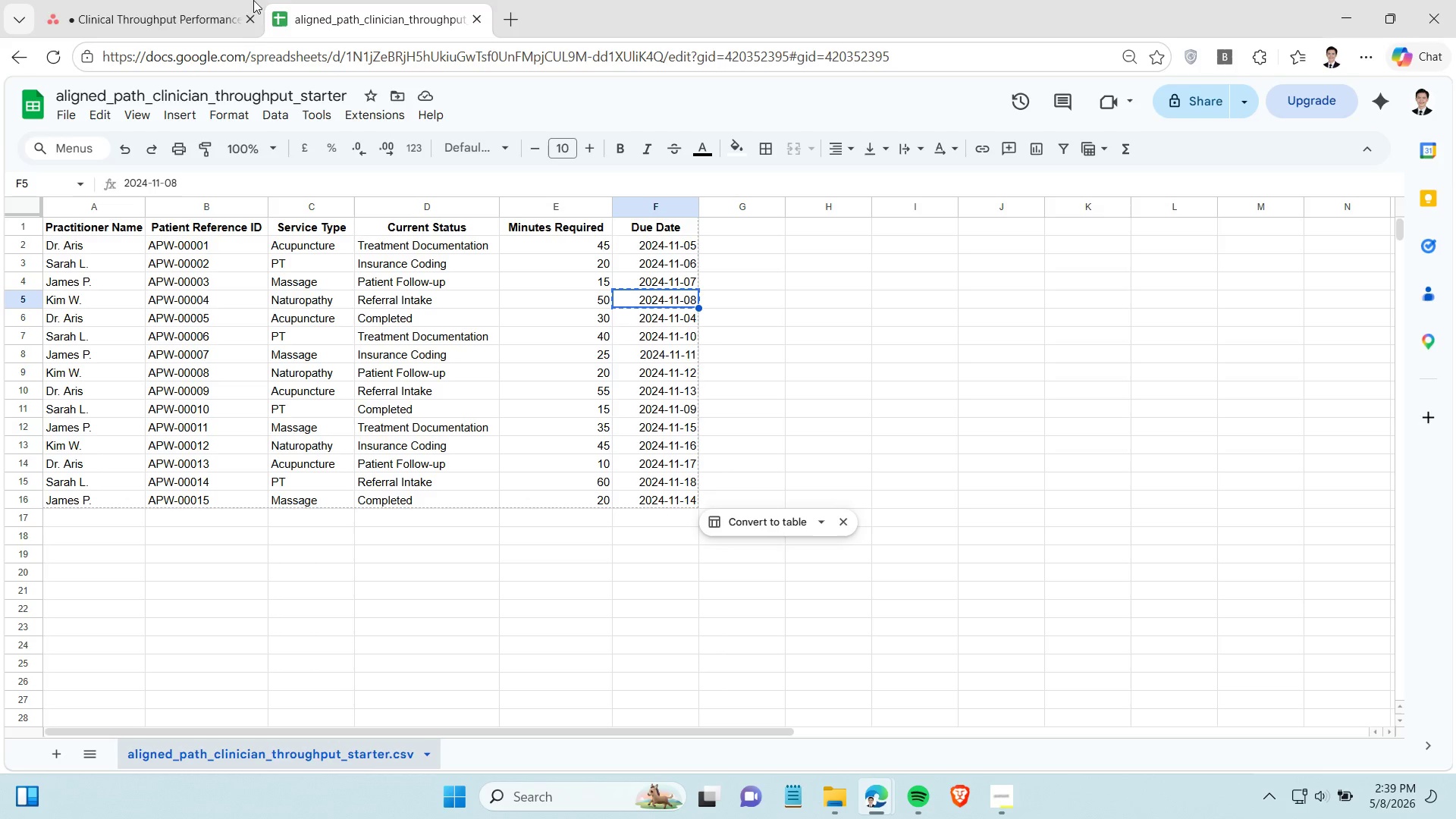 
left_click([163, 17])
 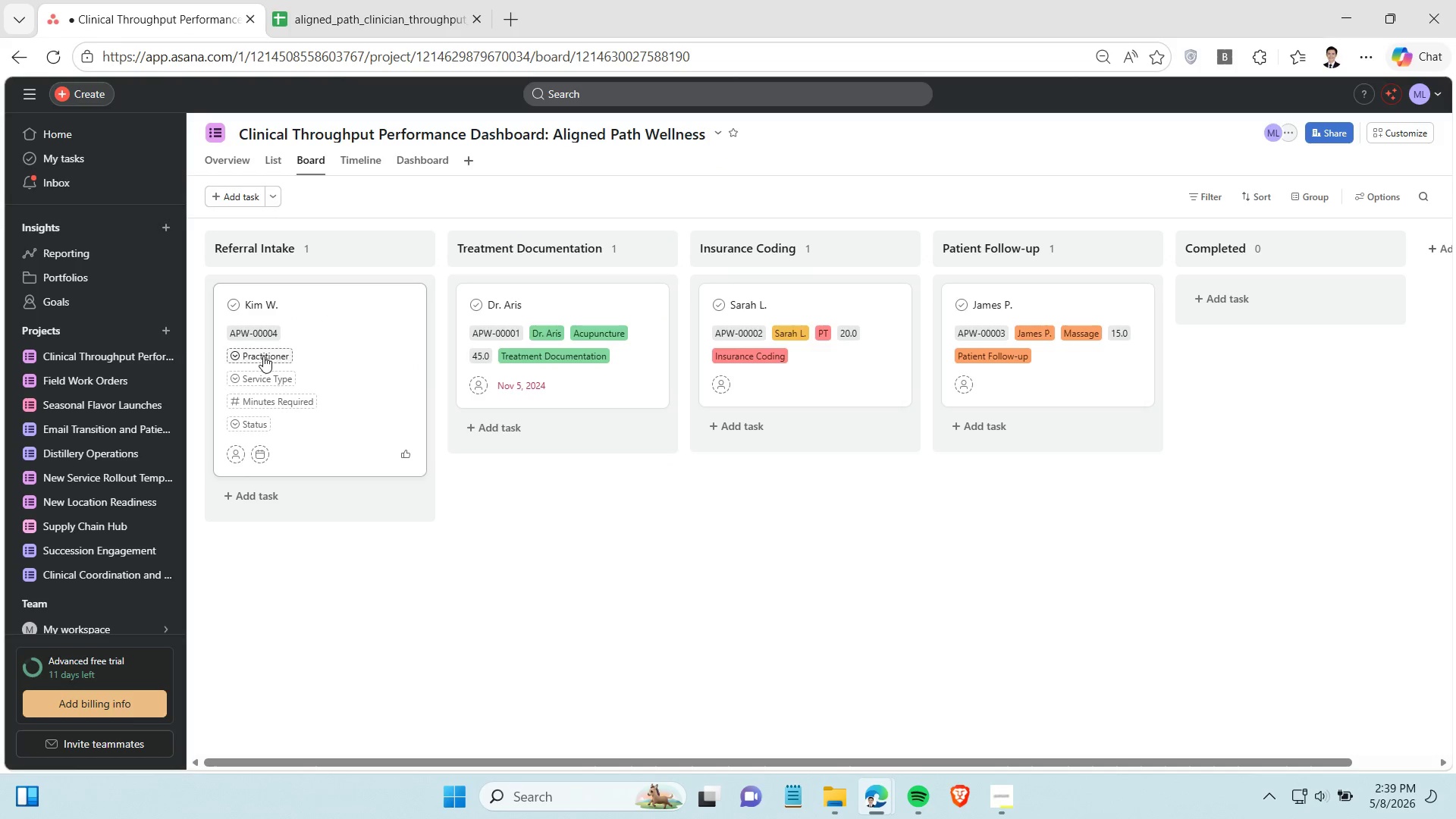 
left_click([263, 356])
 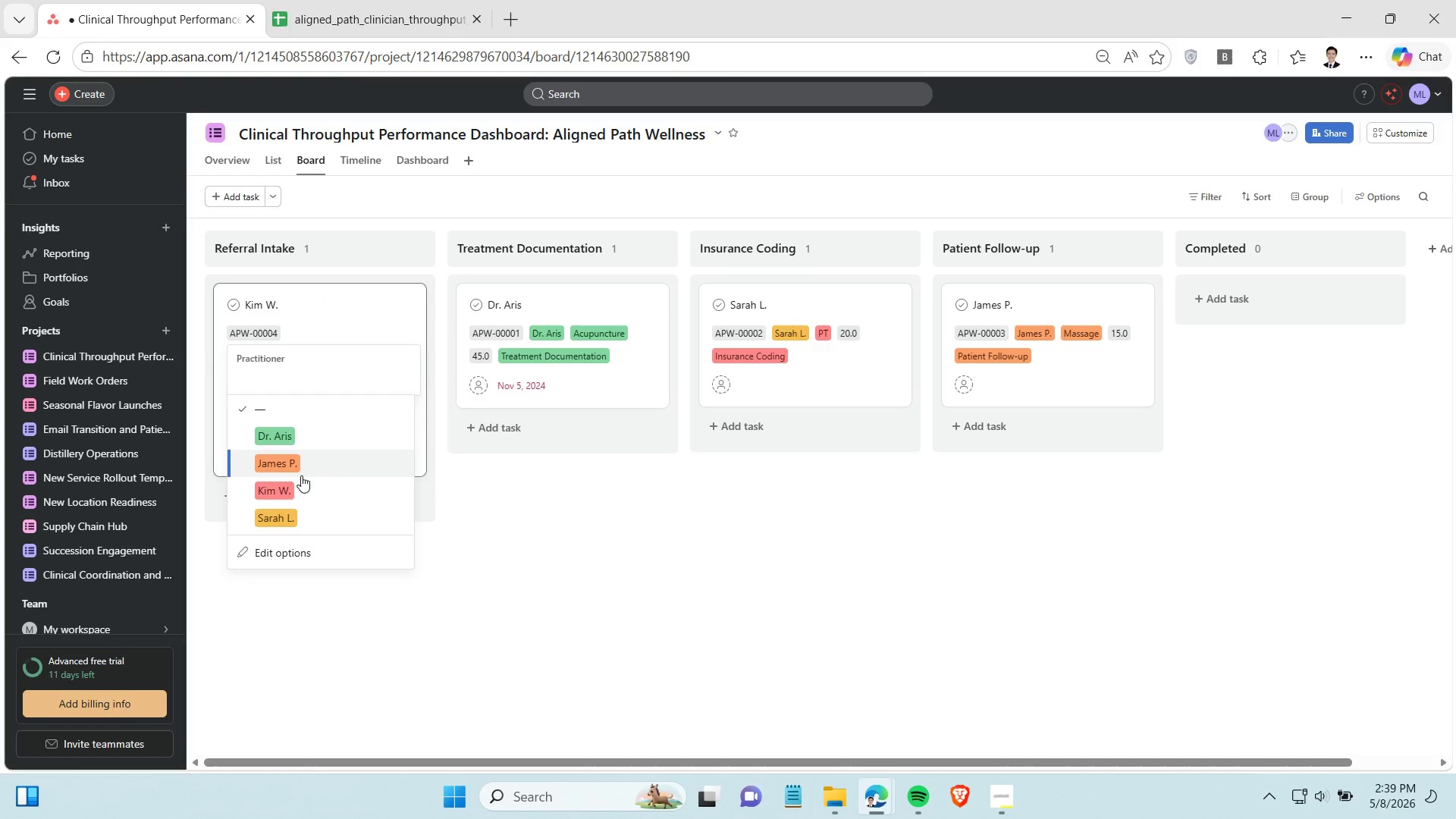 
left_click([301, 468])
 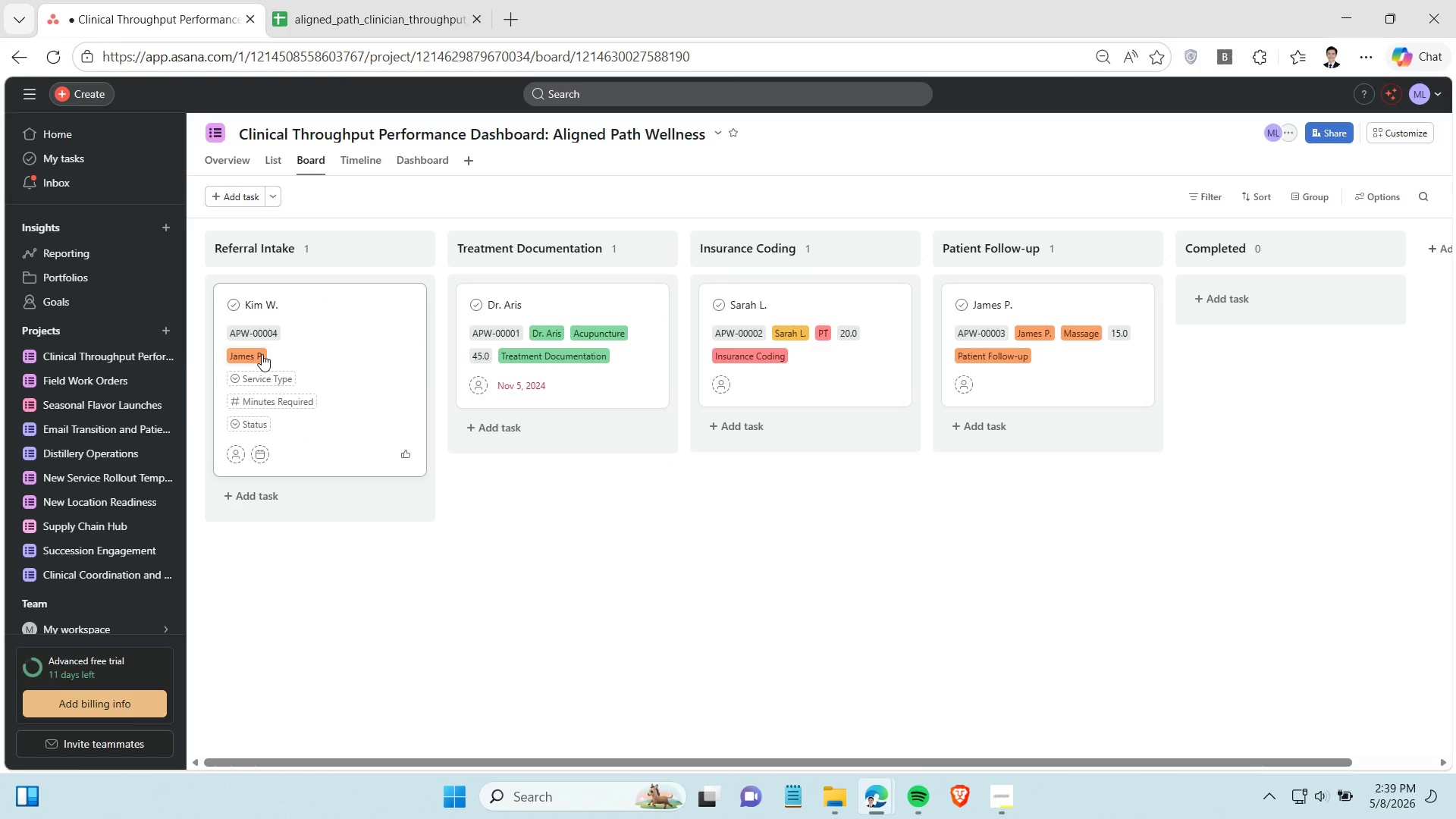 
left_click([262, 354])
 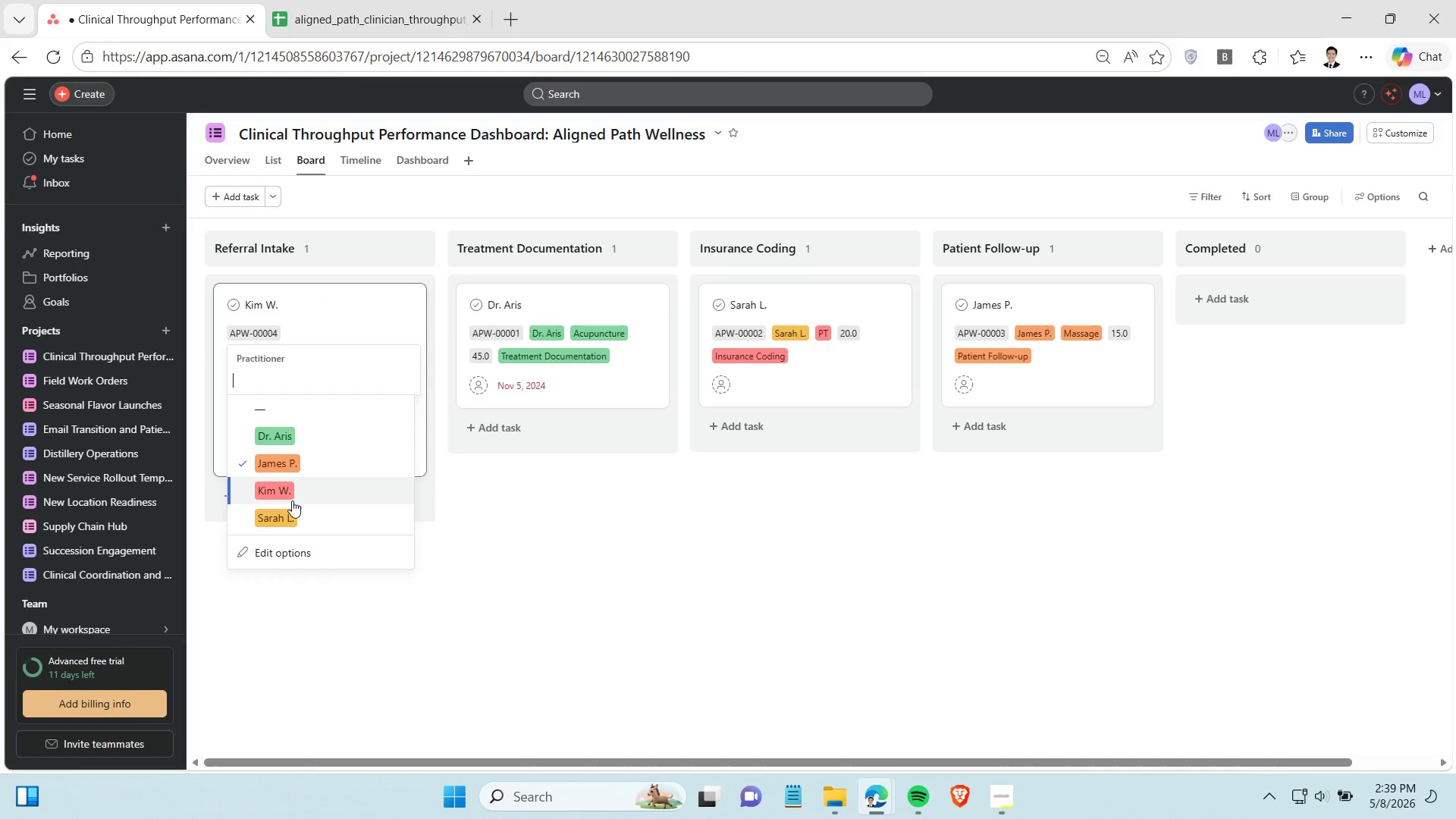 
left_click([292, 492])
 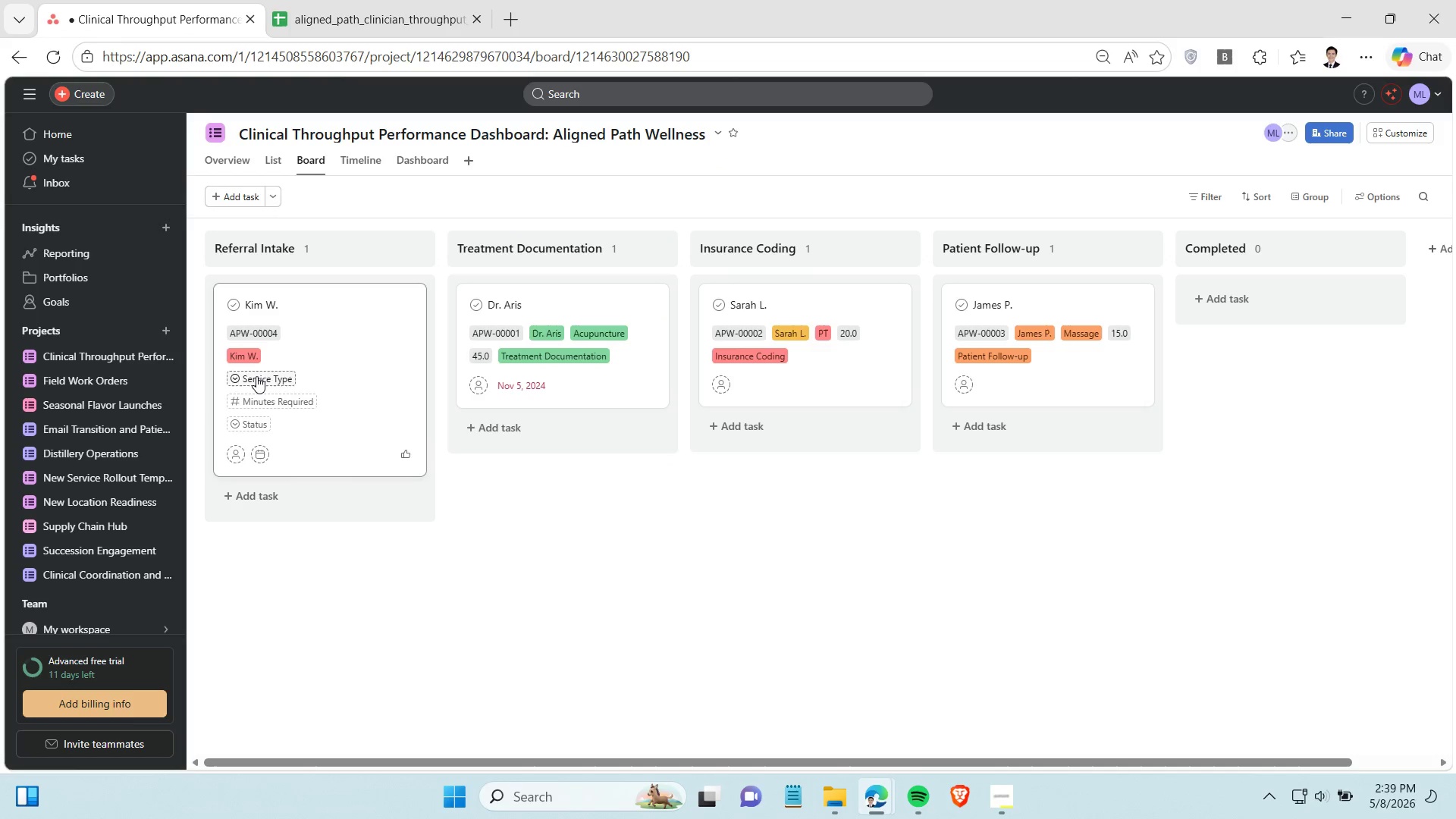 
left_click([256, 376])
 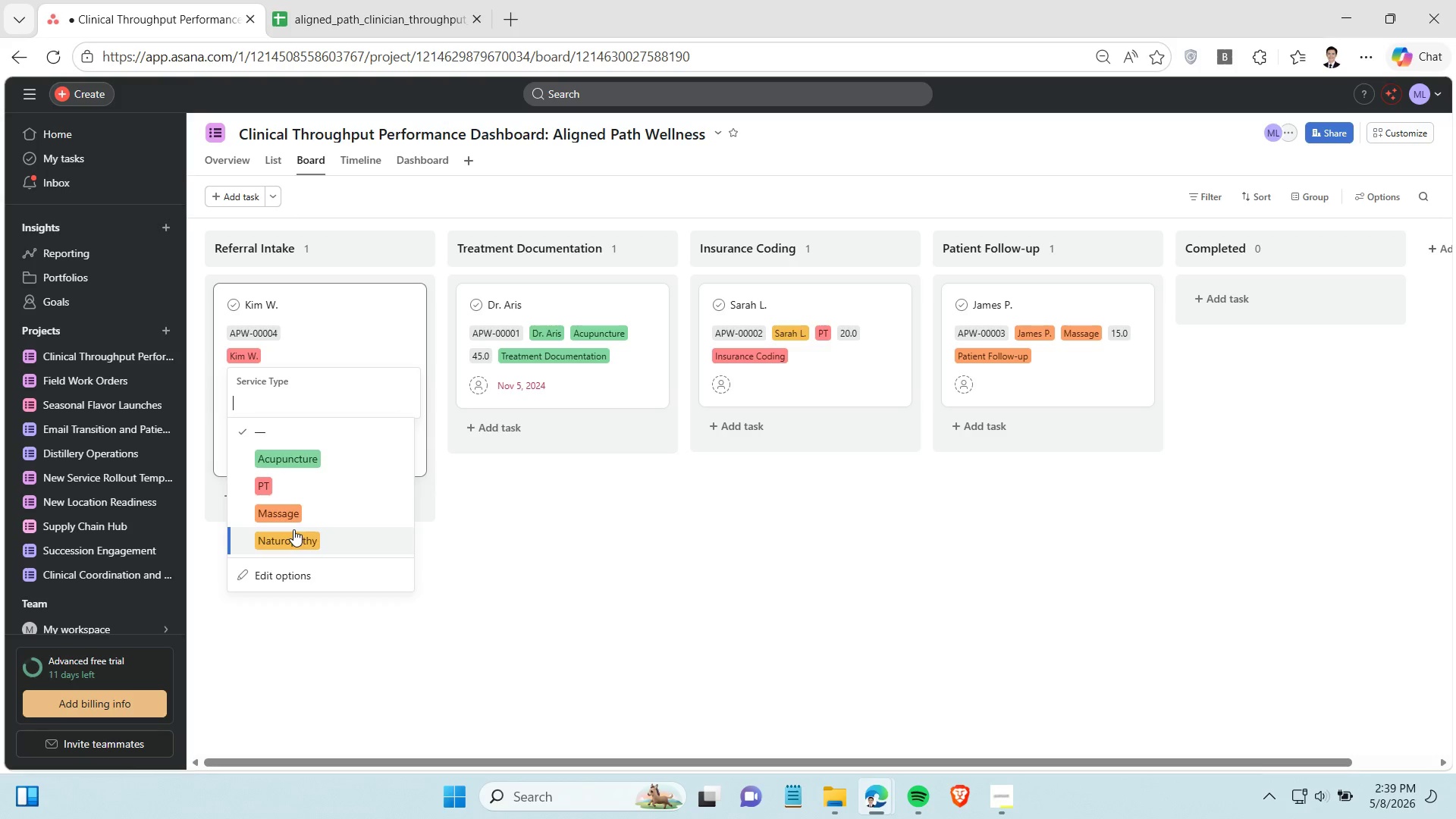 
left_click([293, 530])
 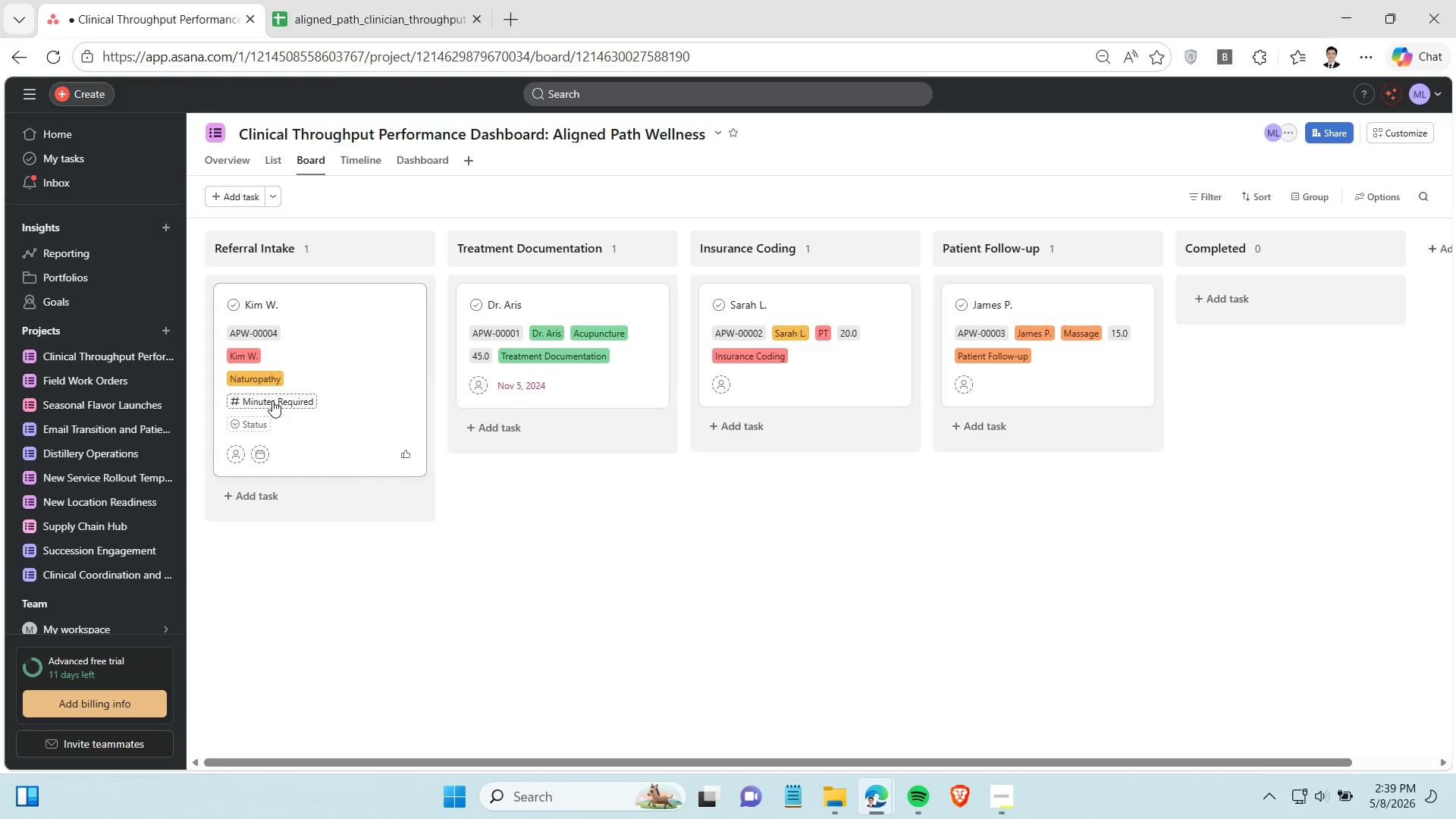 
left_click([272, 400])
 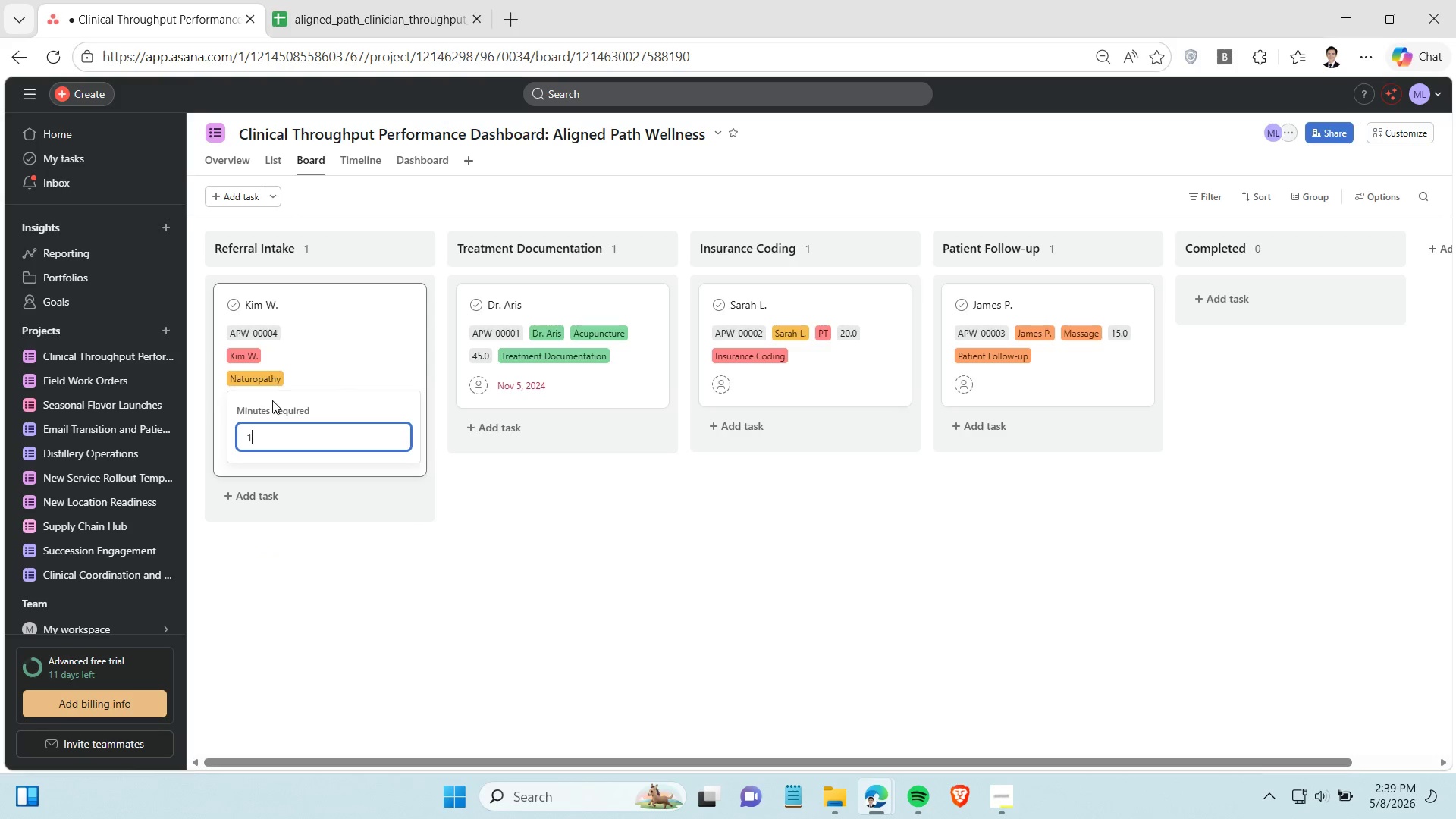 
type(15)
 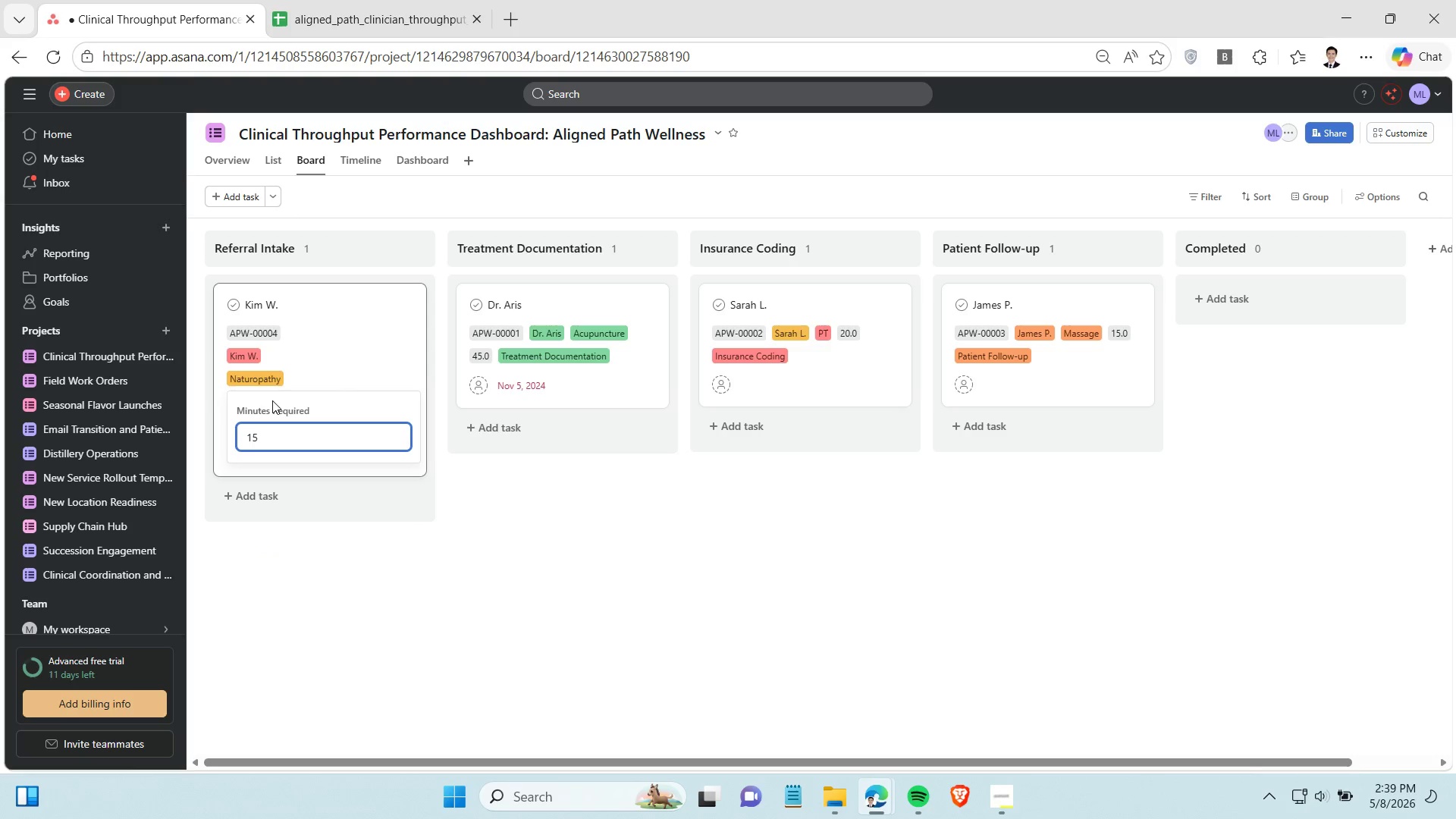 
key(Enter)
 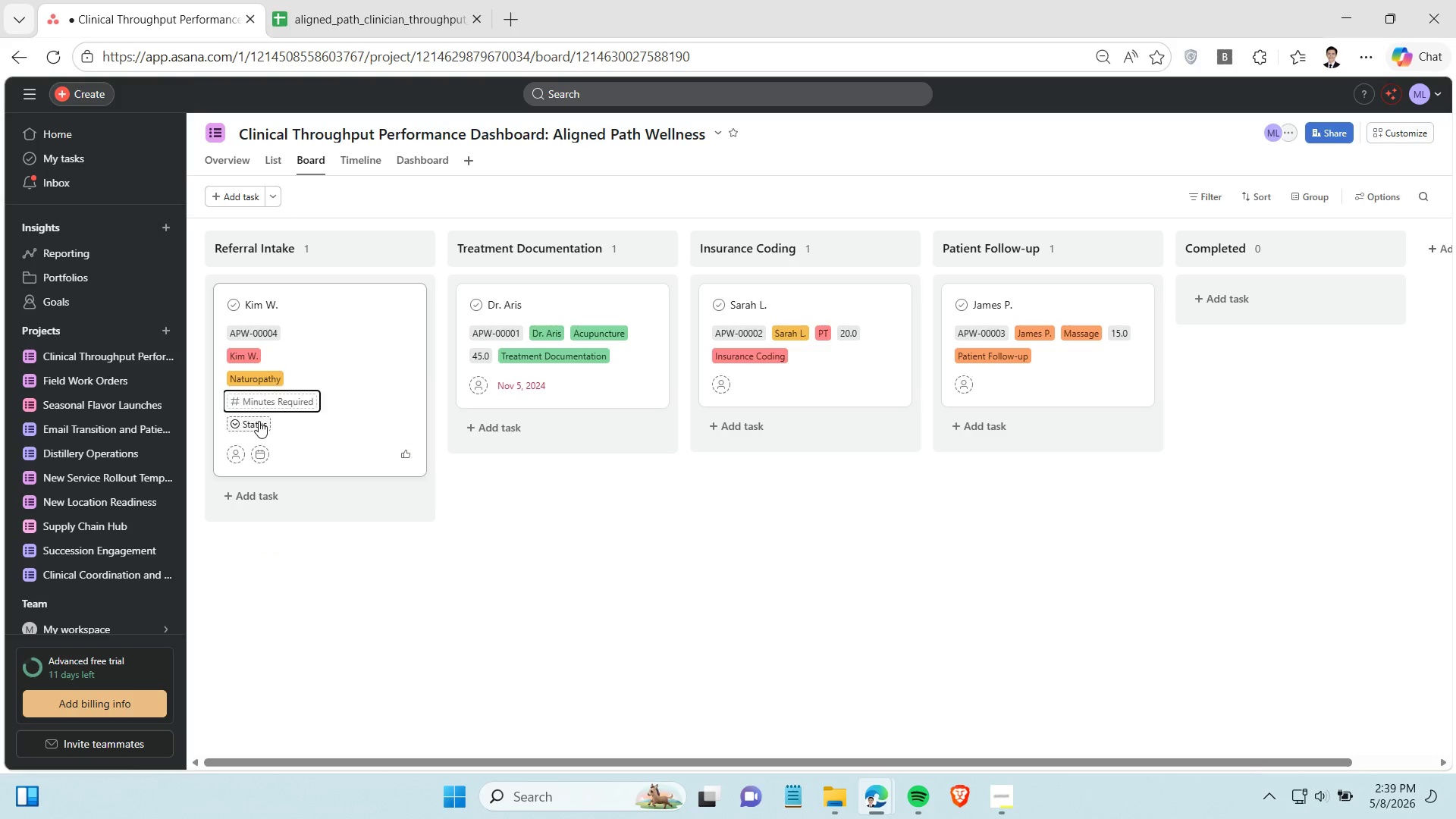 
left_click([259, 421])
 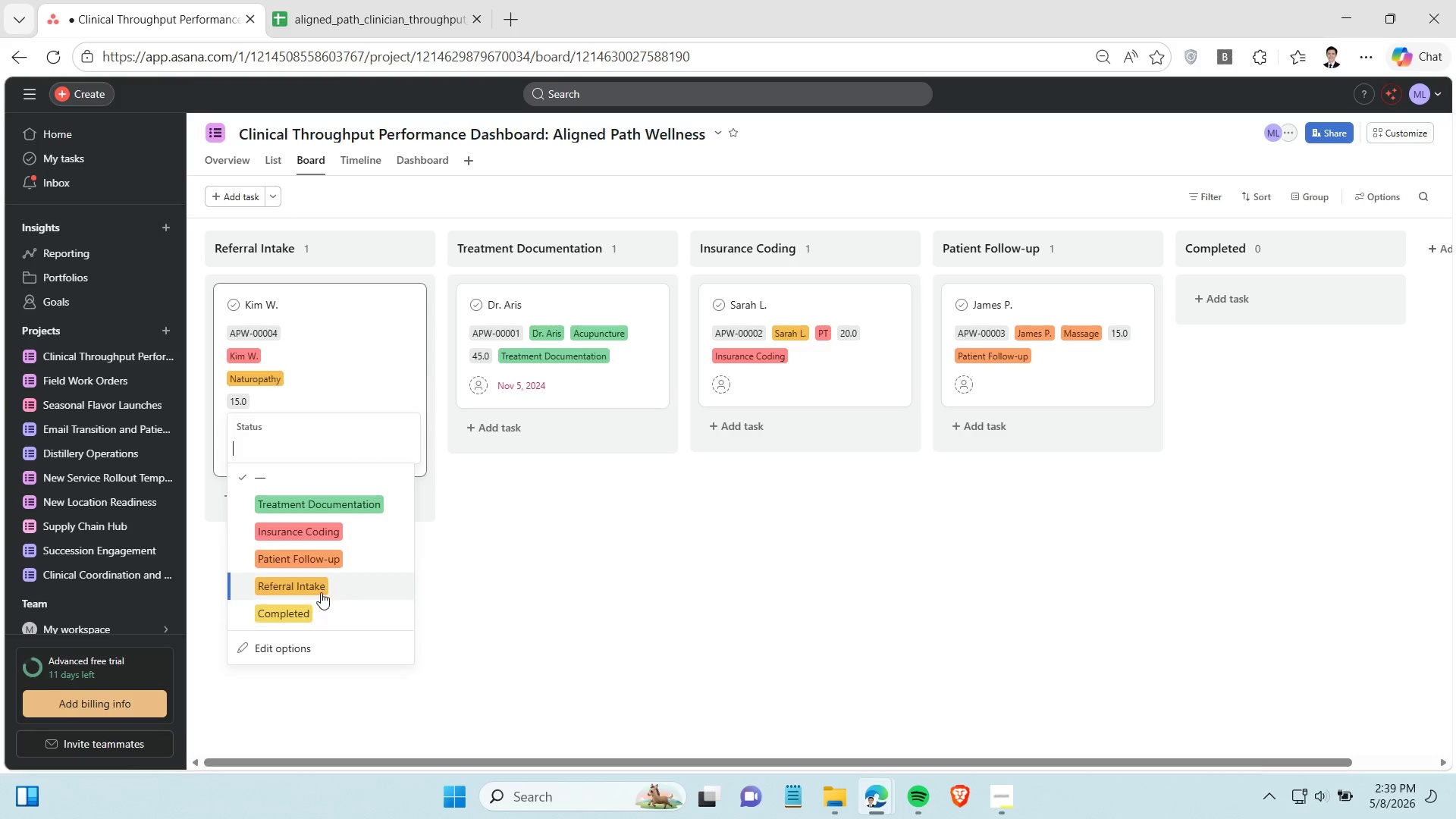 
left_click([321, 585])
 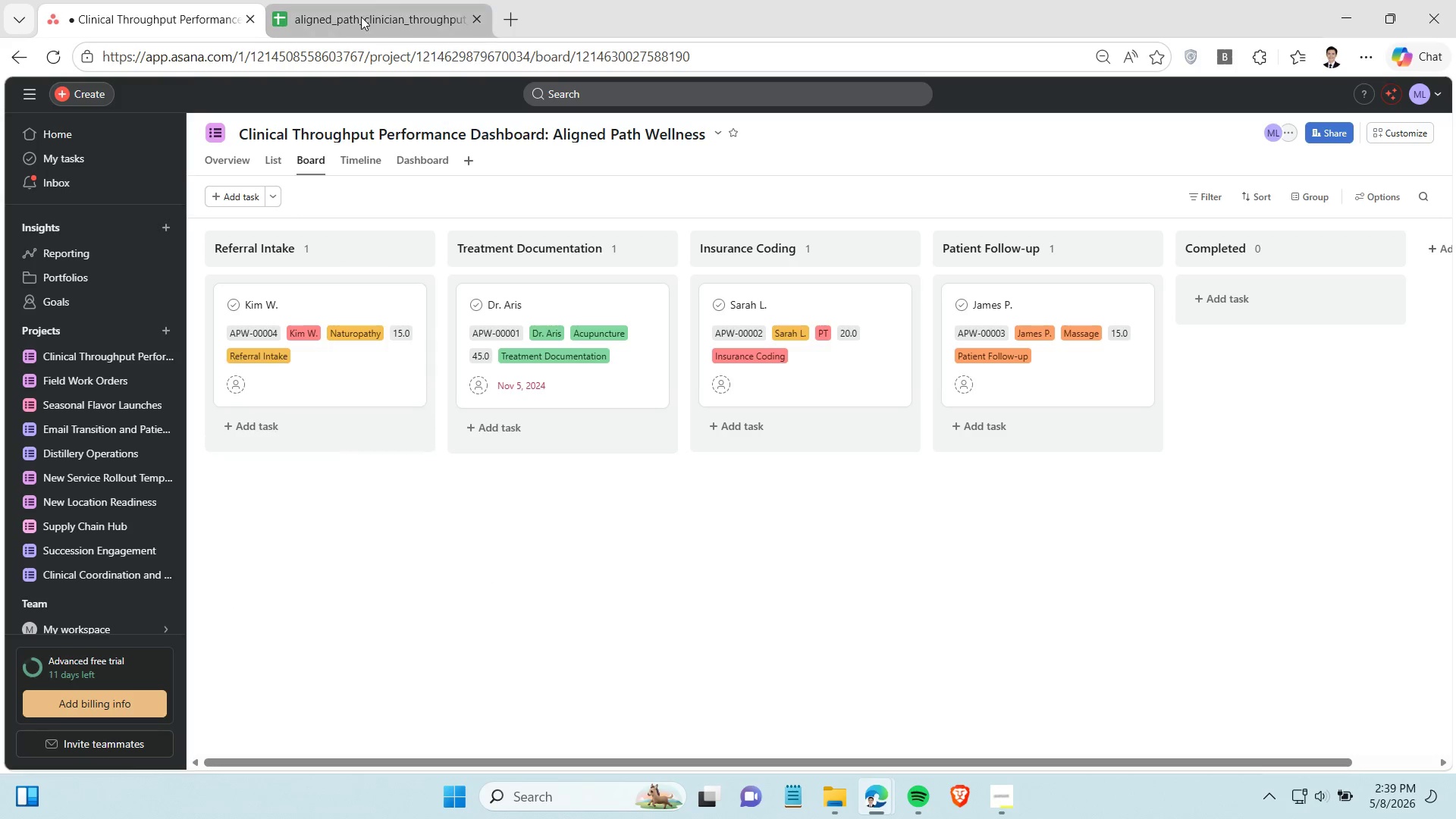 
left_click([361, 17])
 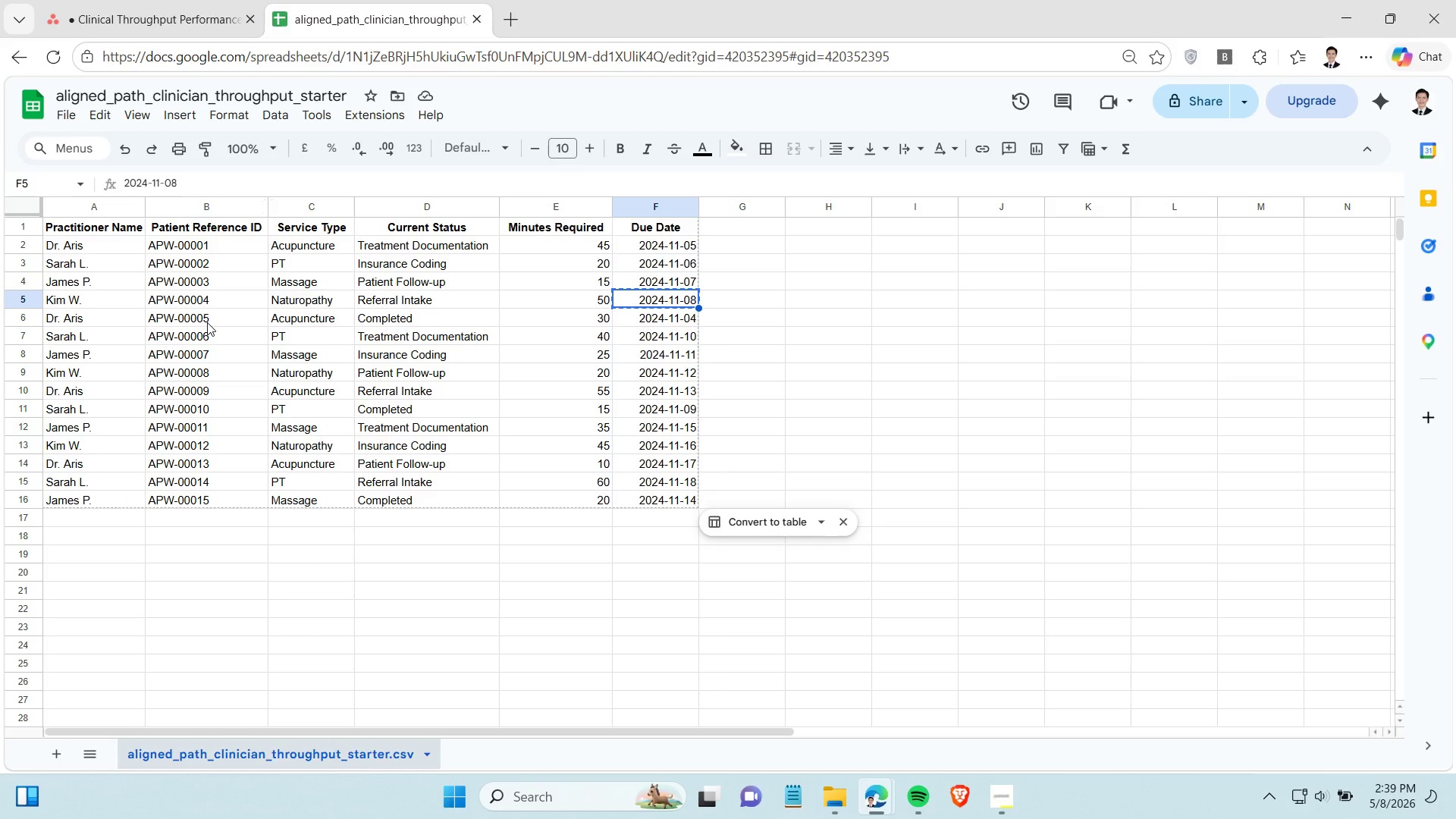 
left_click([207, 322])
 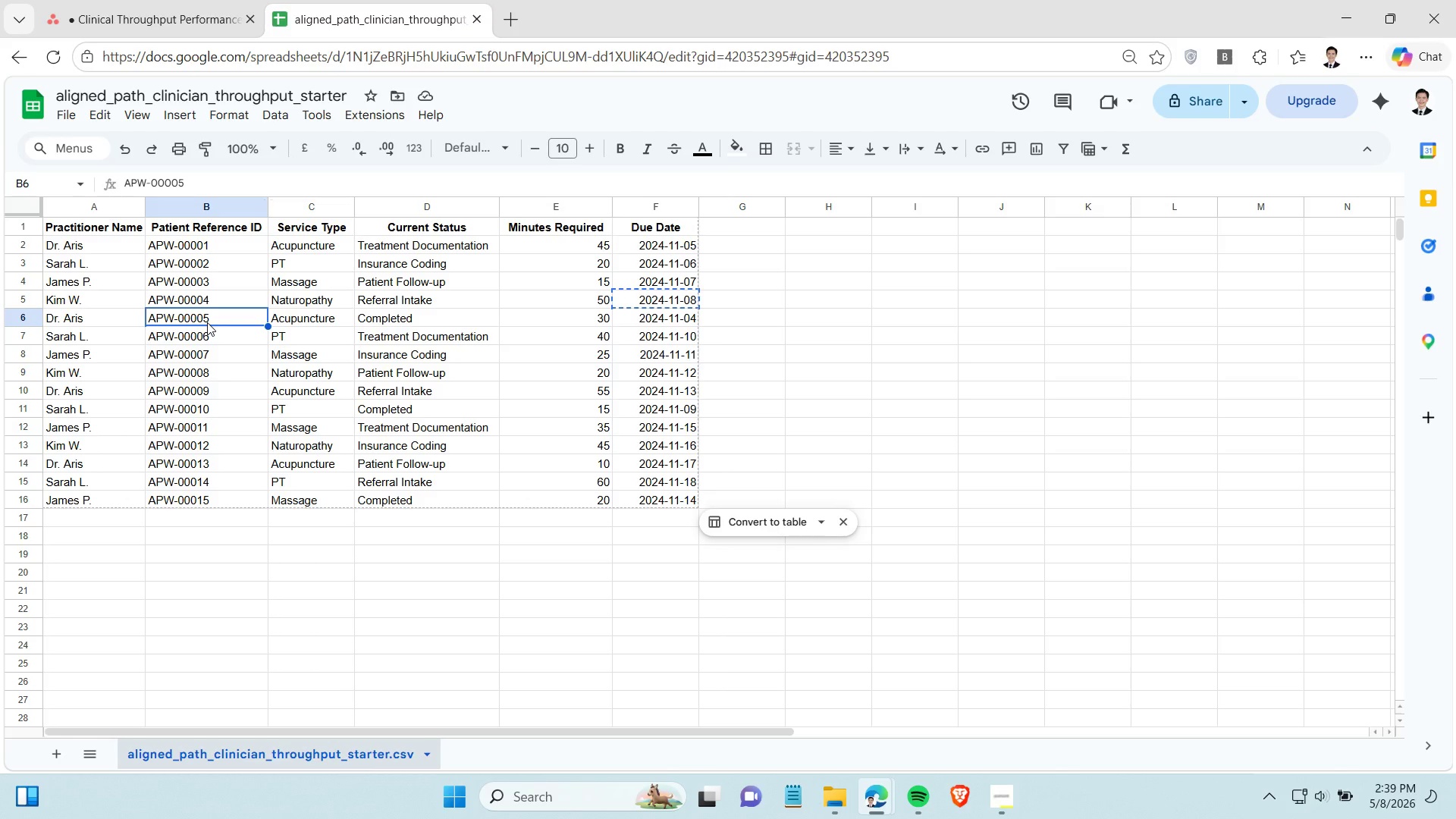 
key(Control+C)
 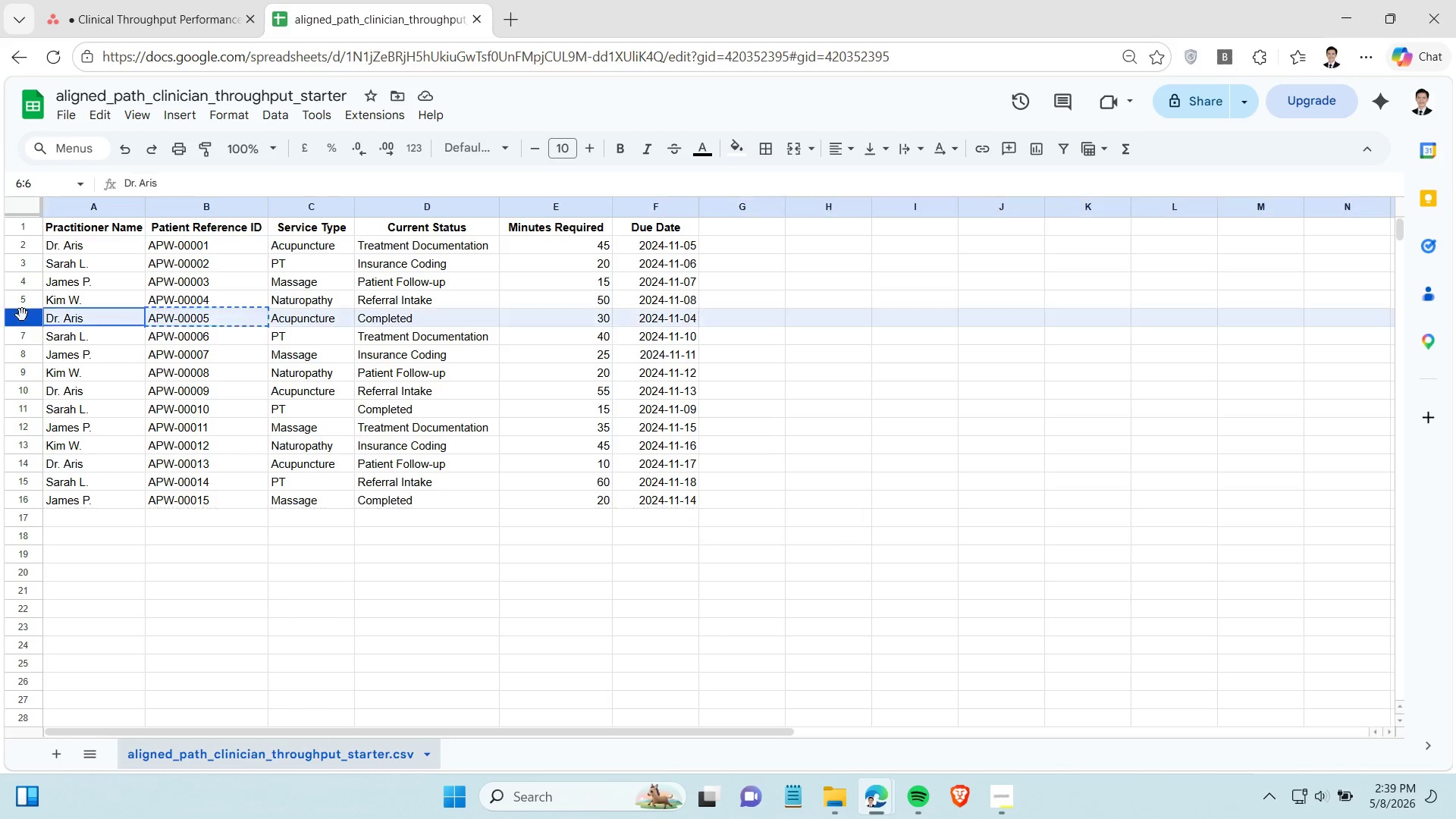 
left_click([22, 315])
 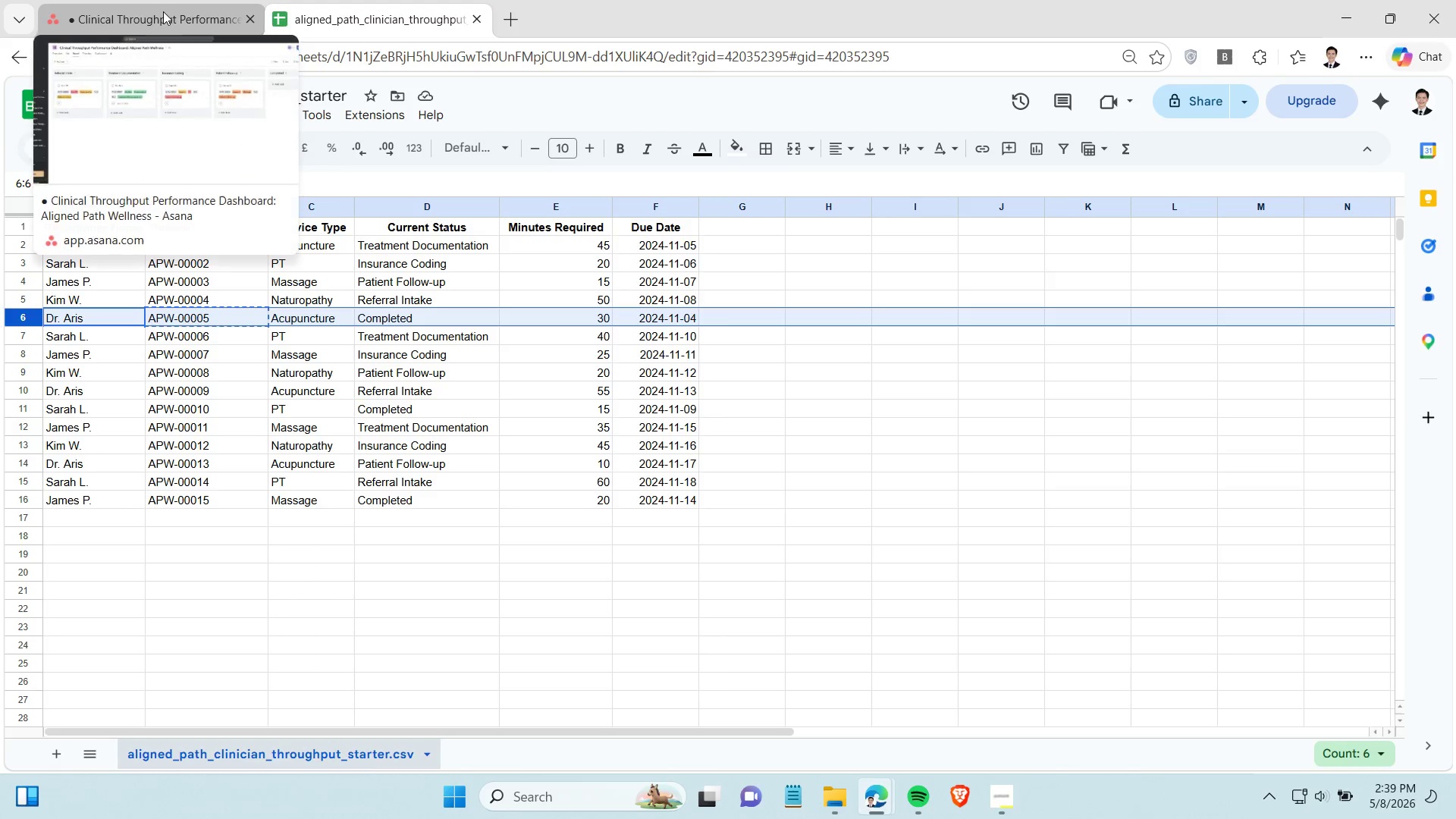 
left_click([163, 11])
 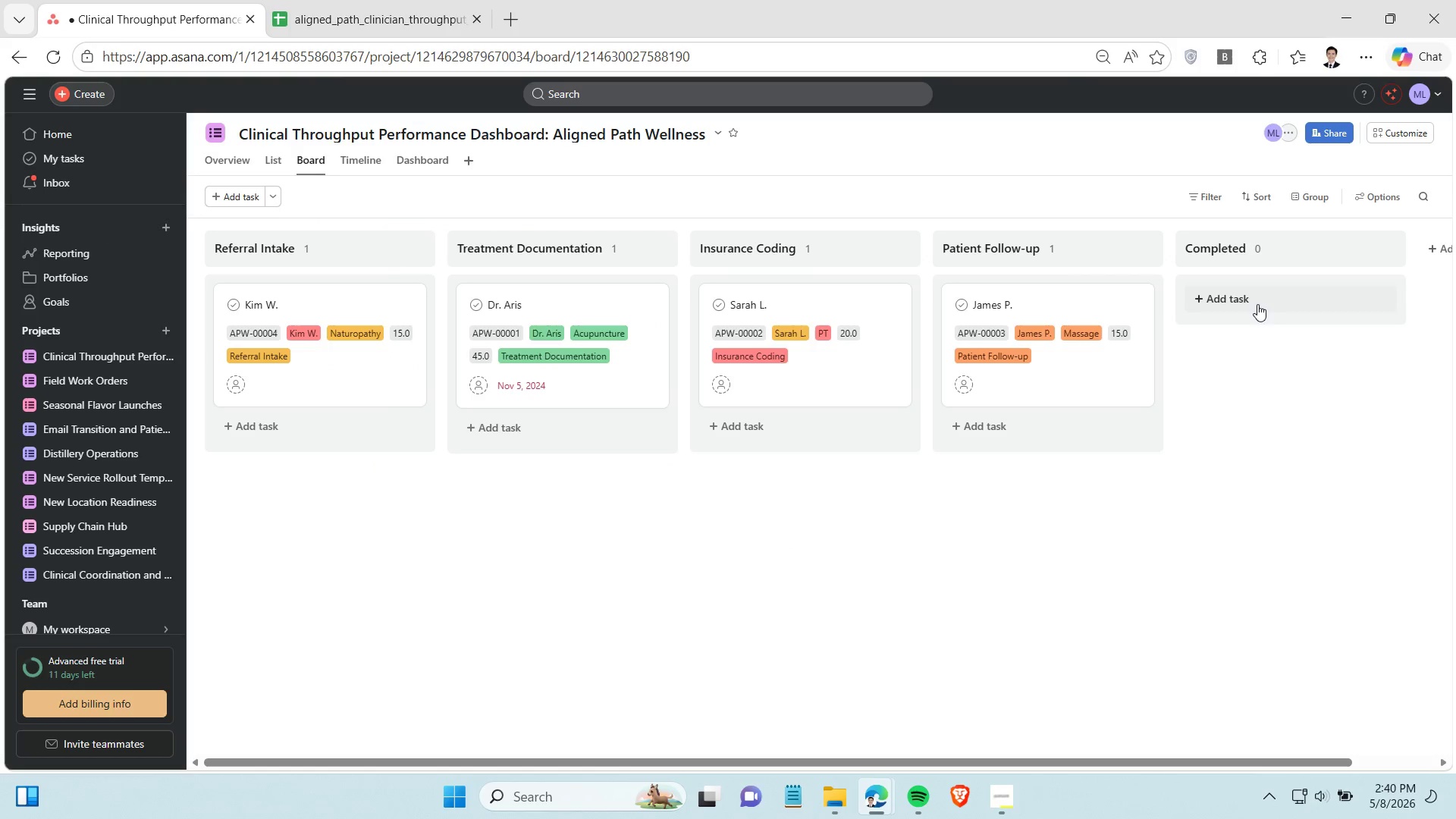 
left_click([1257, 304])
 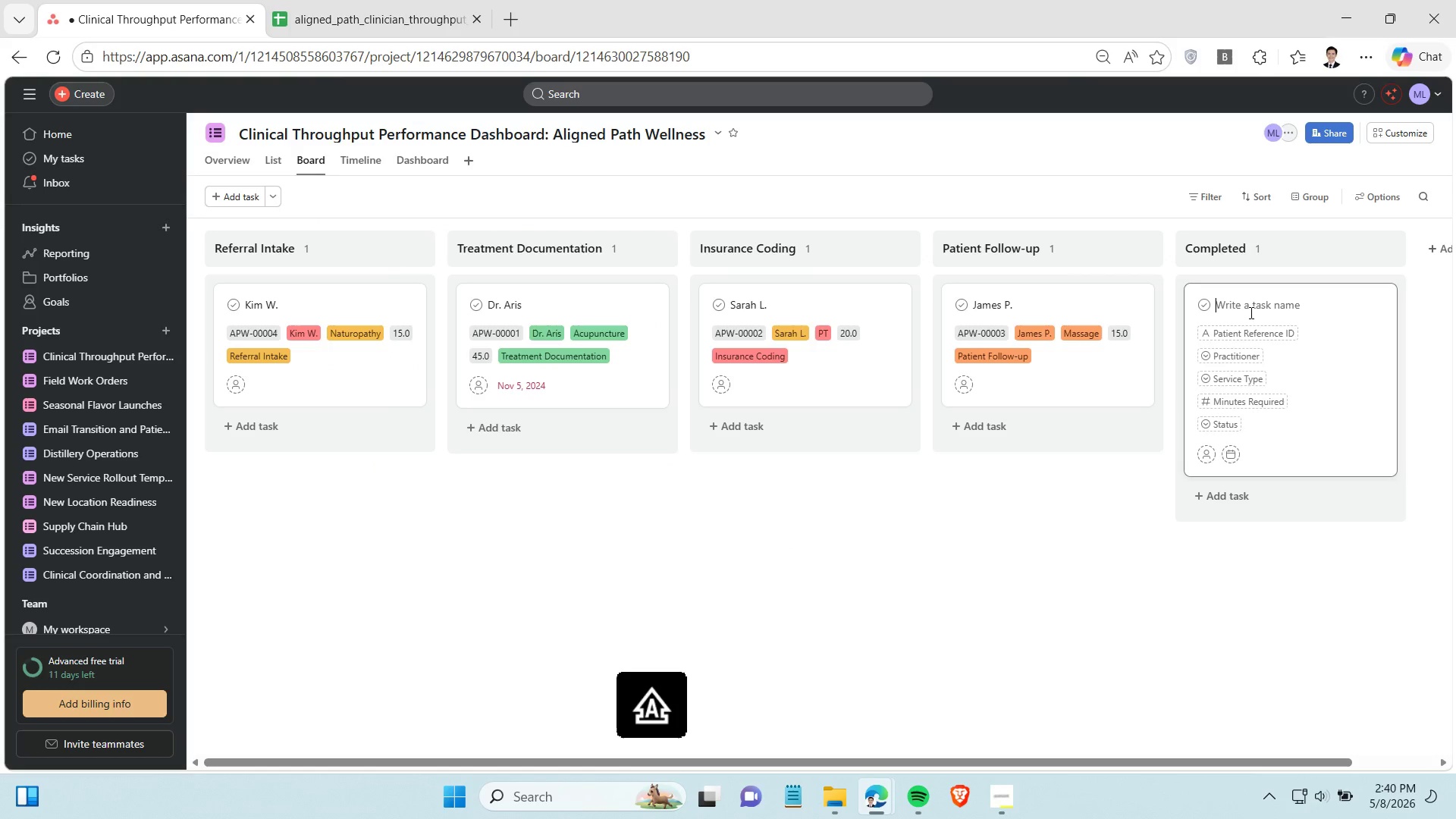 
type(Dr. a)
key(Backspace)
type(Aris)
 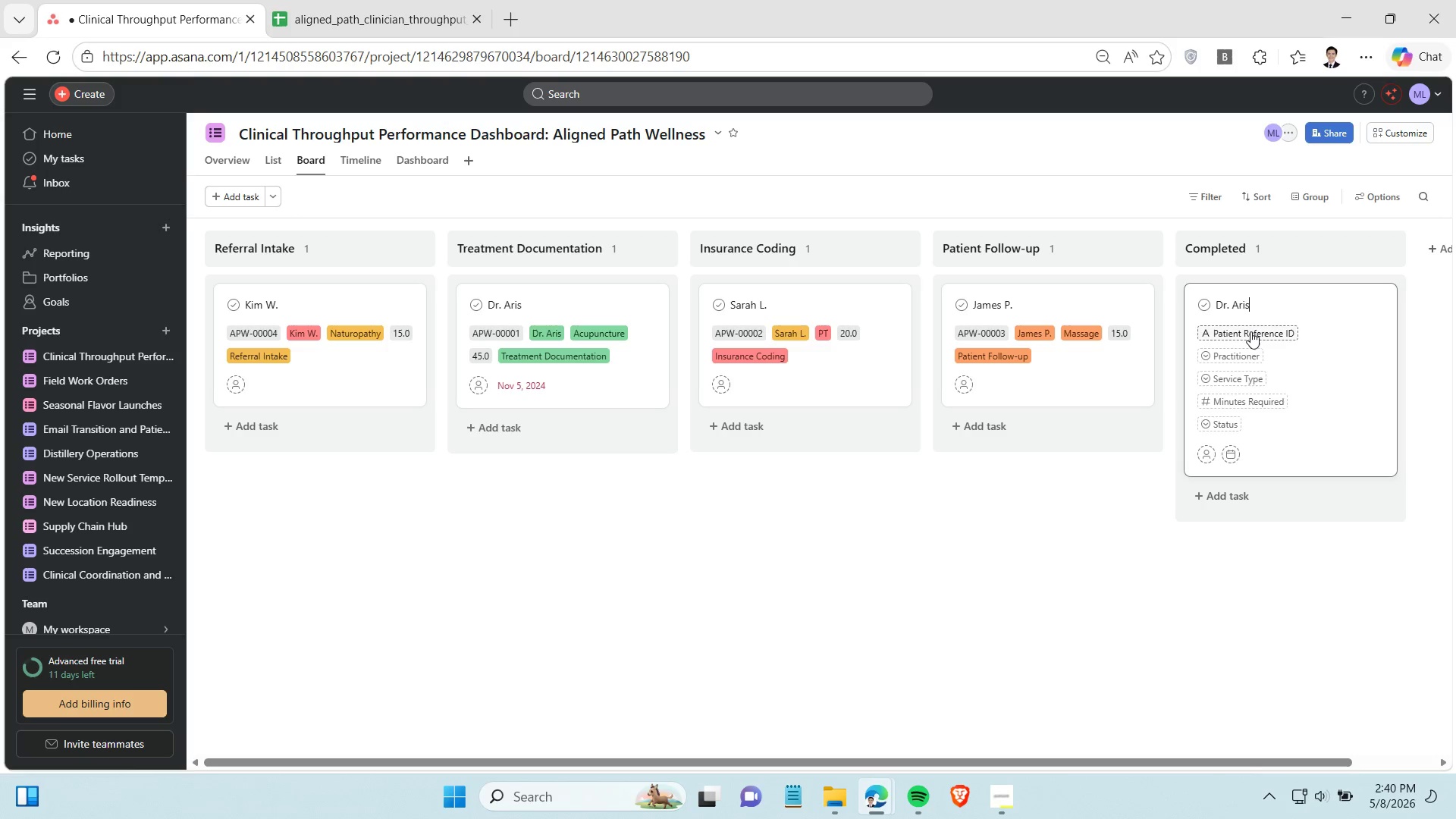 
left_click([1250, 331])
 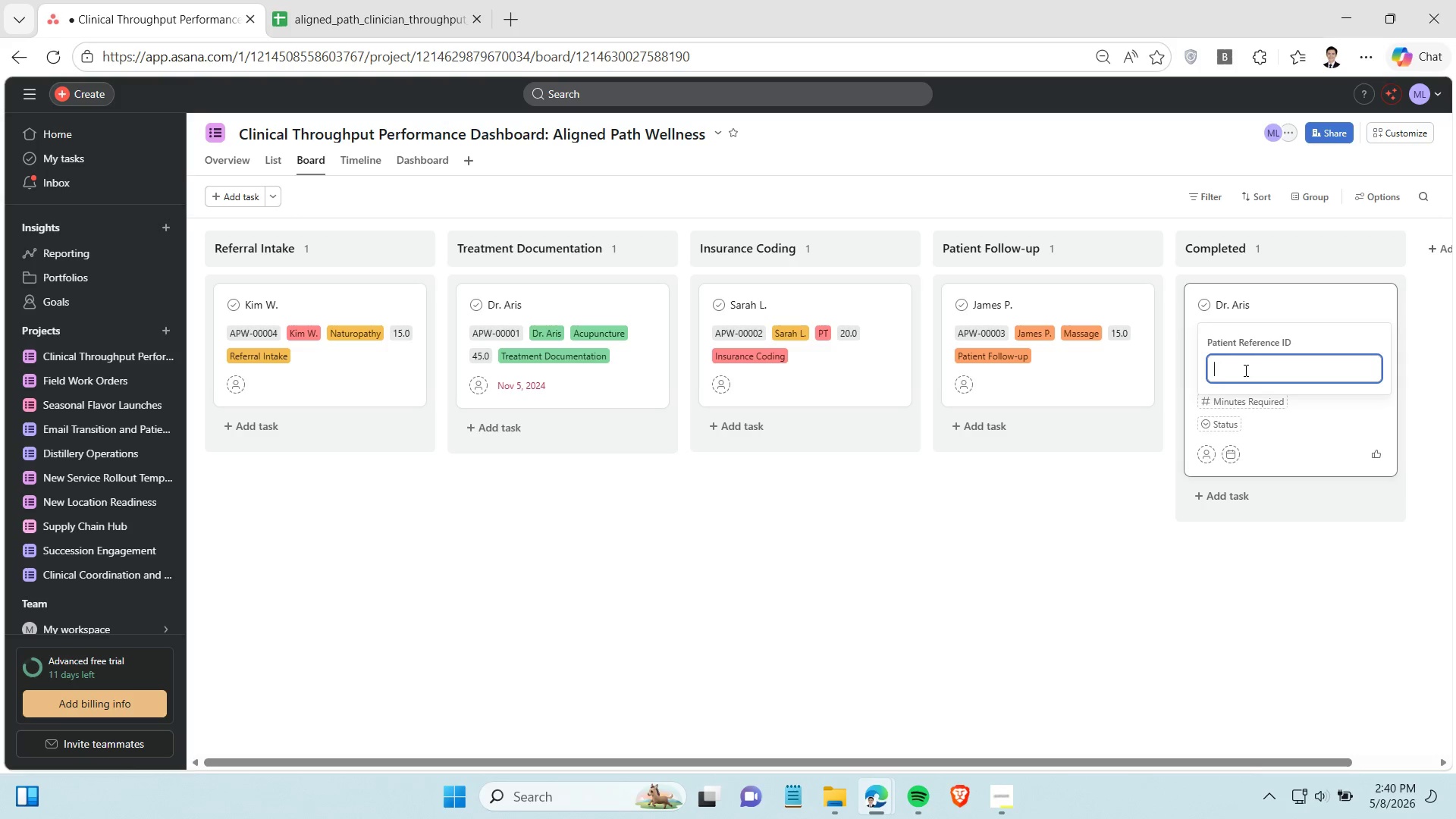 
key(Control+V)
 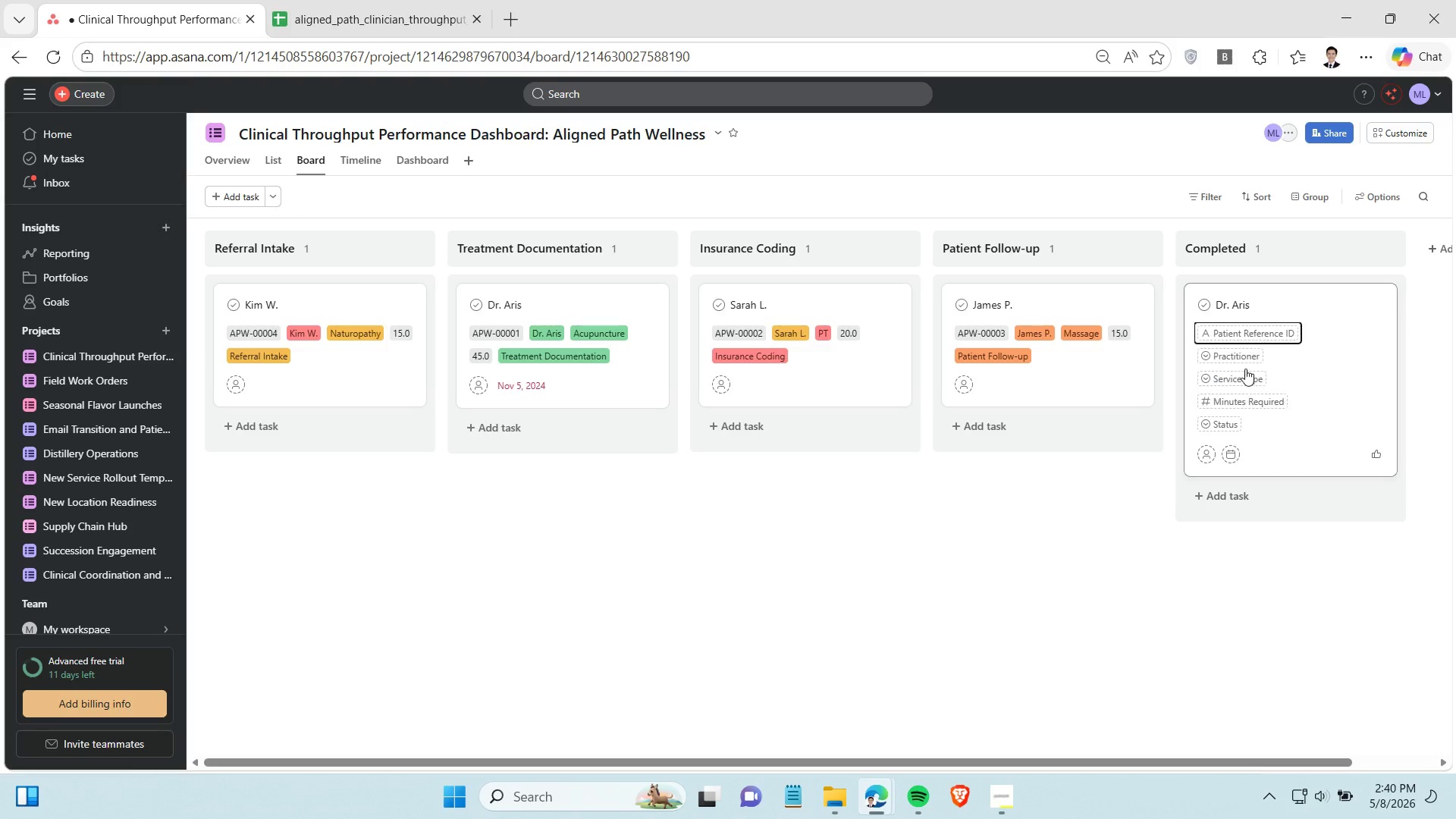 
key(Enter)
 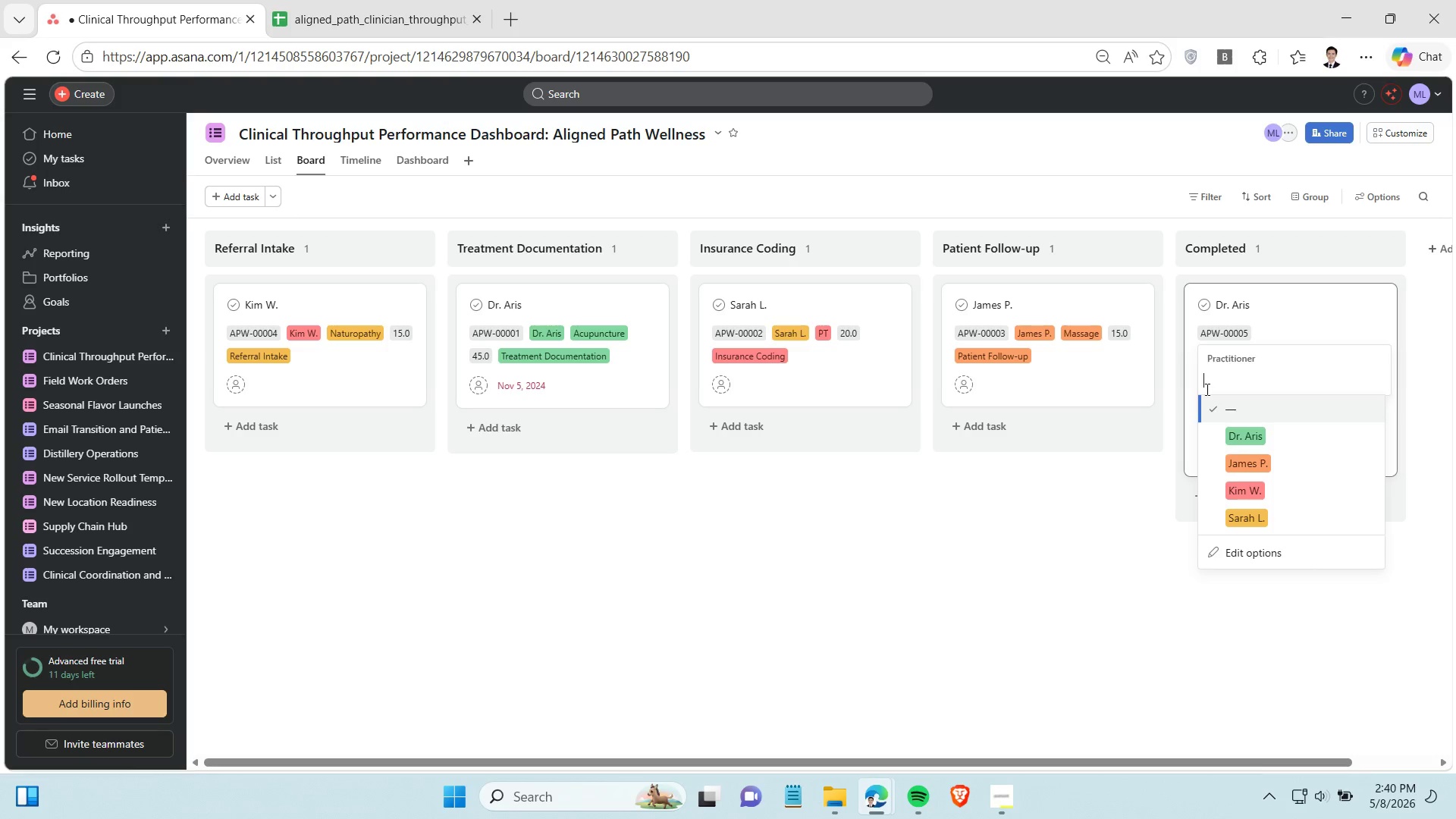 
left_click([1236, 434])
 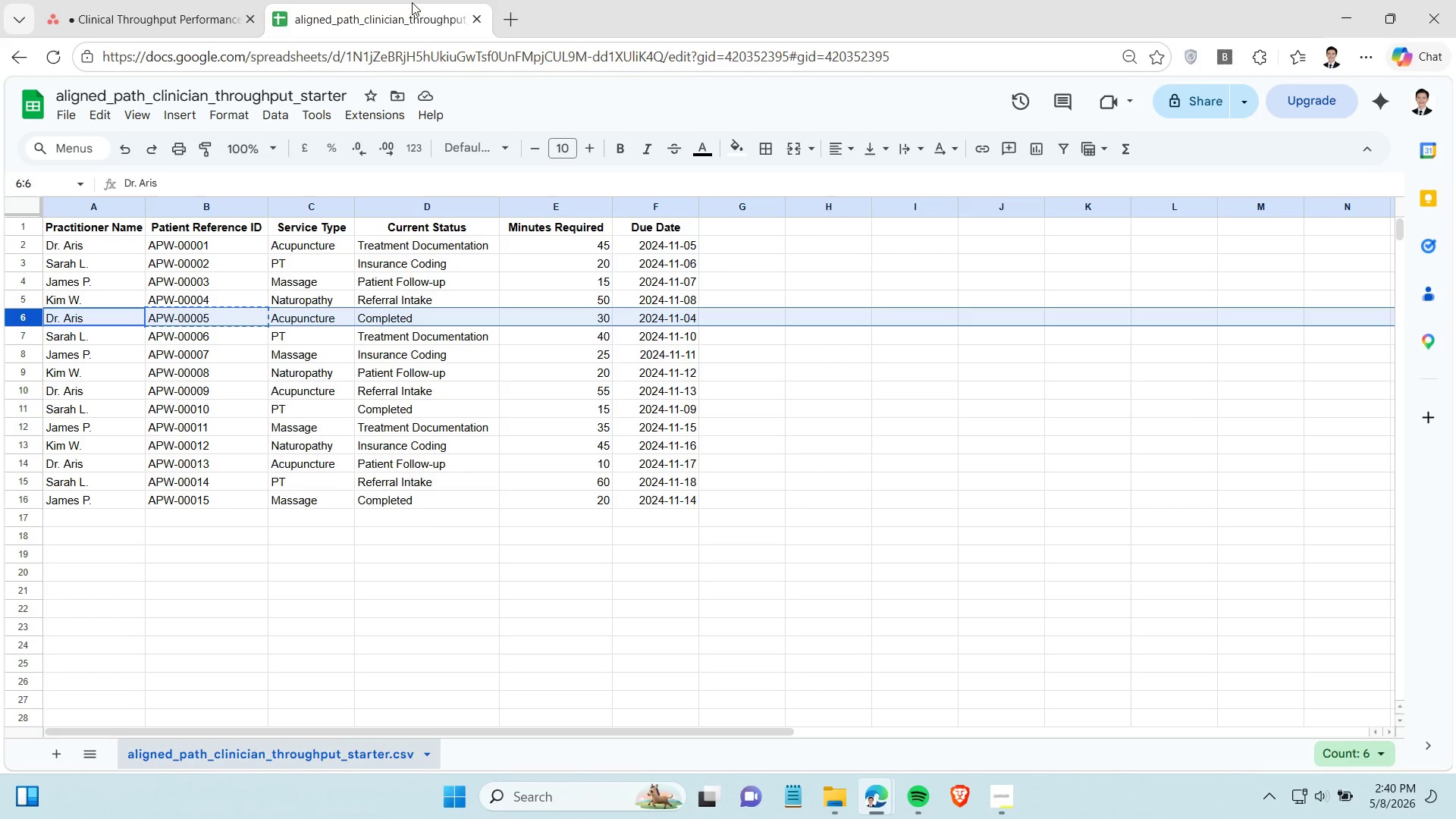 
left_click([412, 2])
 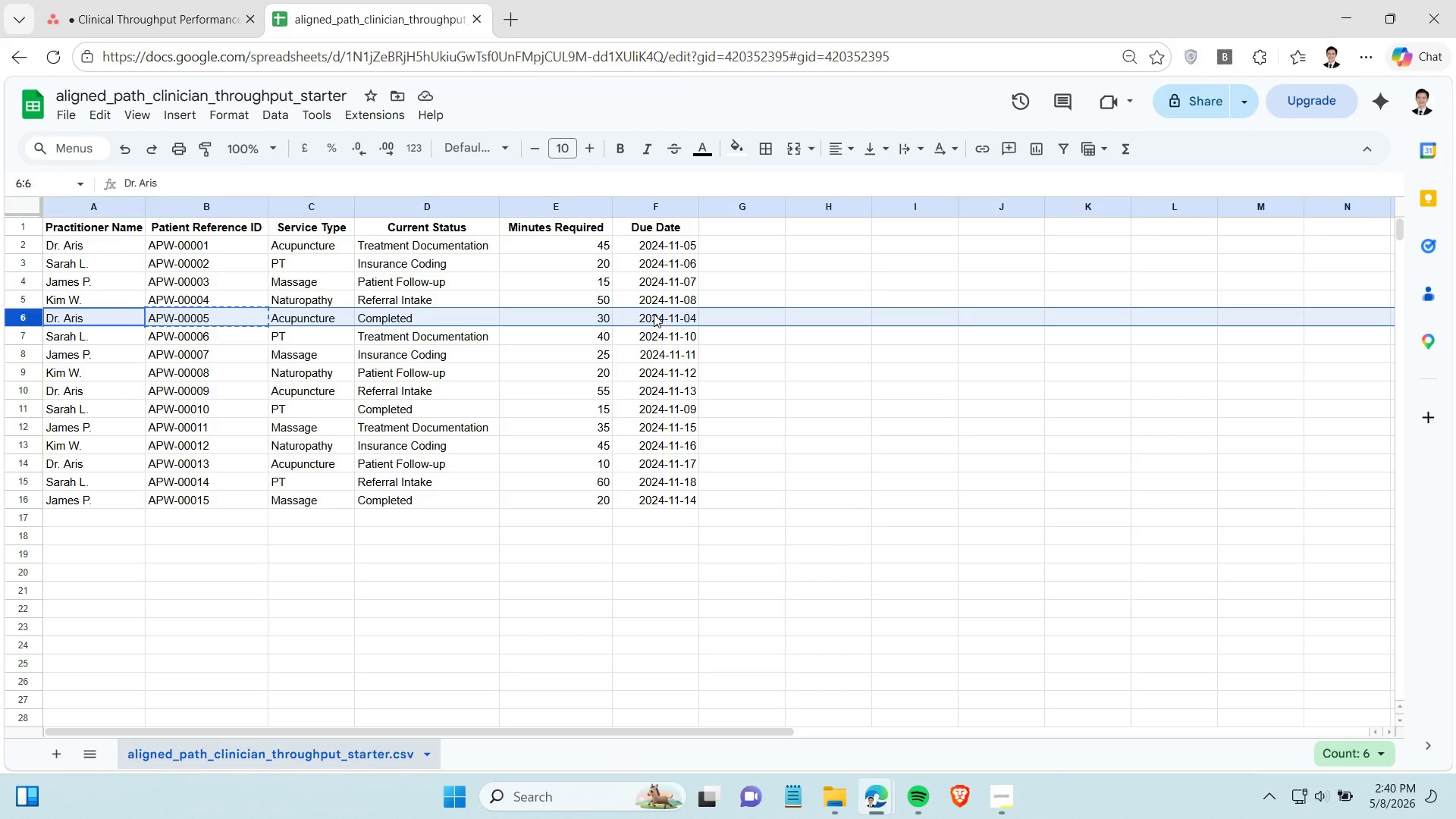 
left_click([654, 314])
 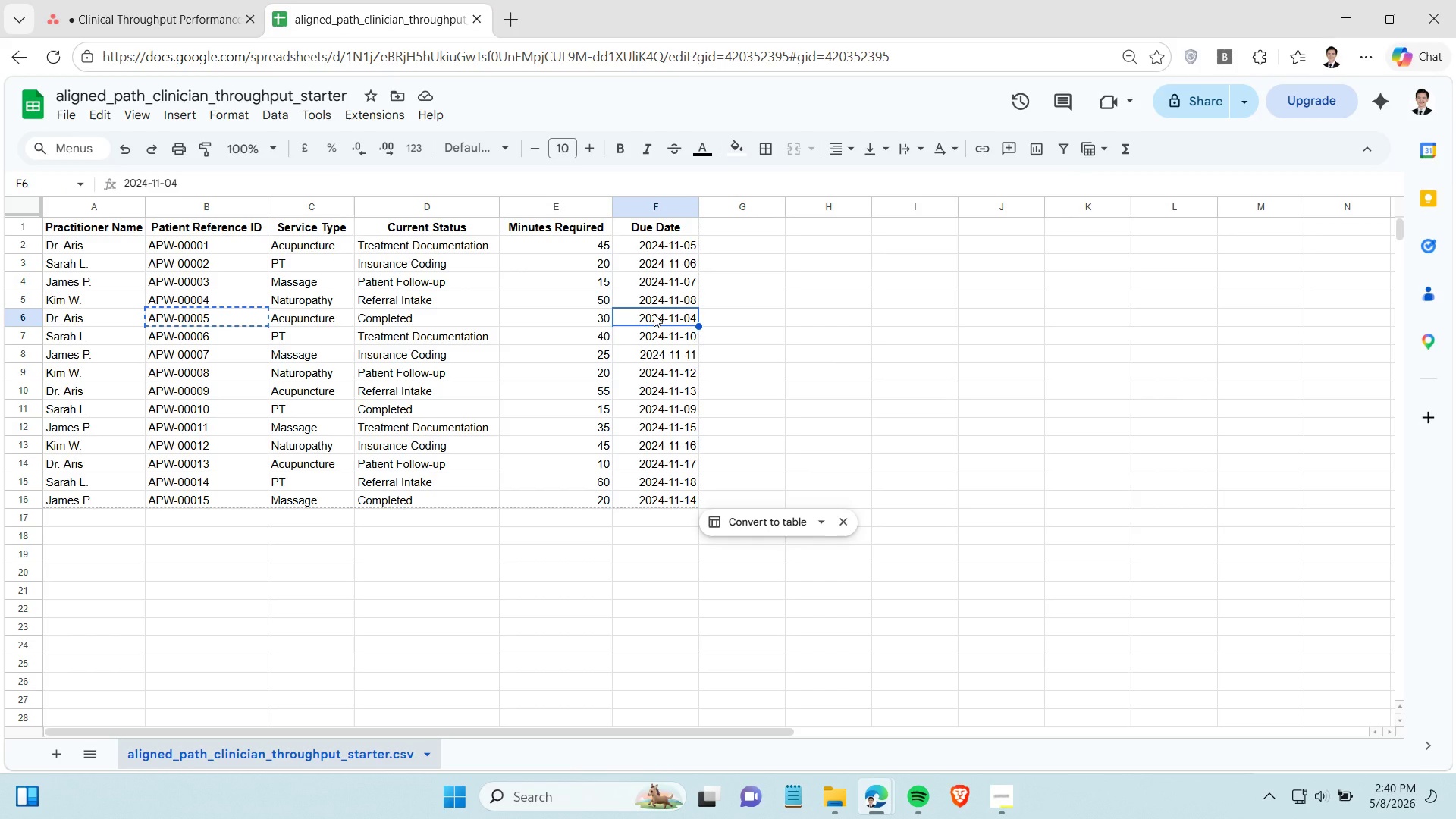 
key(Control+C)
 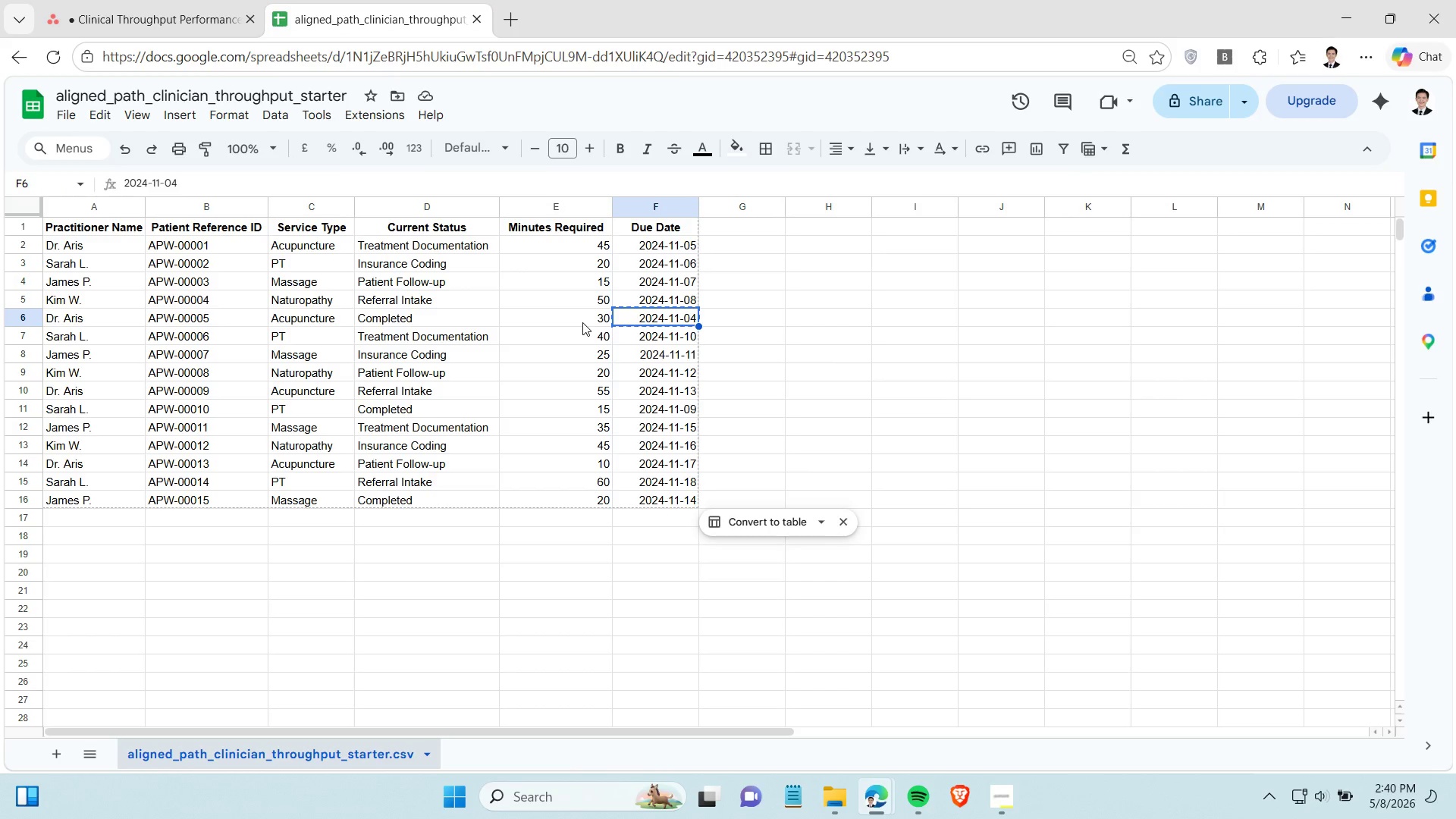 
left_click([165, 8])
 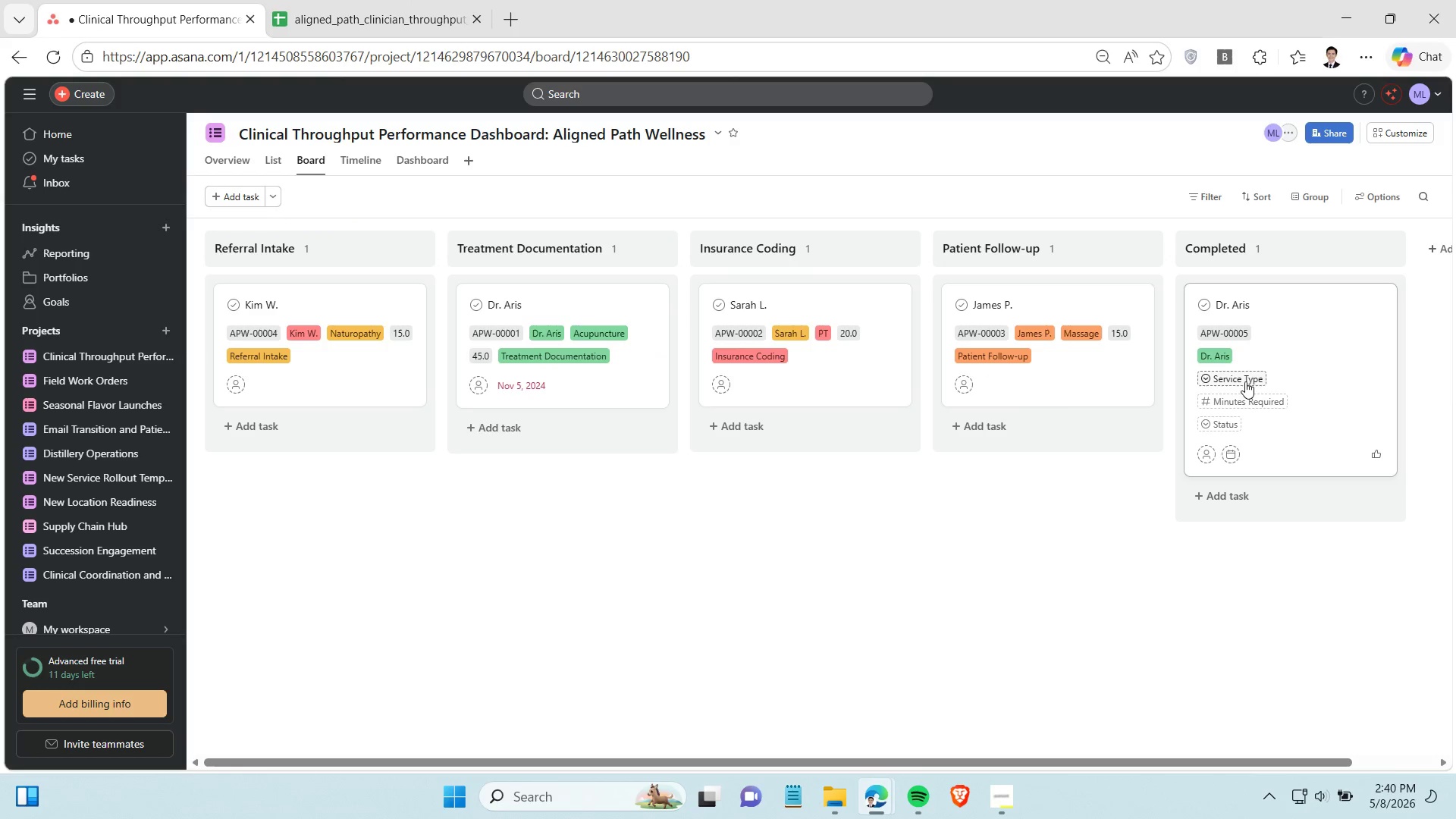 
left_click([1244, 378])
 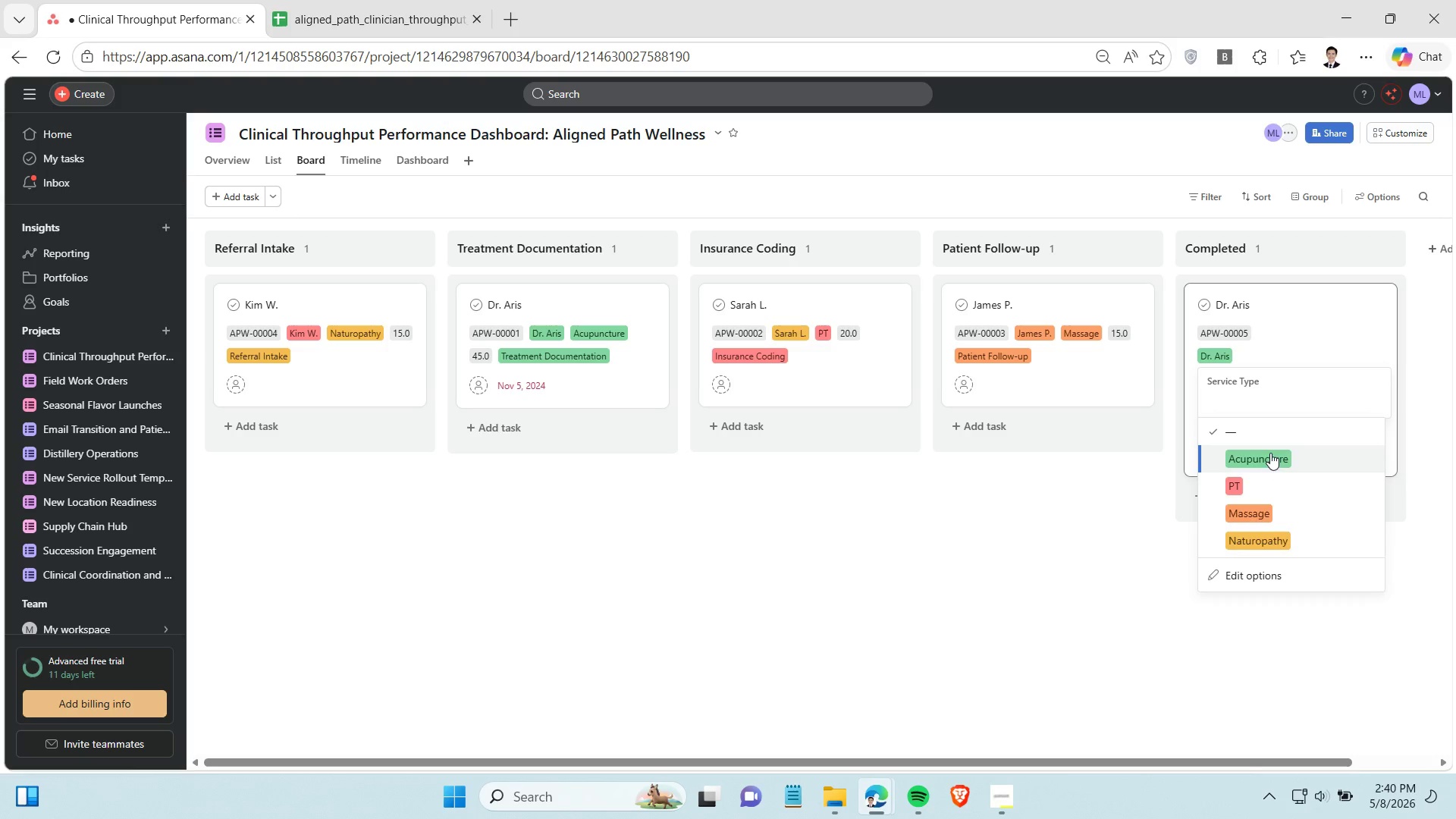 
left_click([1270, 451])
 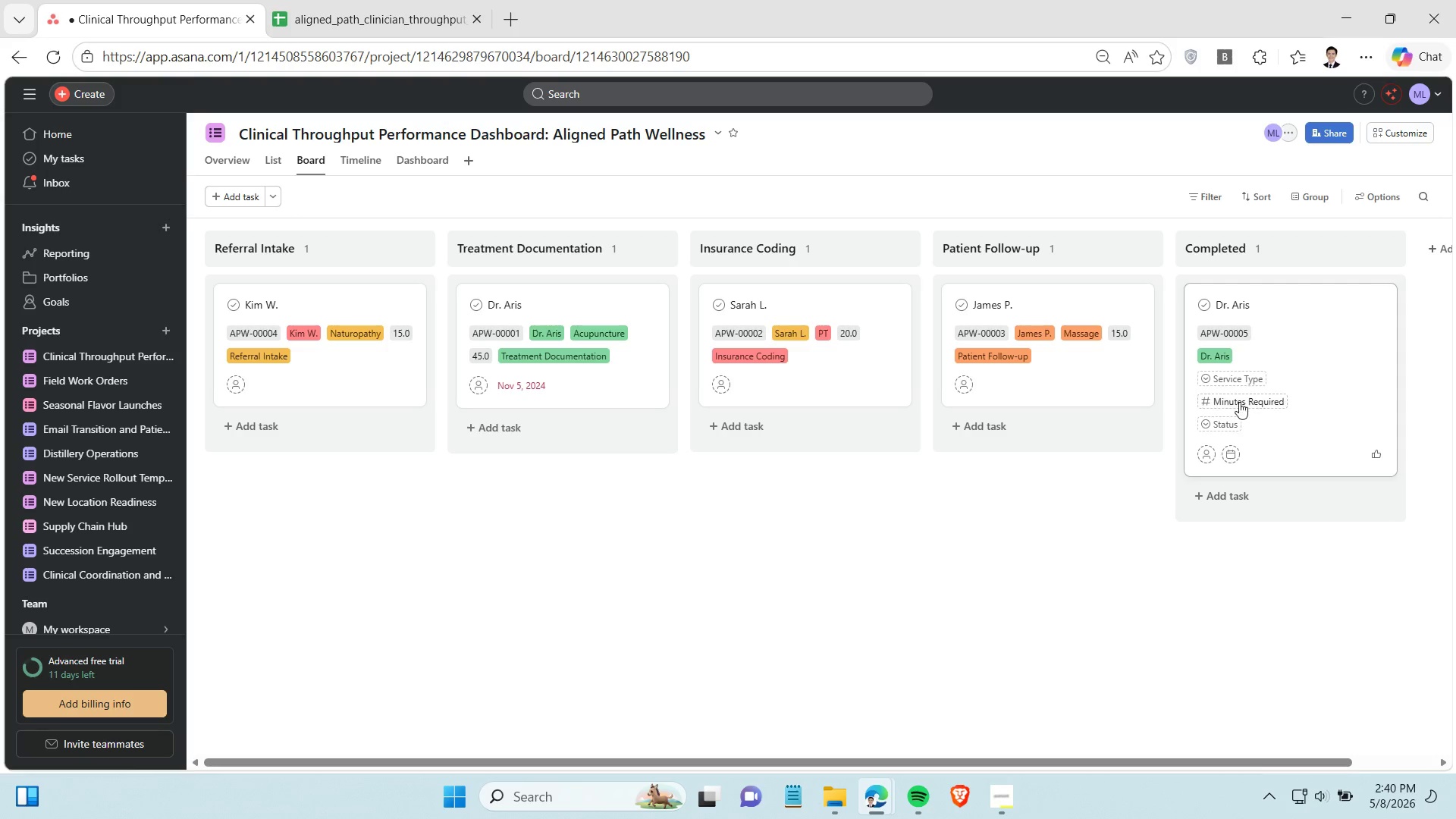 
mouse_move([1238, 397])
 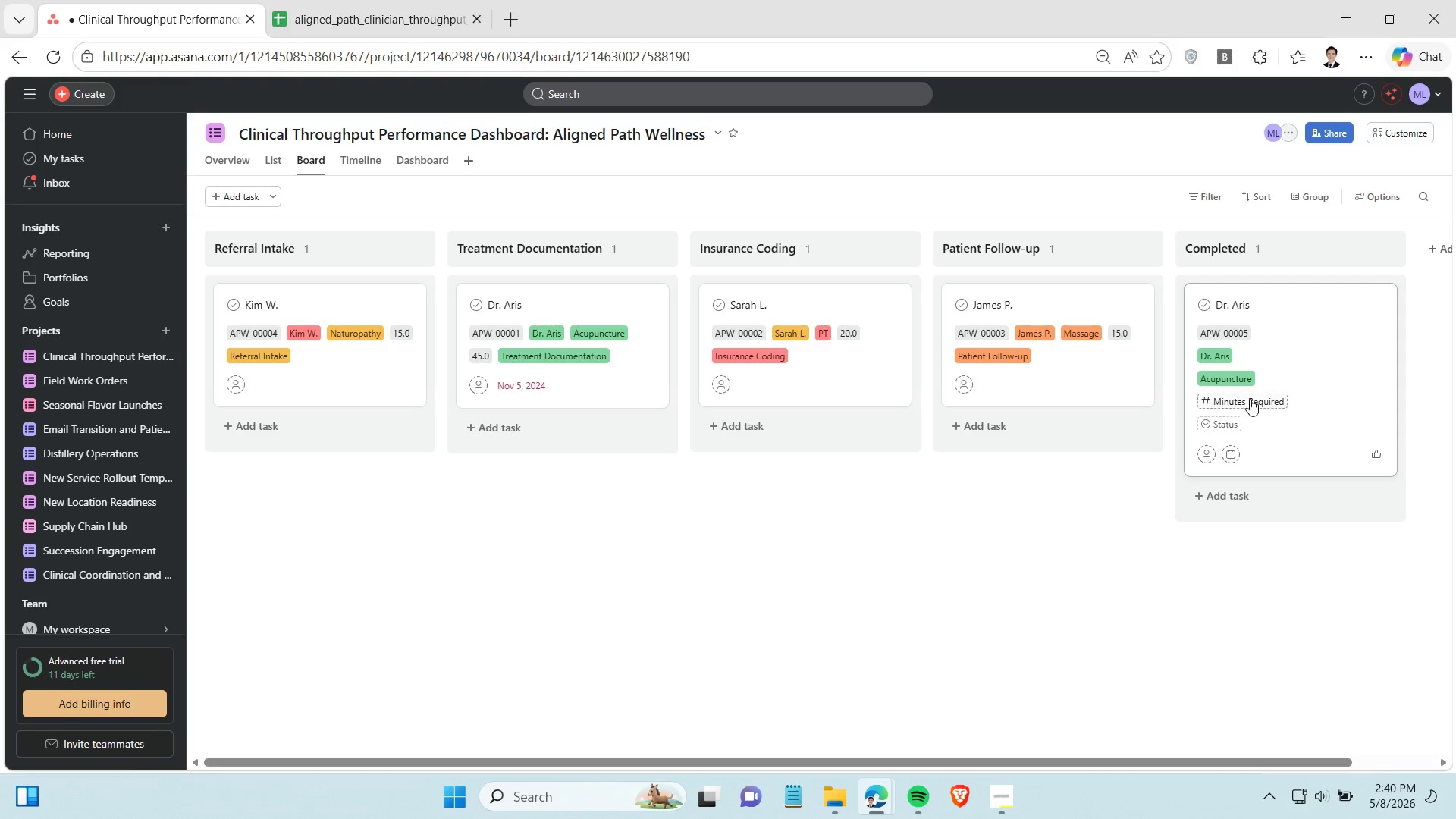 
left_click([1250, 399])
 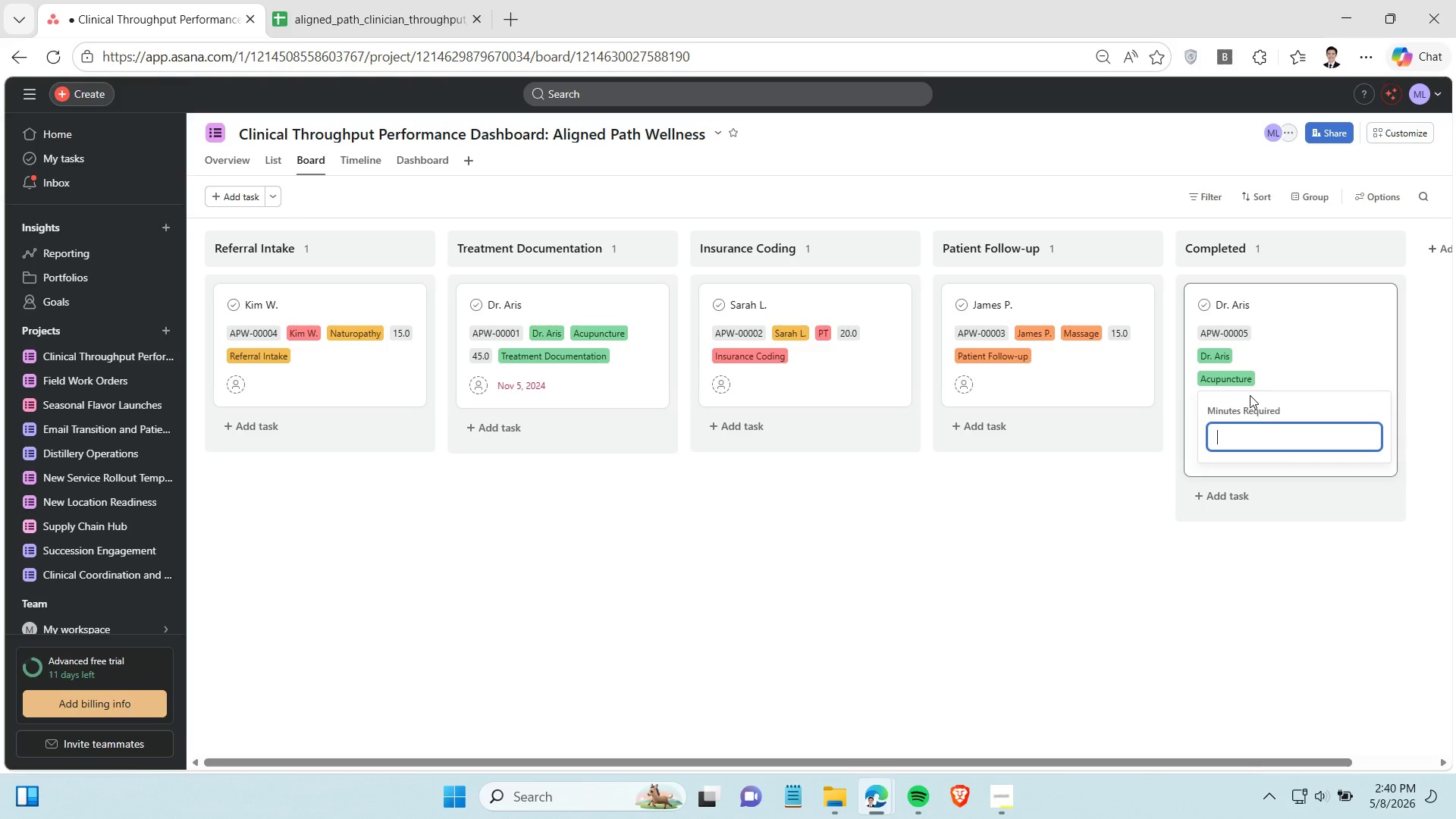 
type(30)
 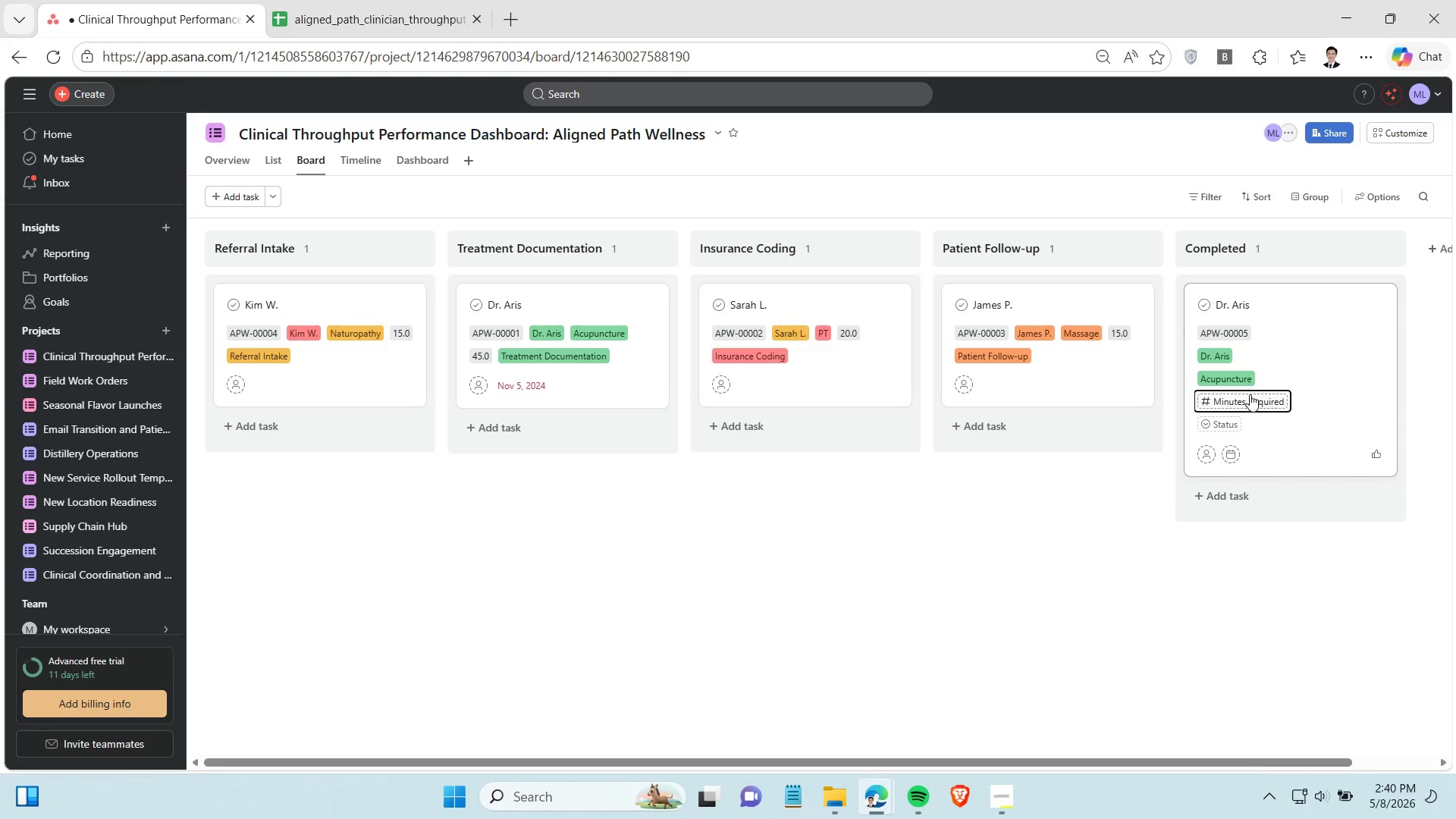 
key(Enter)
 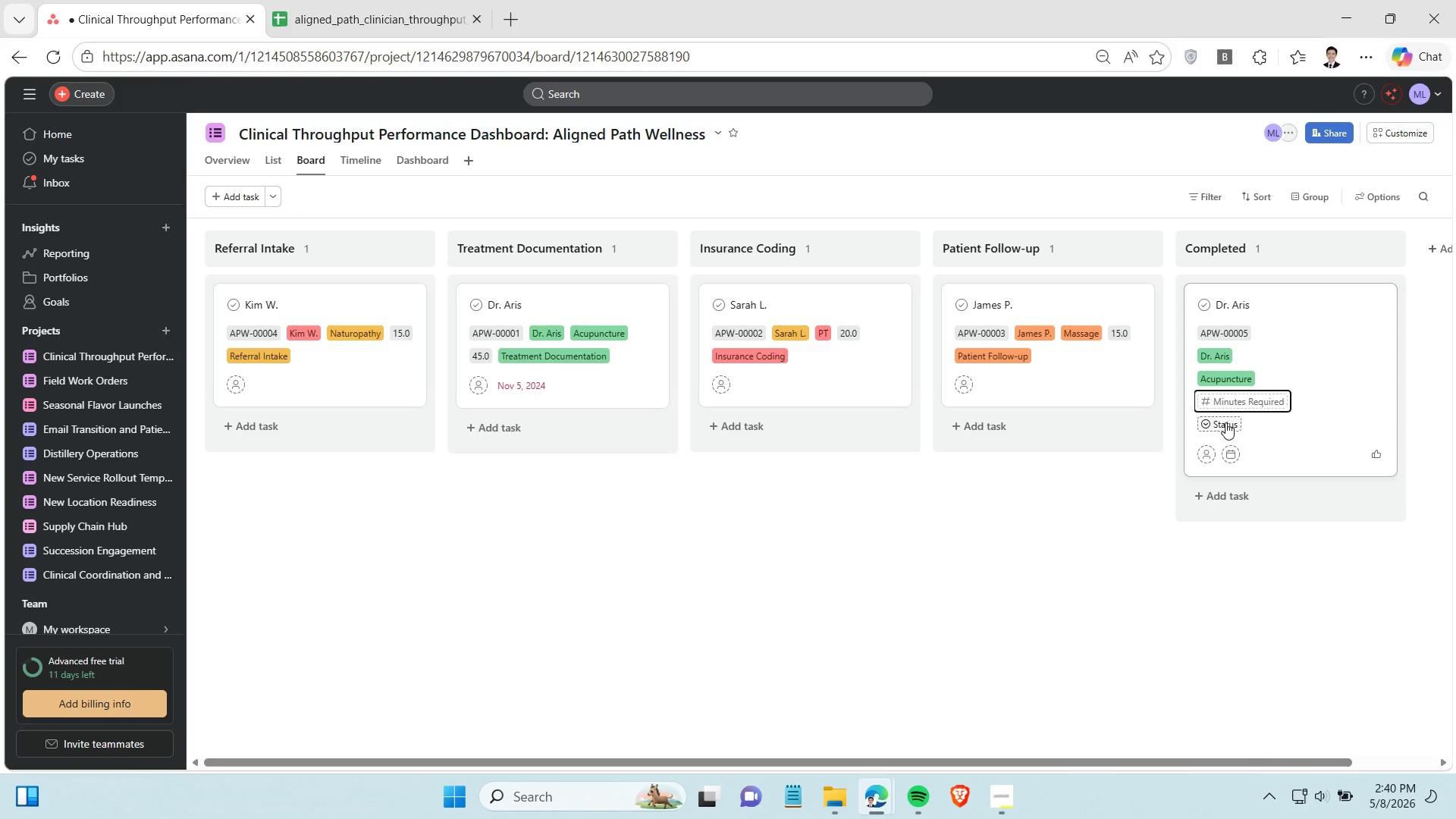 
left_click([1225, 422])
 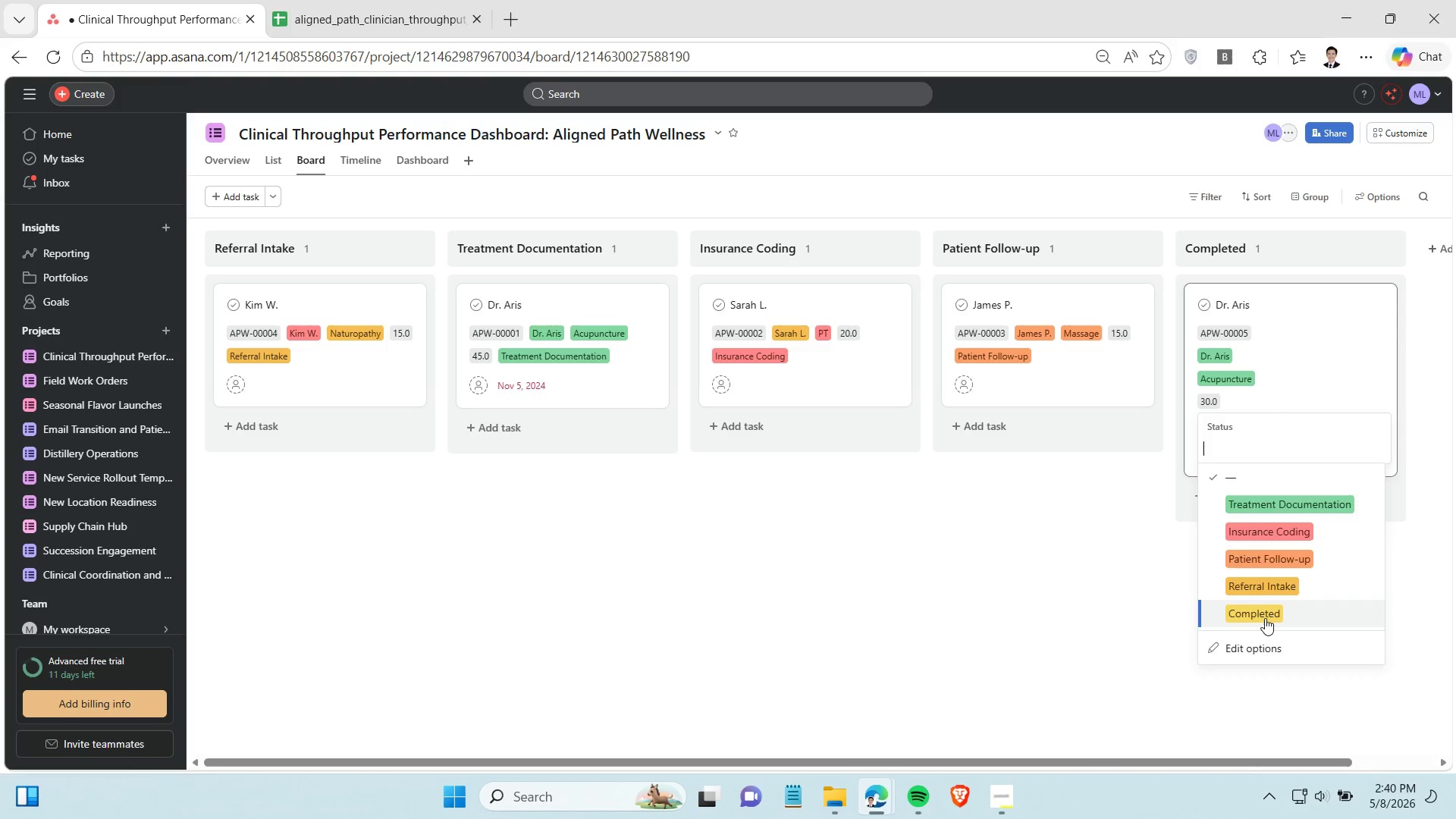 
left_click([1265, 617])
 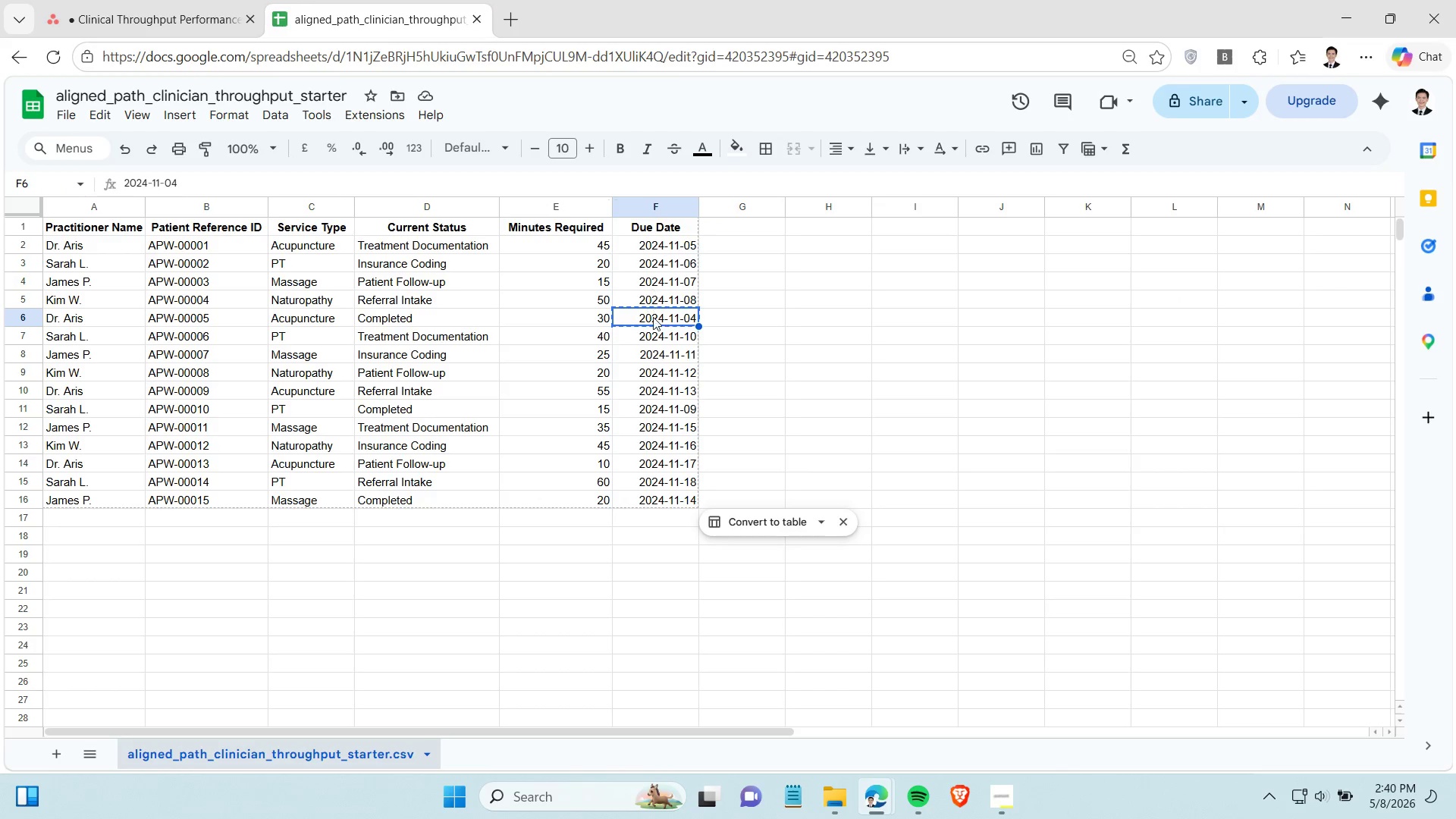 
wait(6.86)
 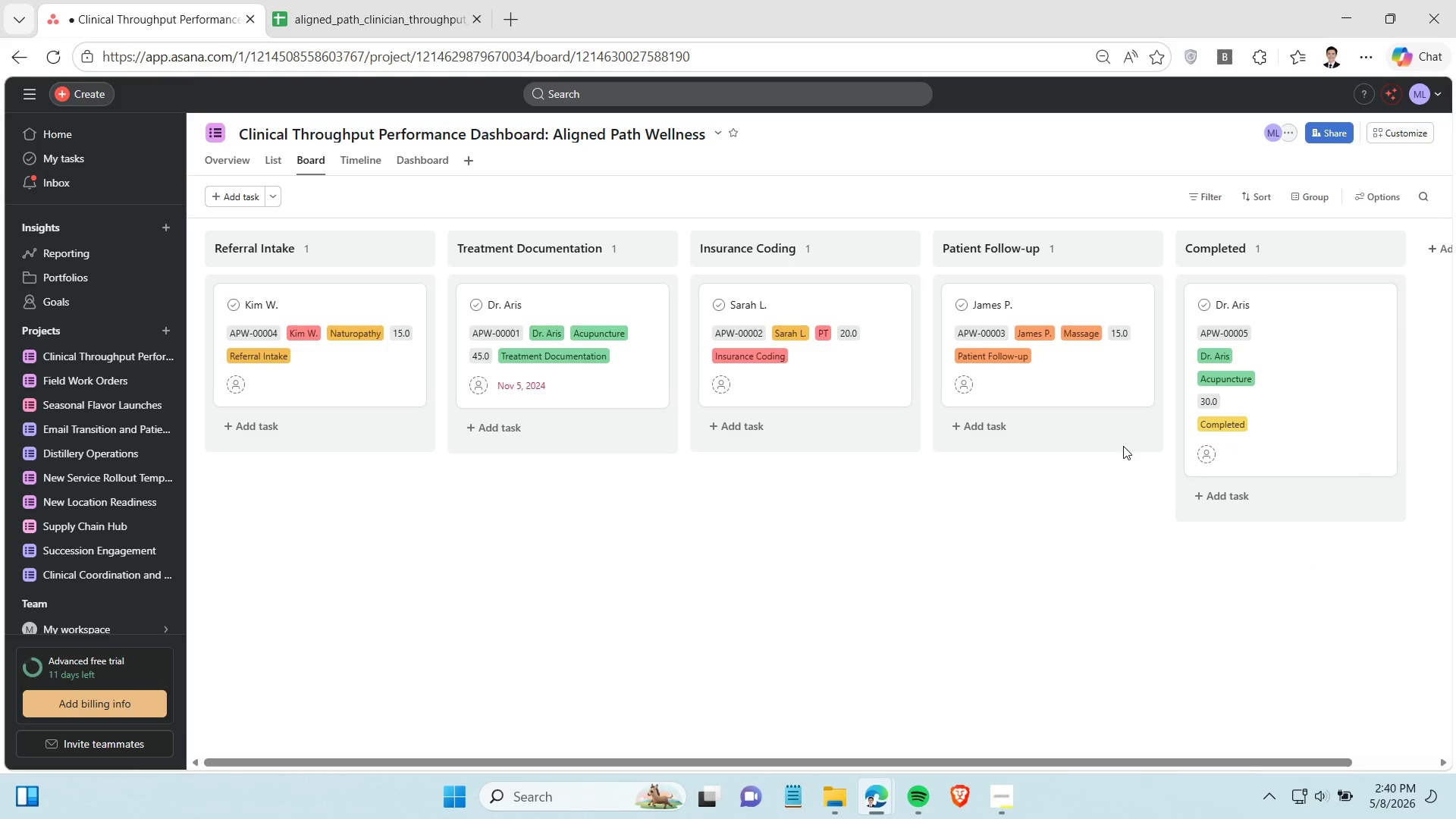 
left_click([661, 279])
 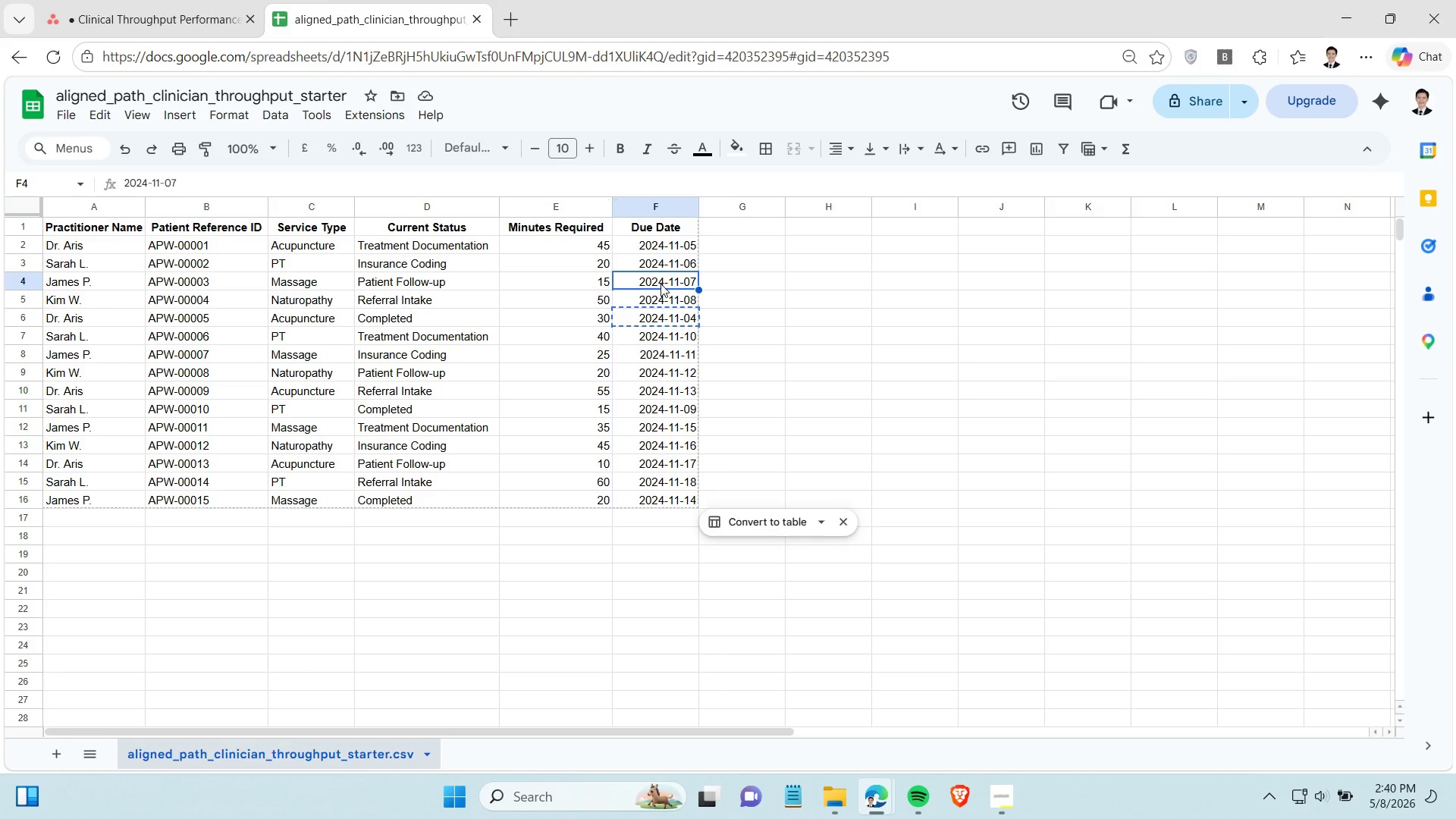 
left_click([661, 284])
 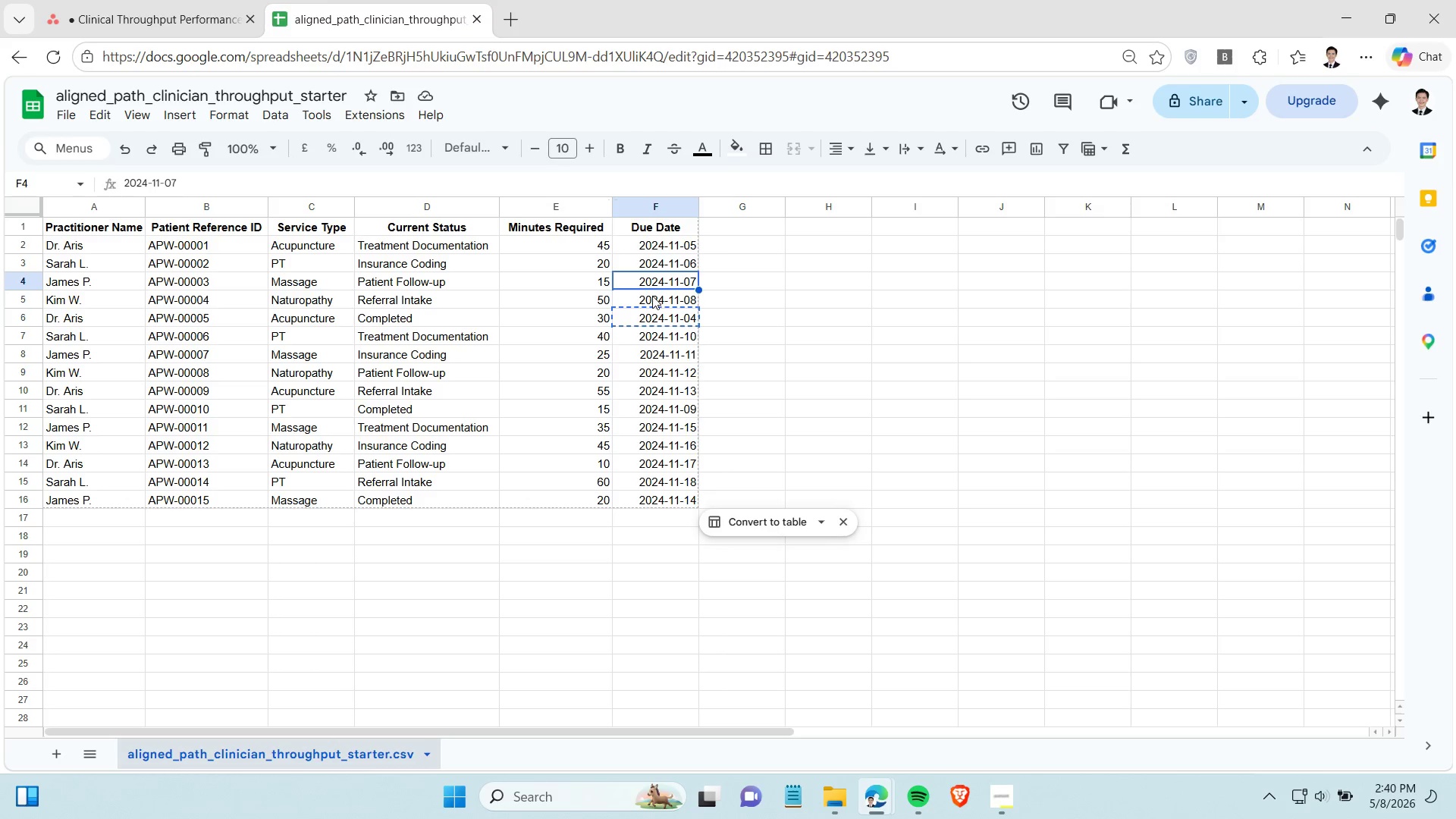 
left_click([652, 296])
 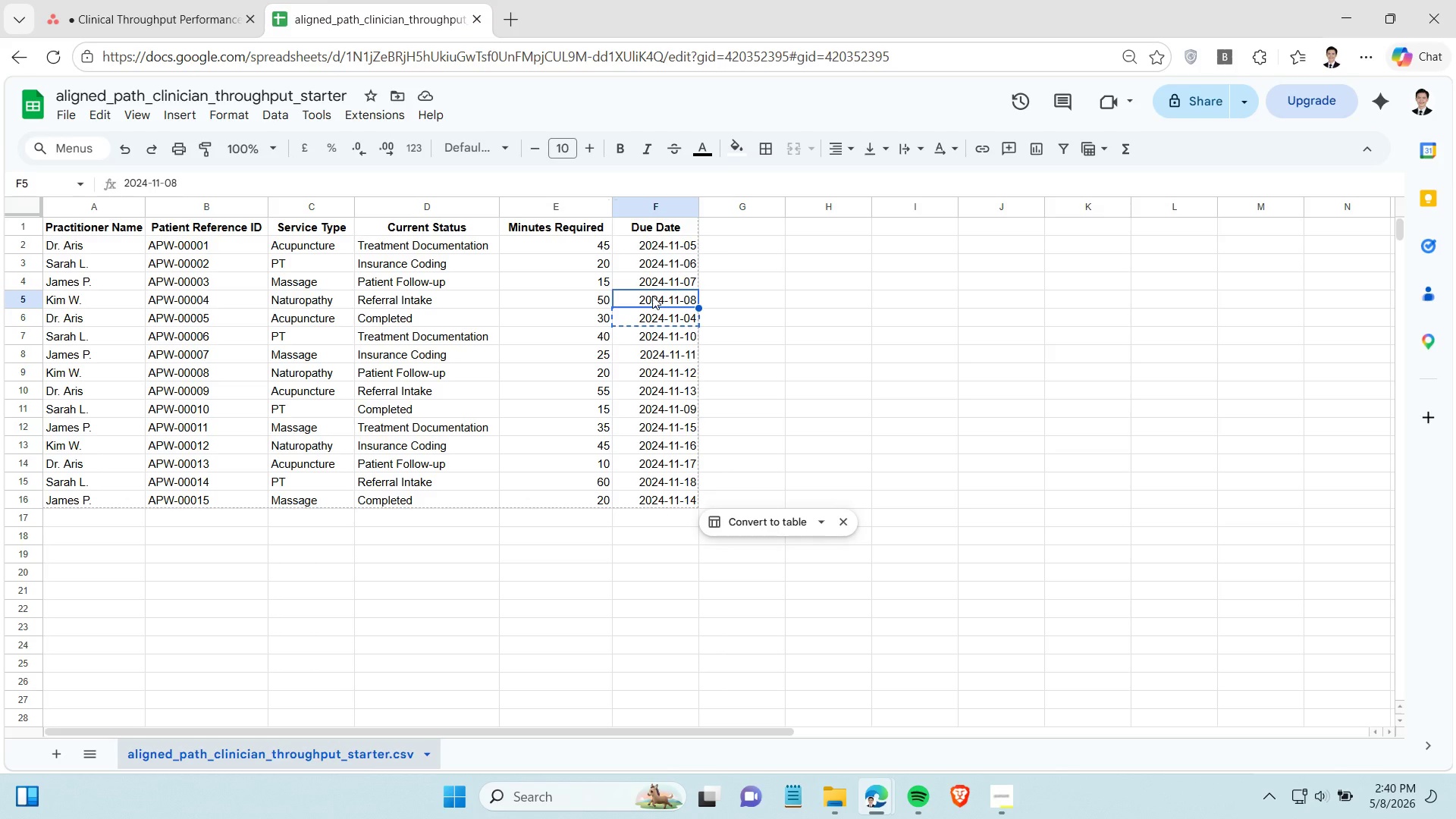 
key(Control+C)
 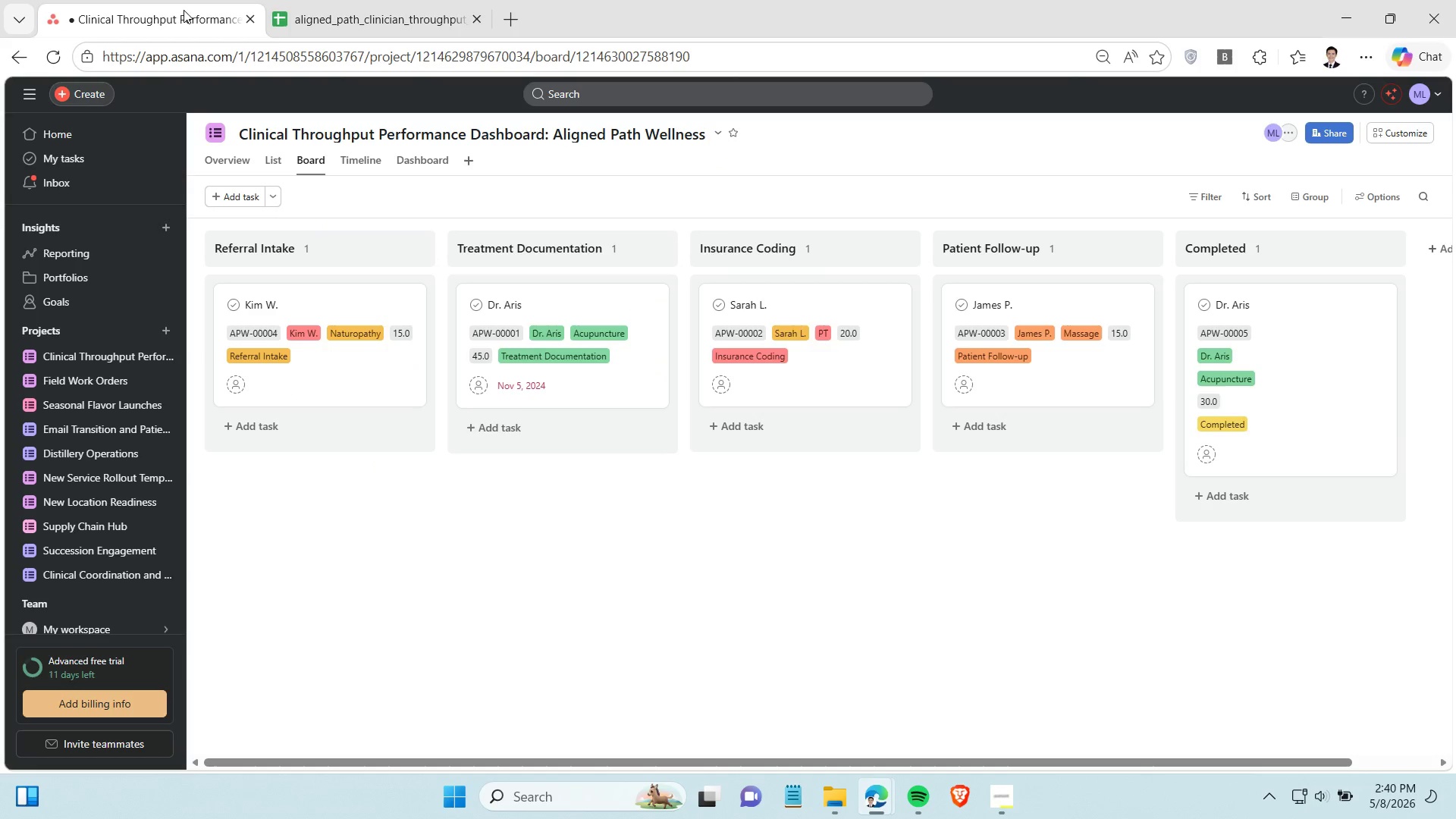 
left_click([184, 10])
 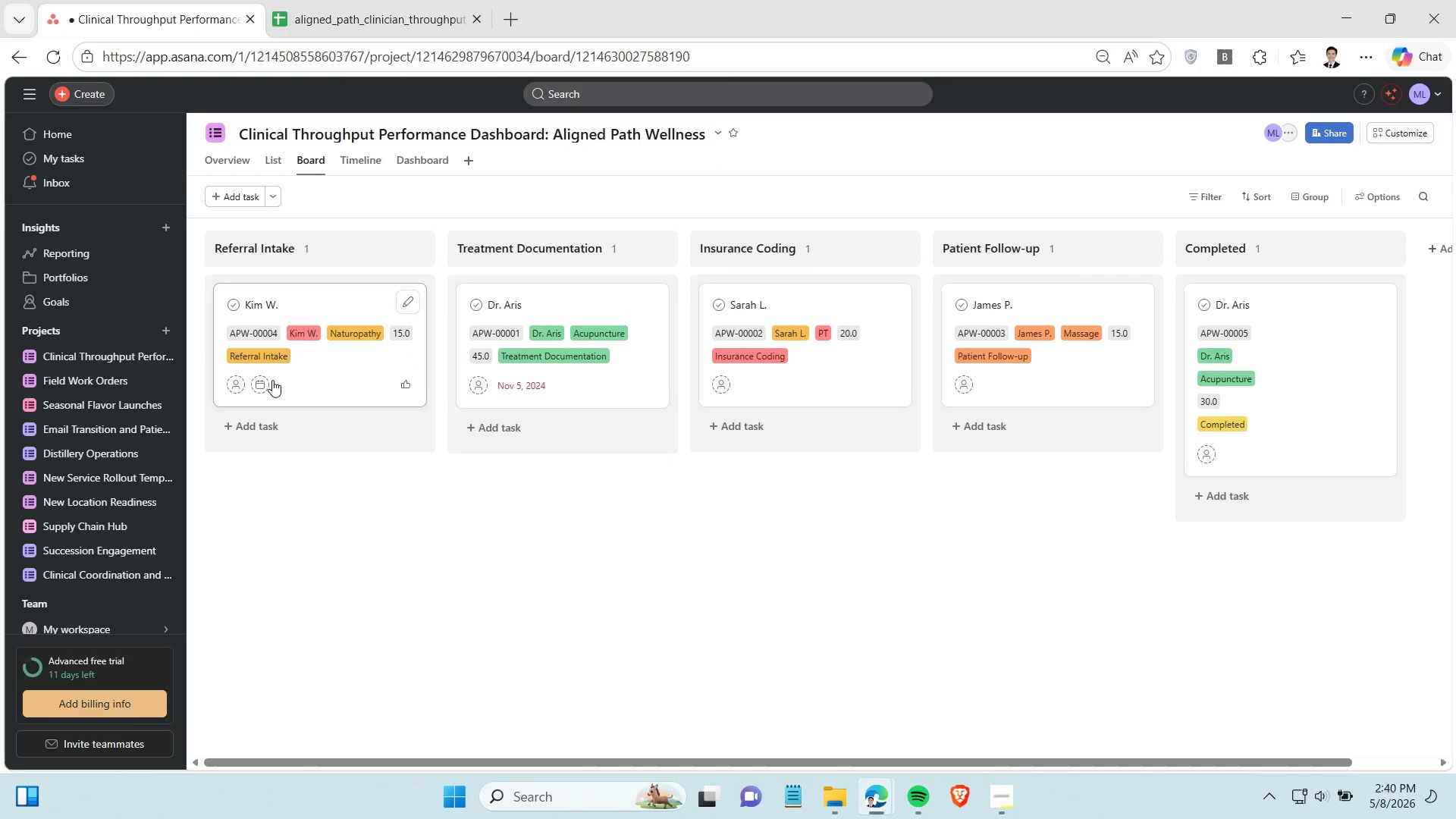 
left_click([260, 382])
 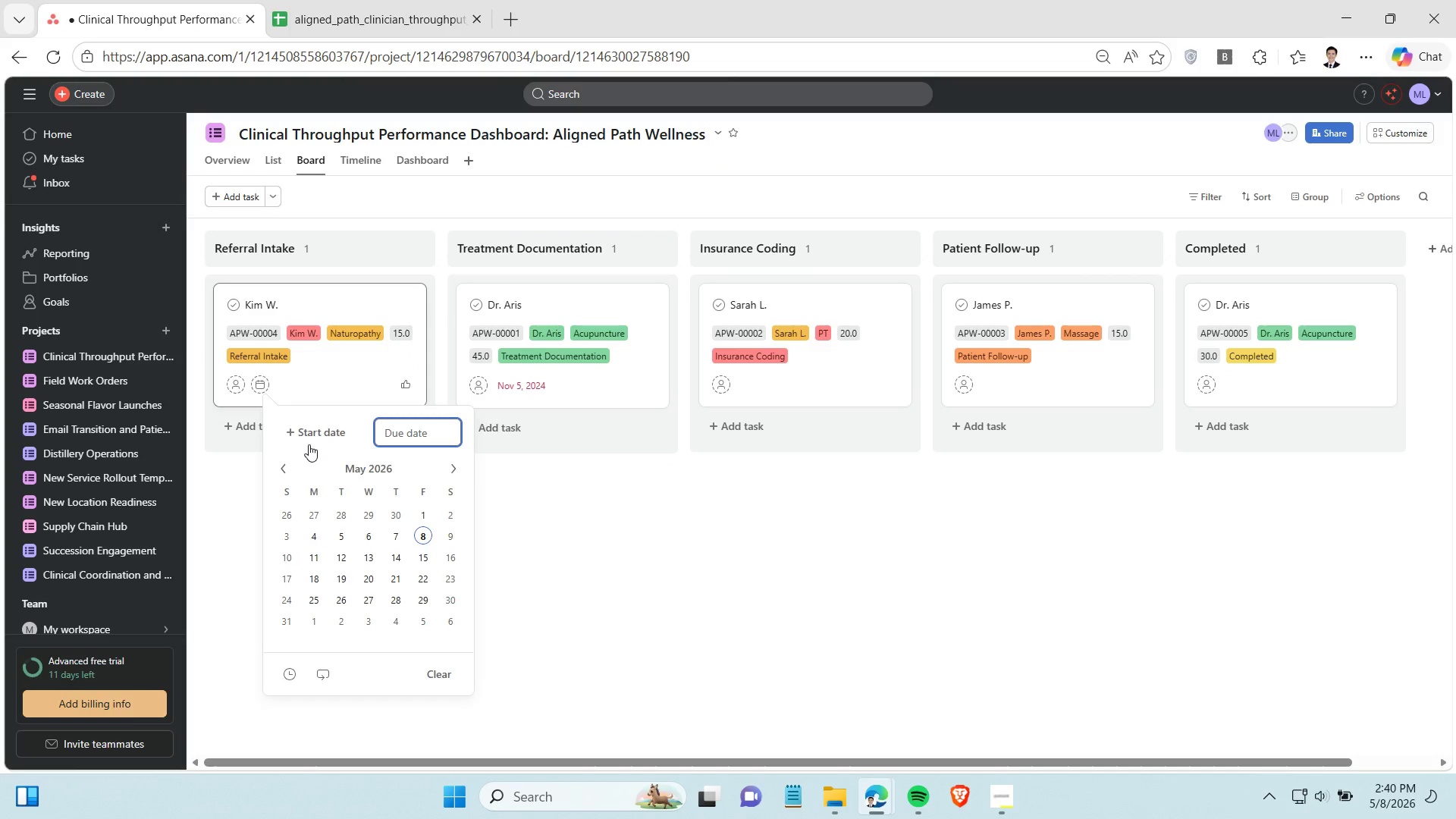 
key(Control+V)
 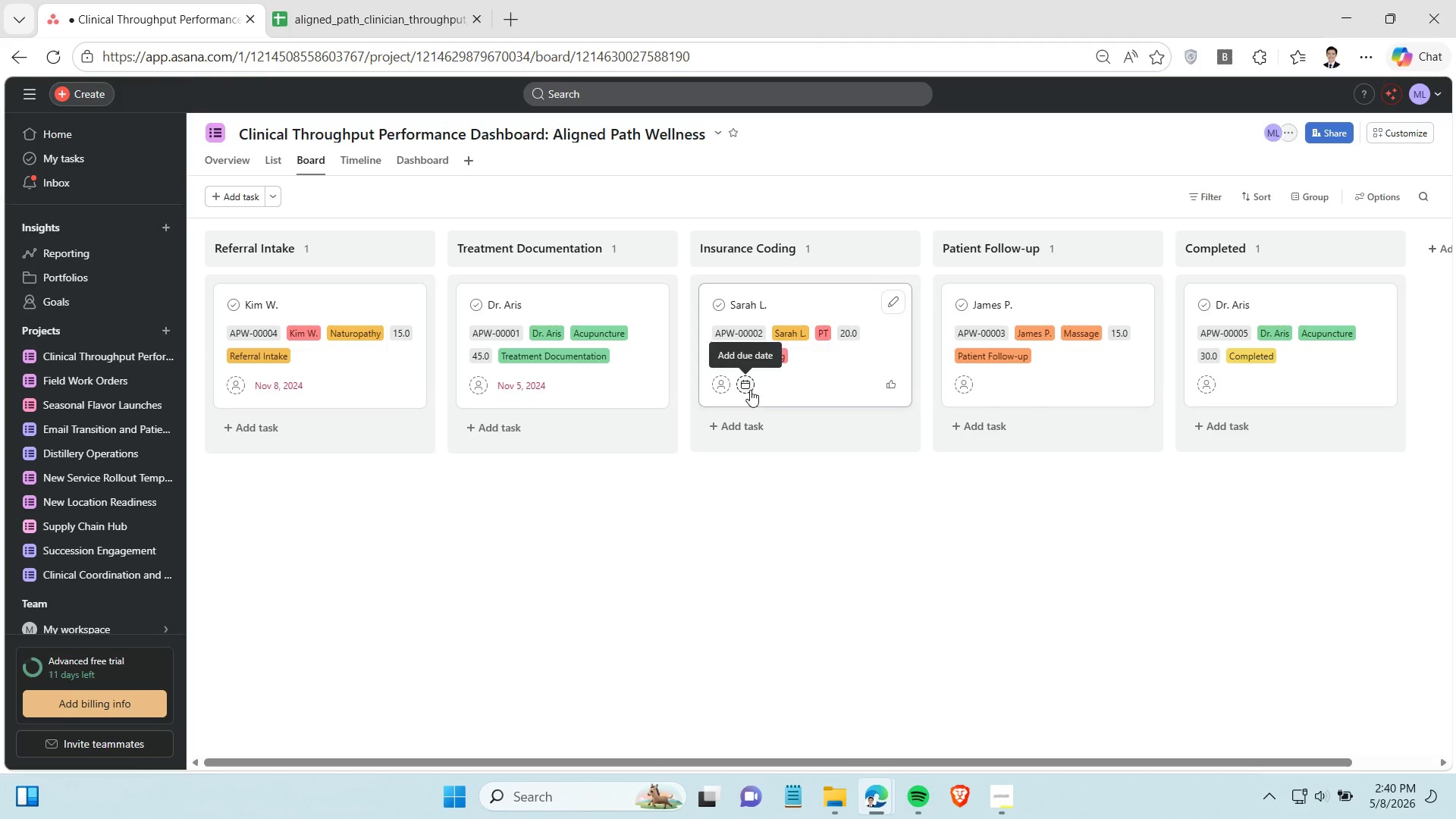 
left_click([357, 22])
 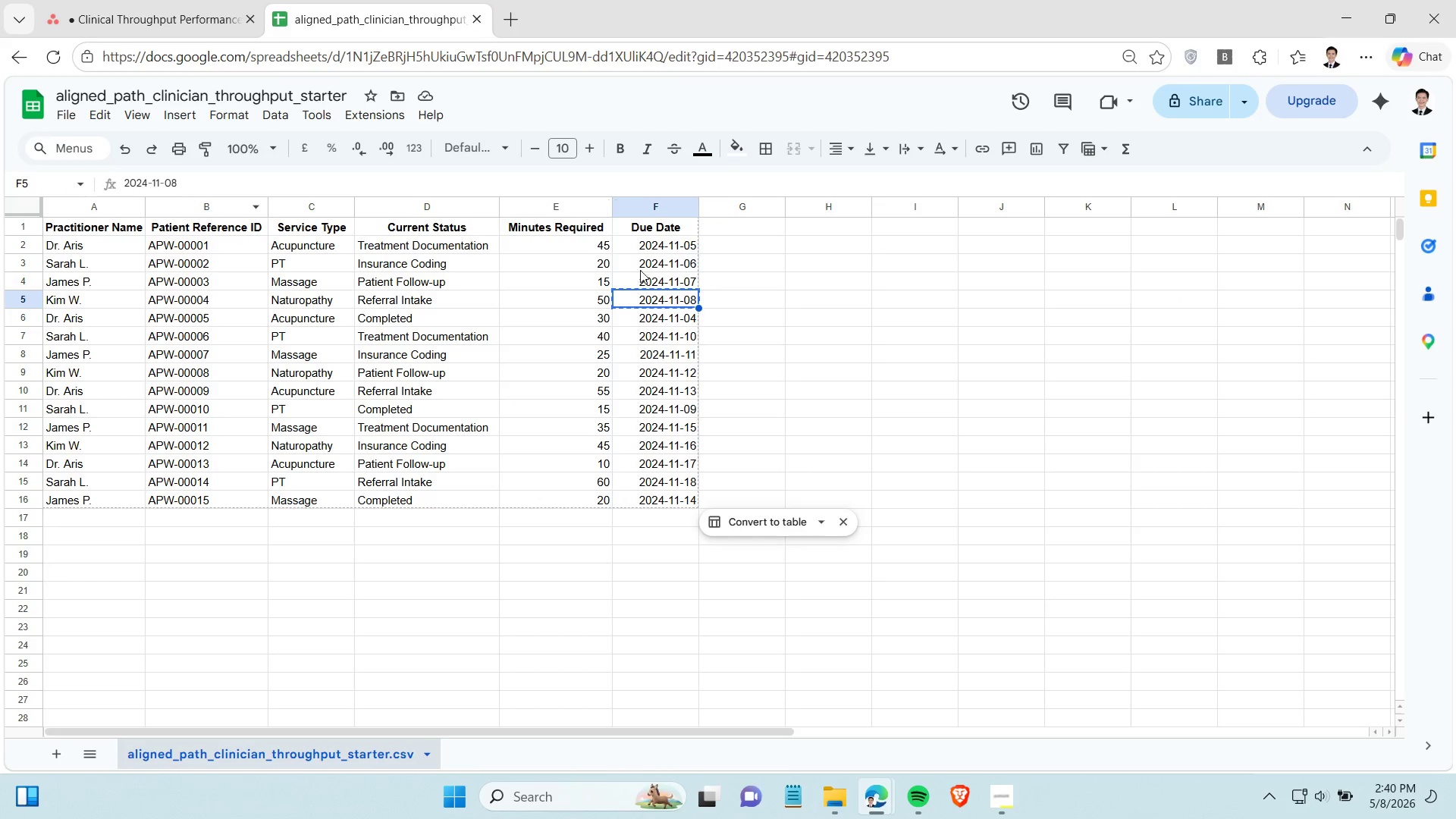 
left_click([646, 264])
 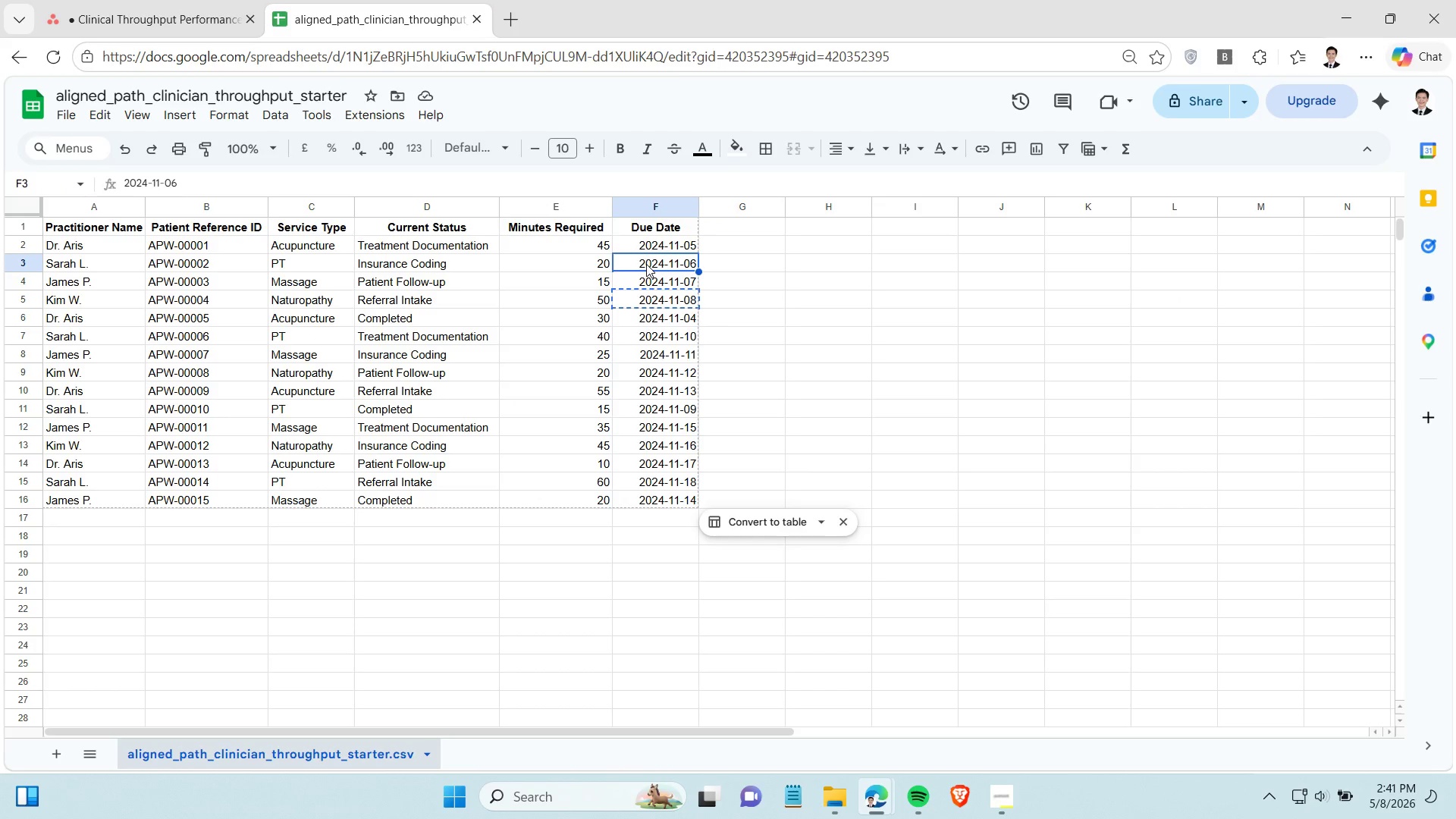 
key(Control+C)
 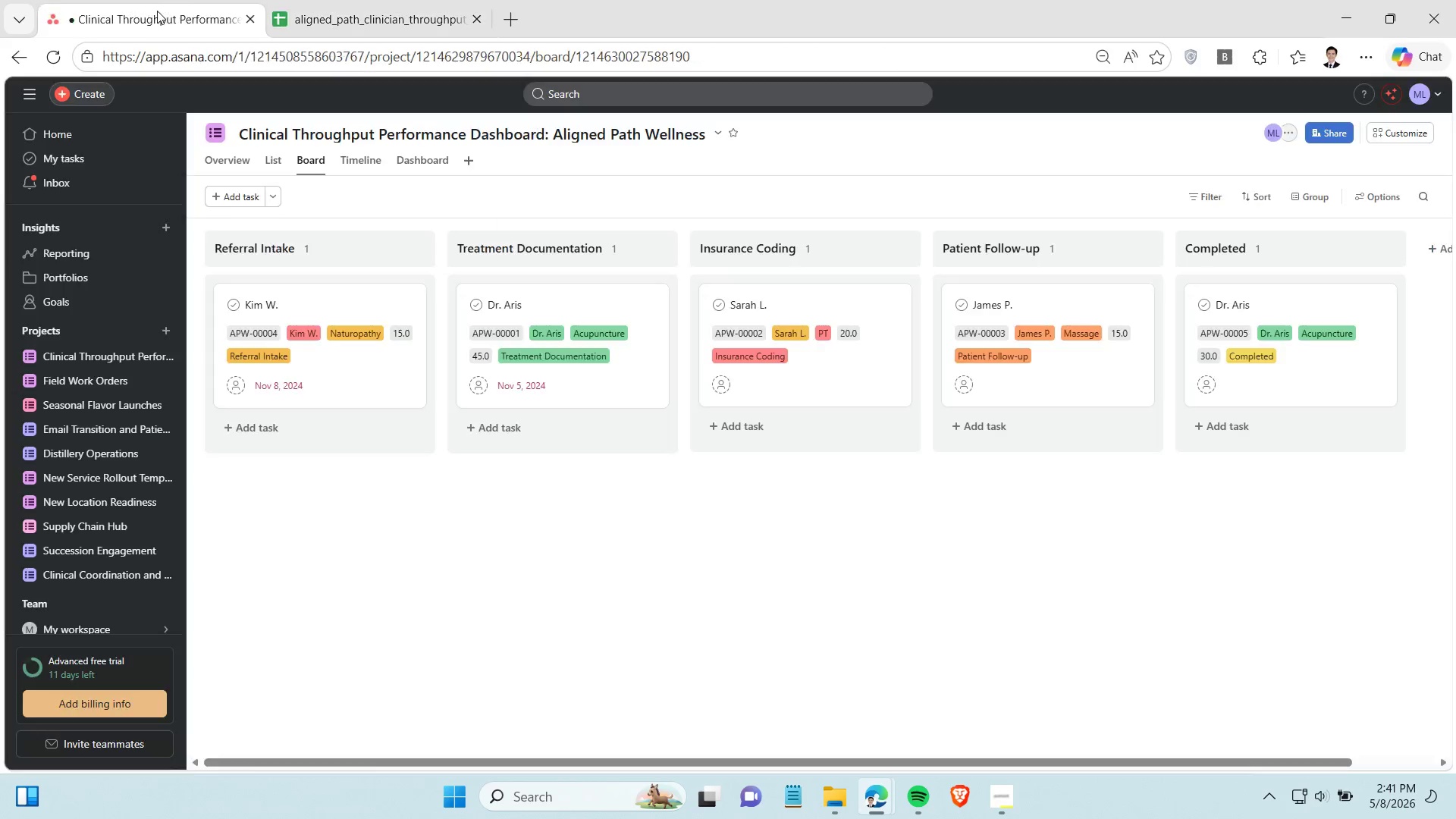 
left_click([157, 11])
 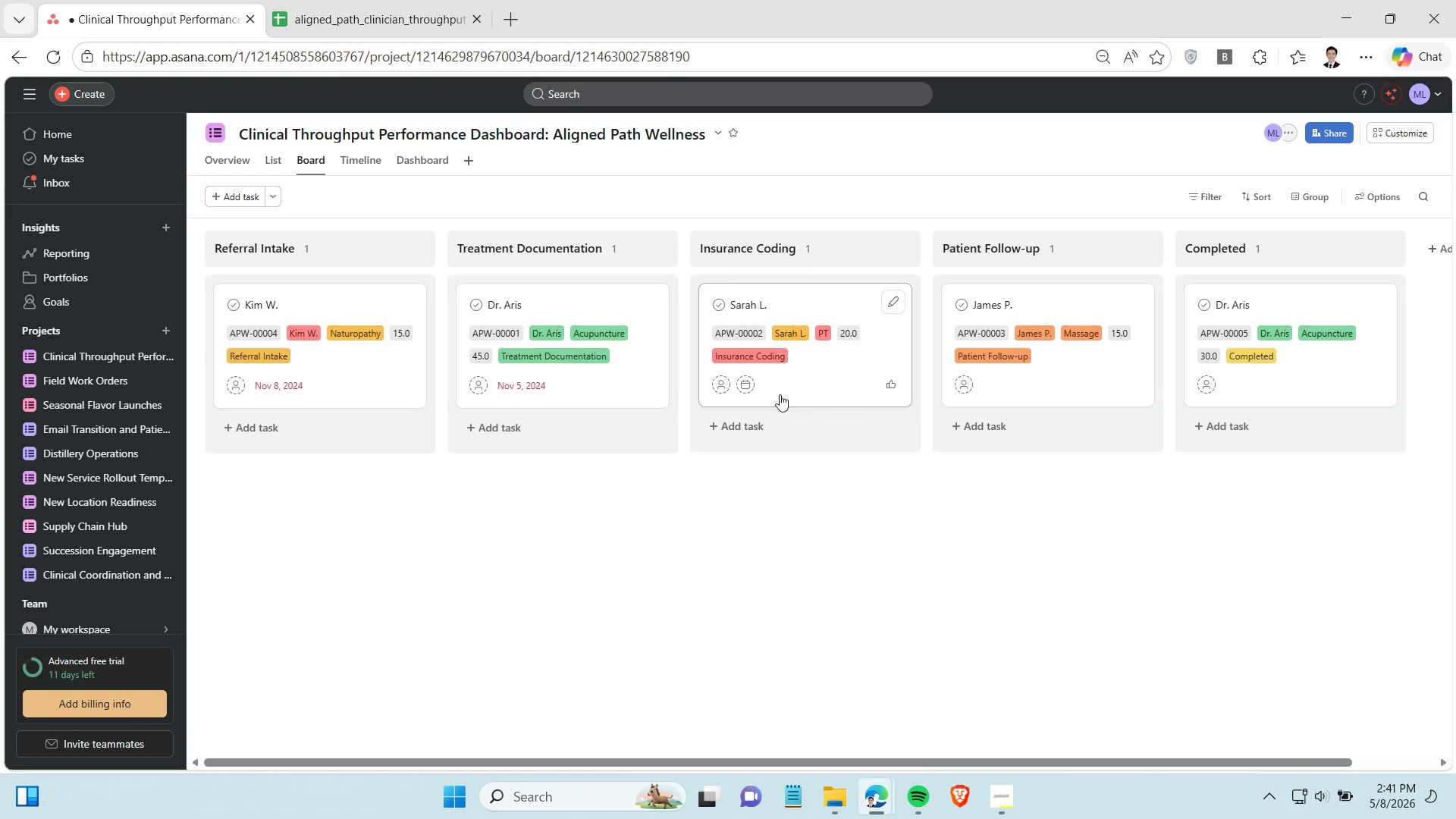 
left_click([744, 384])
 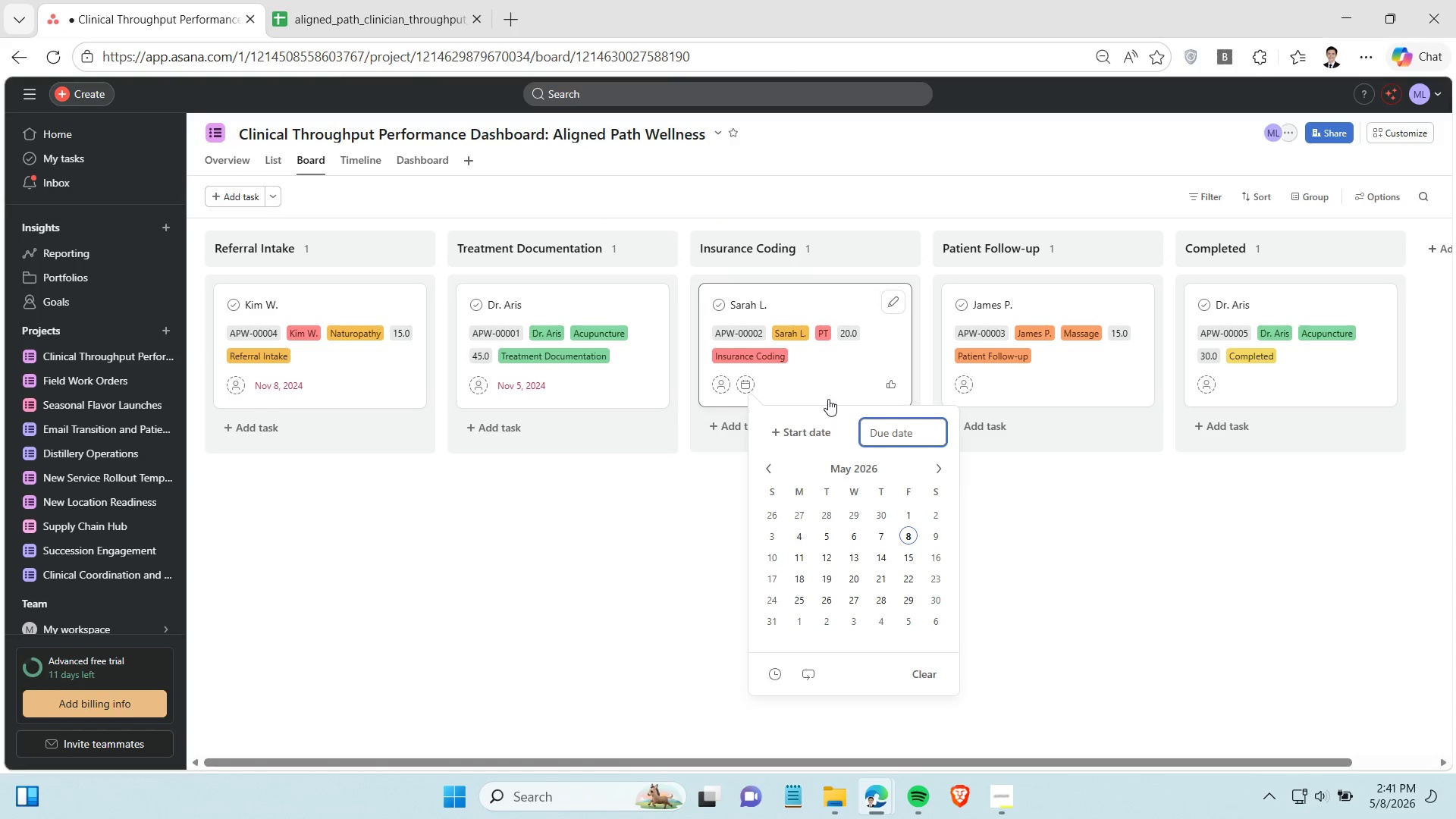 
key(Control+V)
 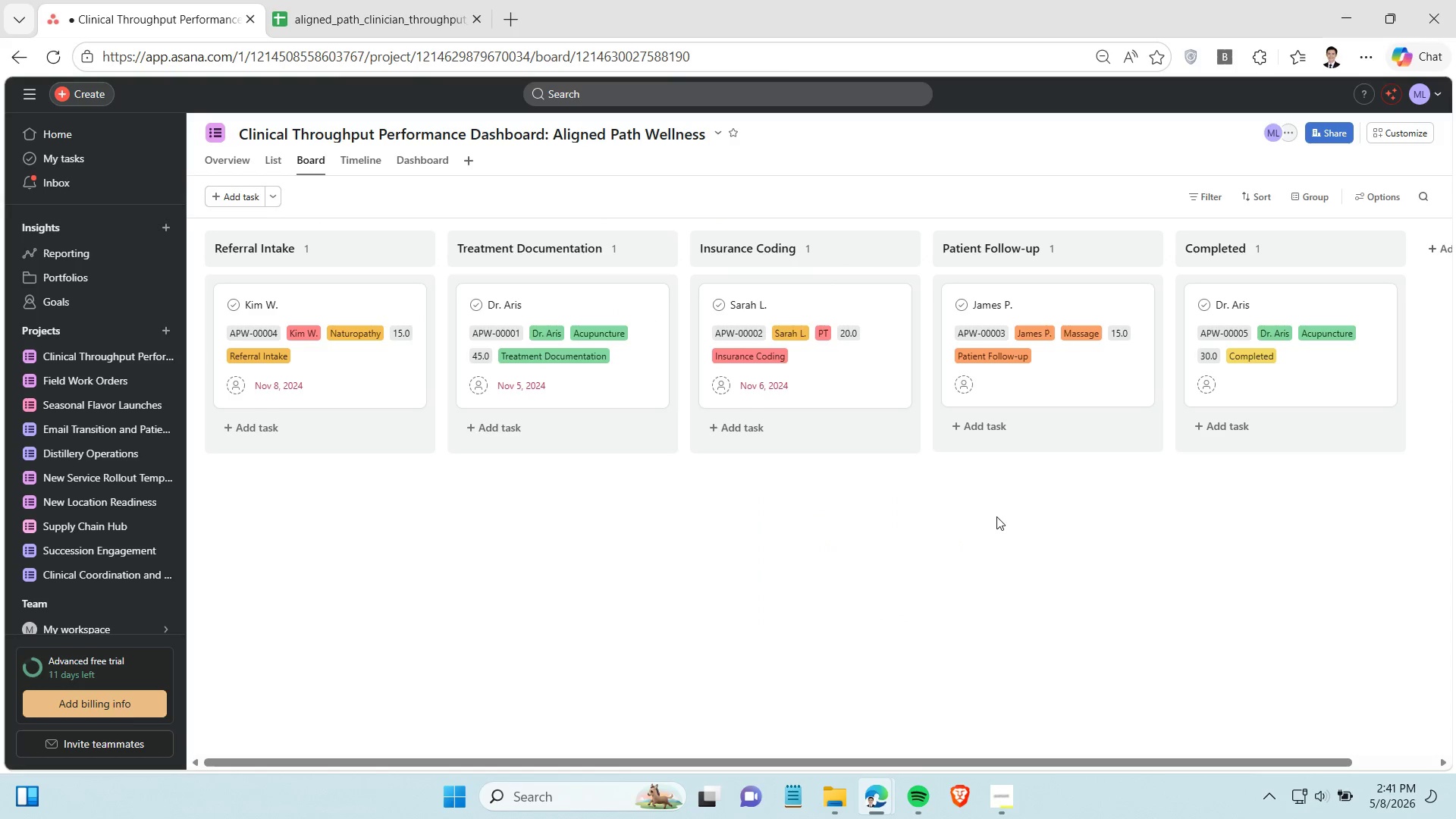 
left_click([996, 516])
 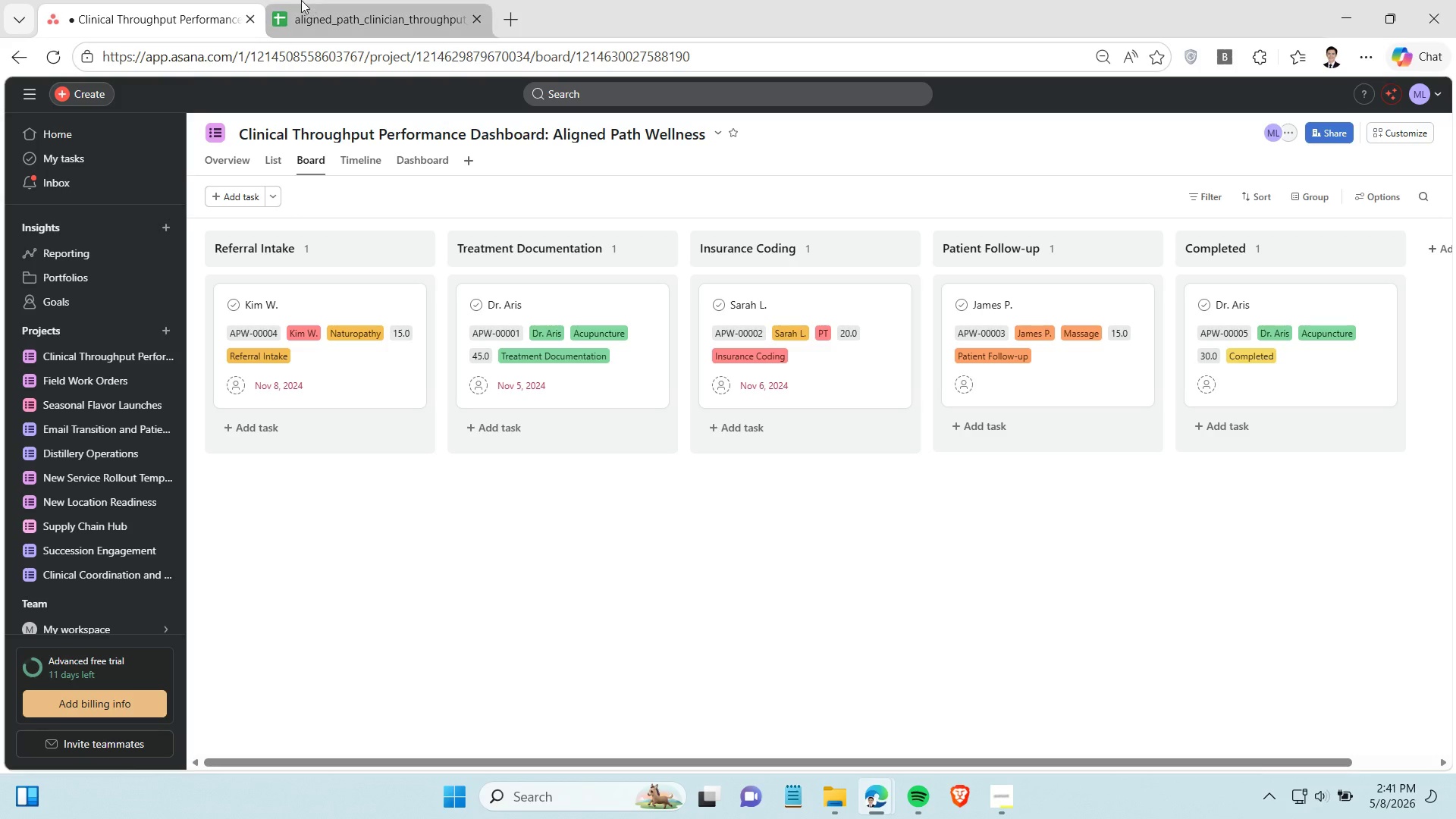 
left_click([313, 5])
 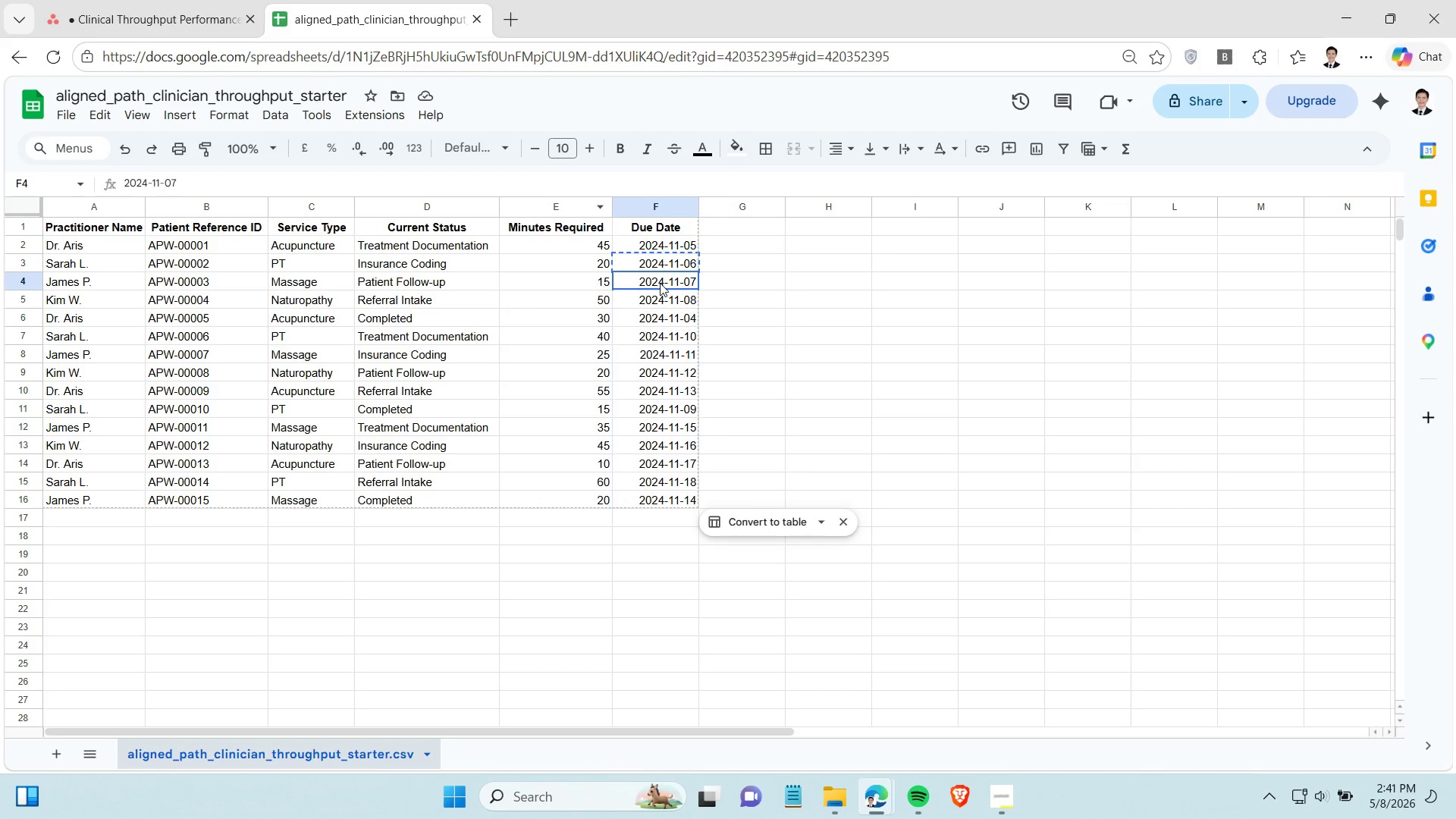 
left_click([660, 283])
 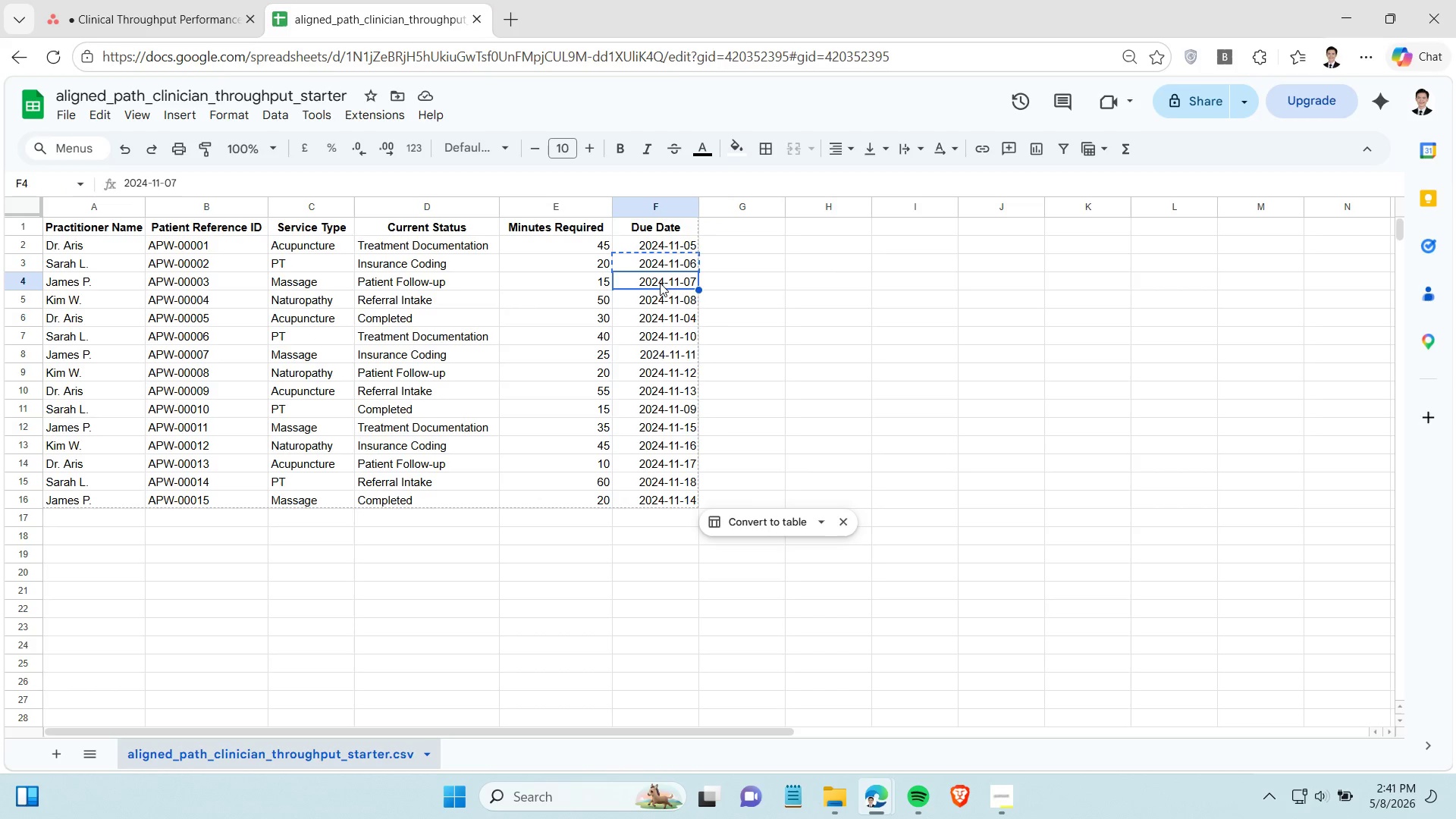 
key(Control+C)
 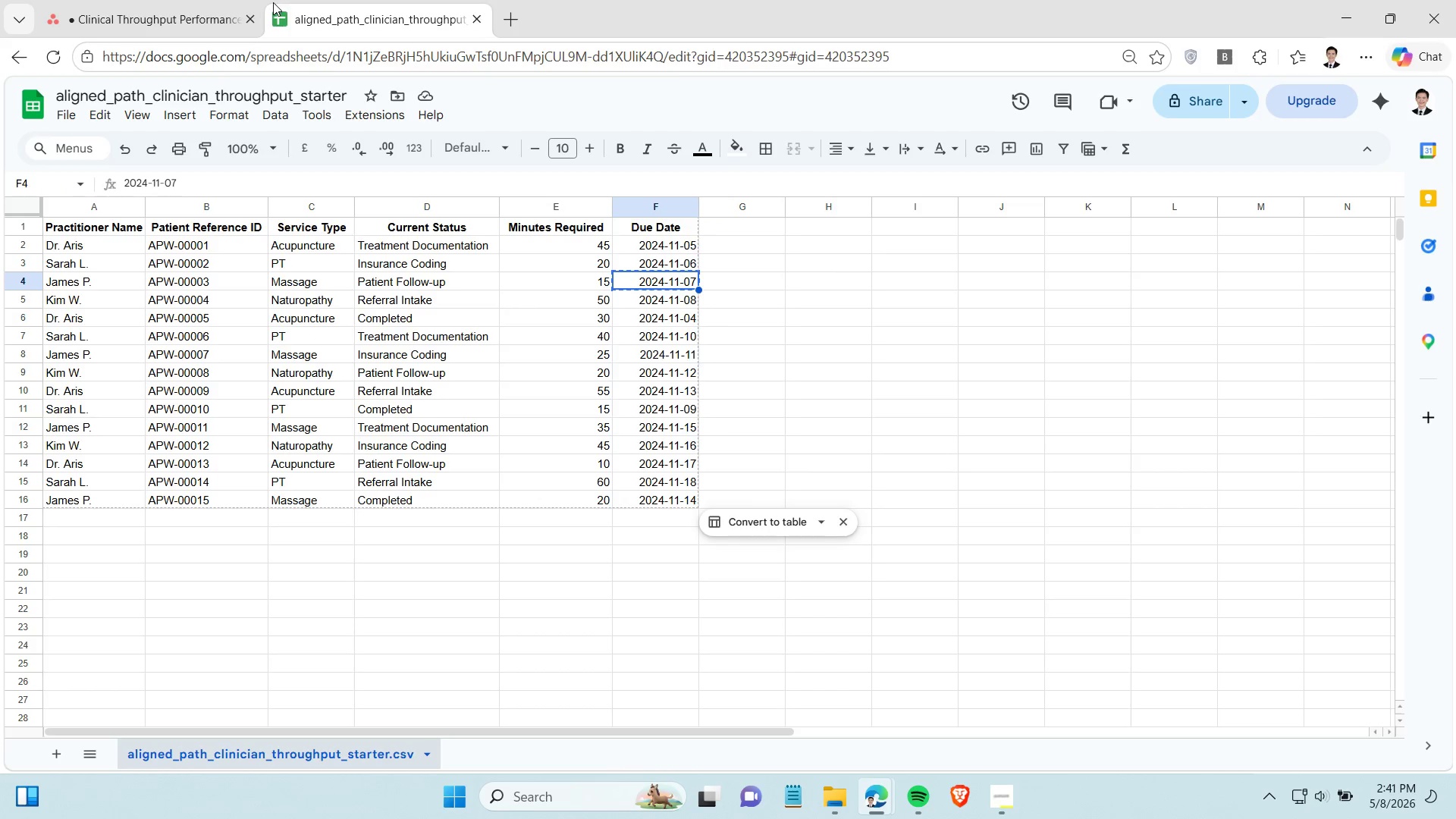 
mouse_move([258, 2])
 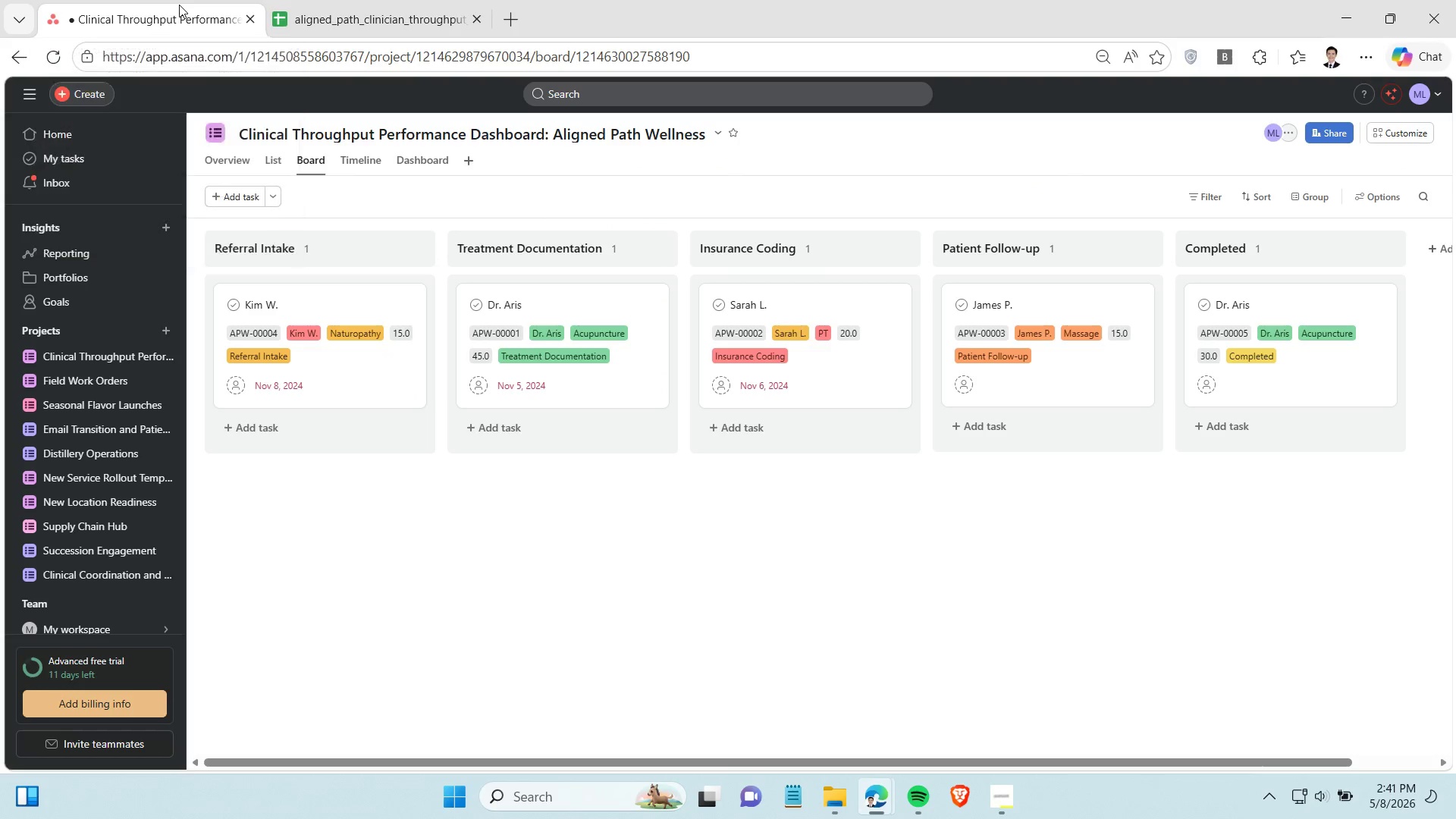 
left_click([179, 5])
 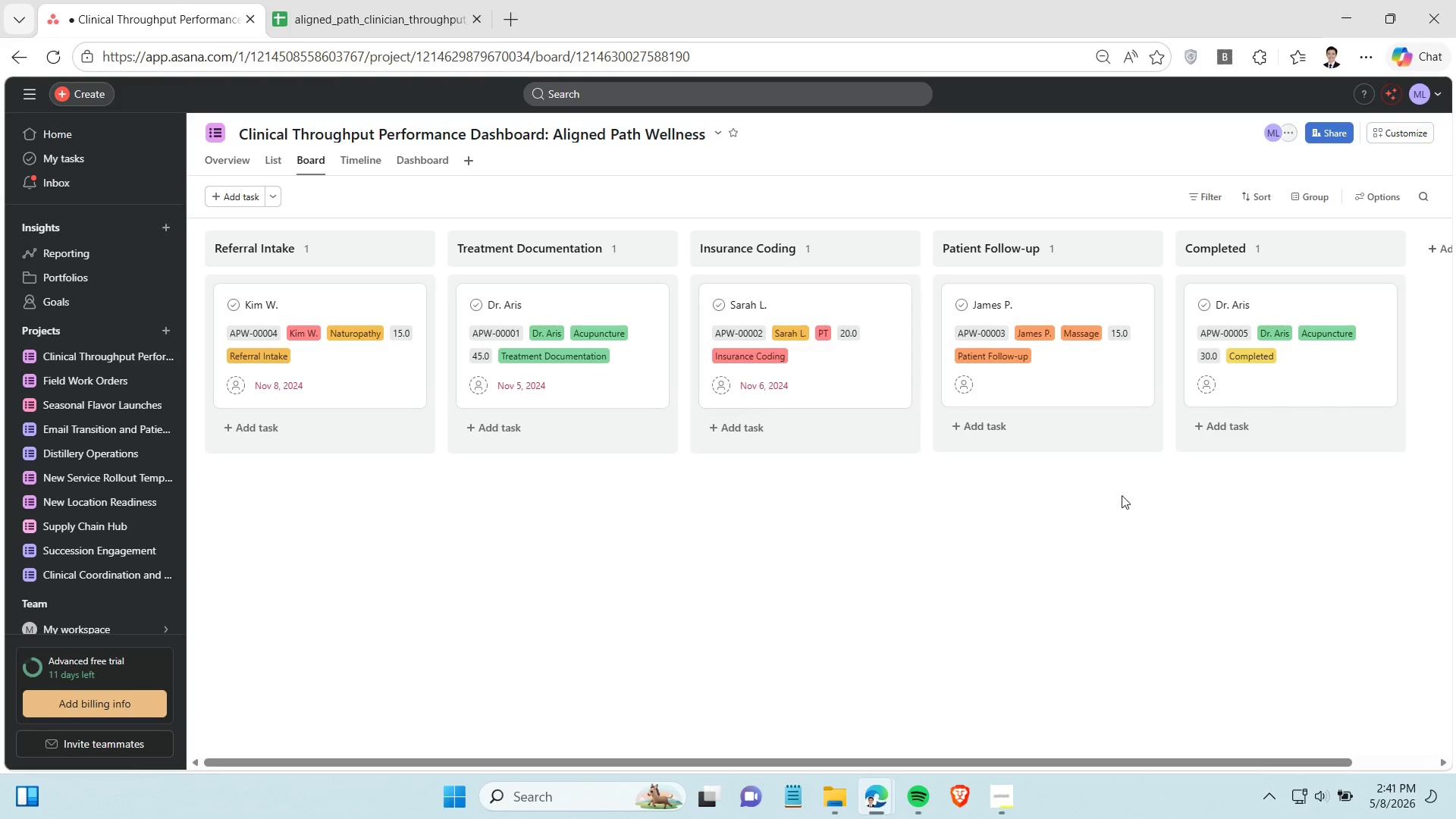 
wait(9.31)
 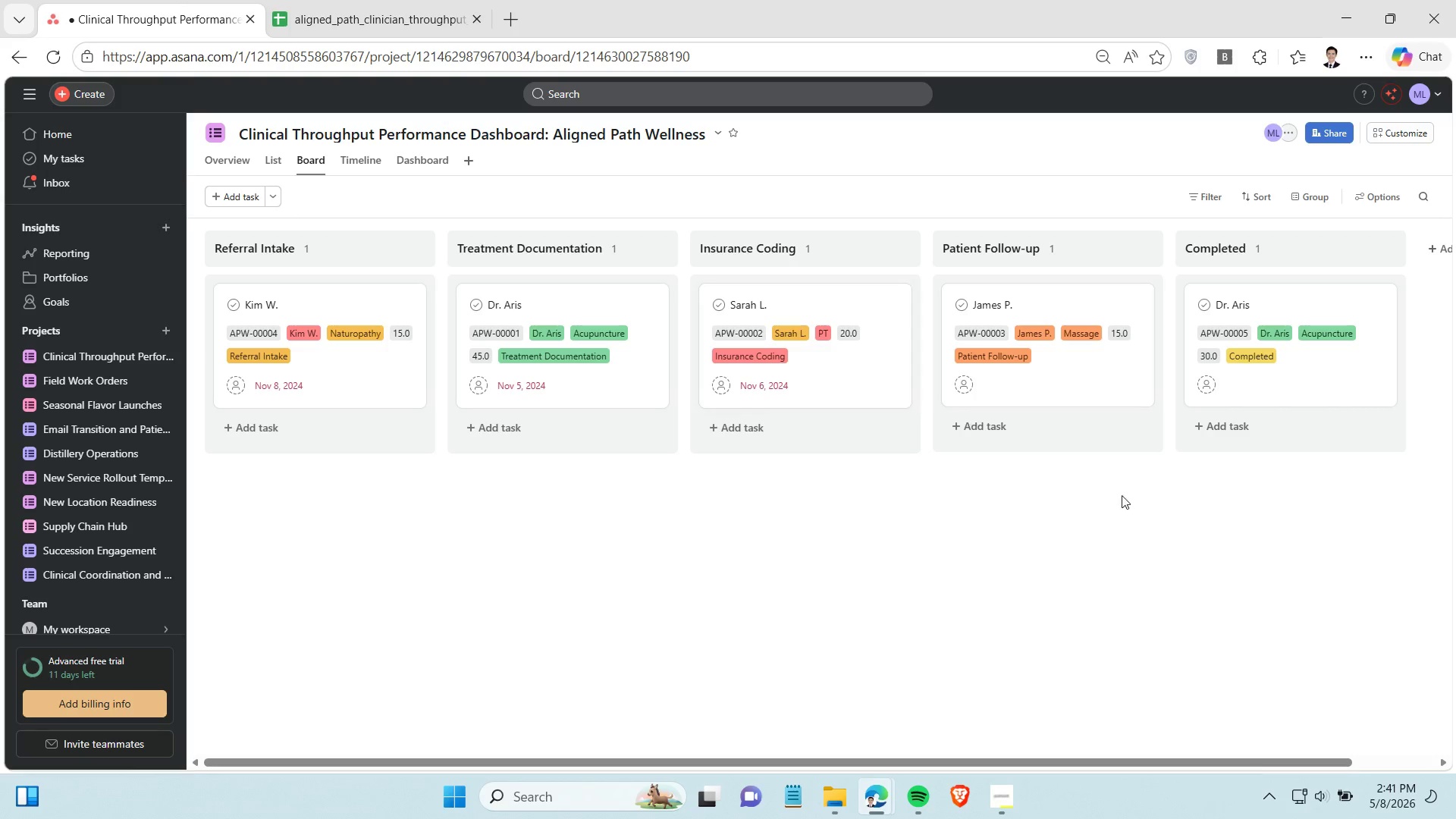 
left_click([984, 386])
 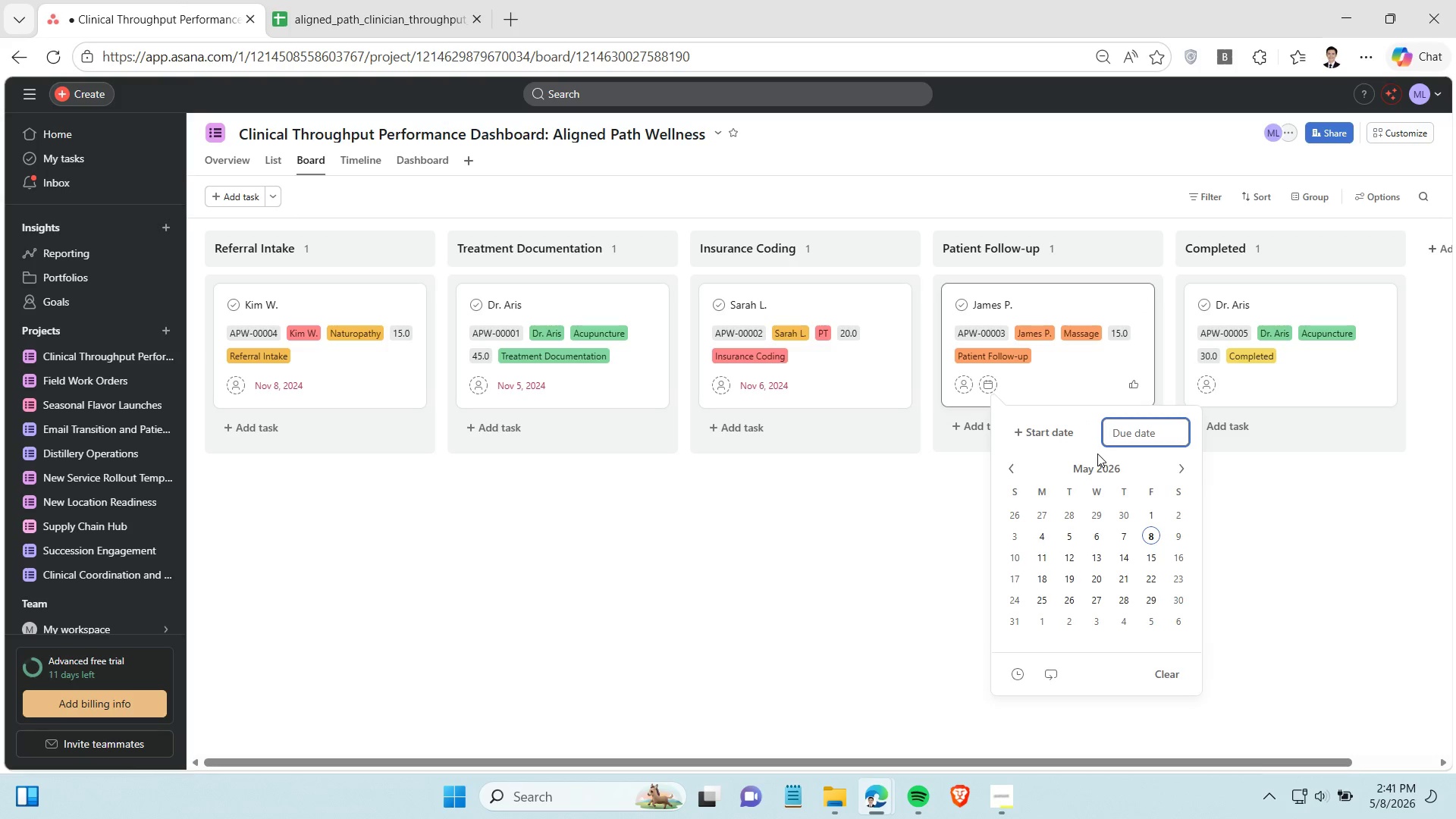 
key(Control+V)
 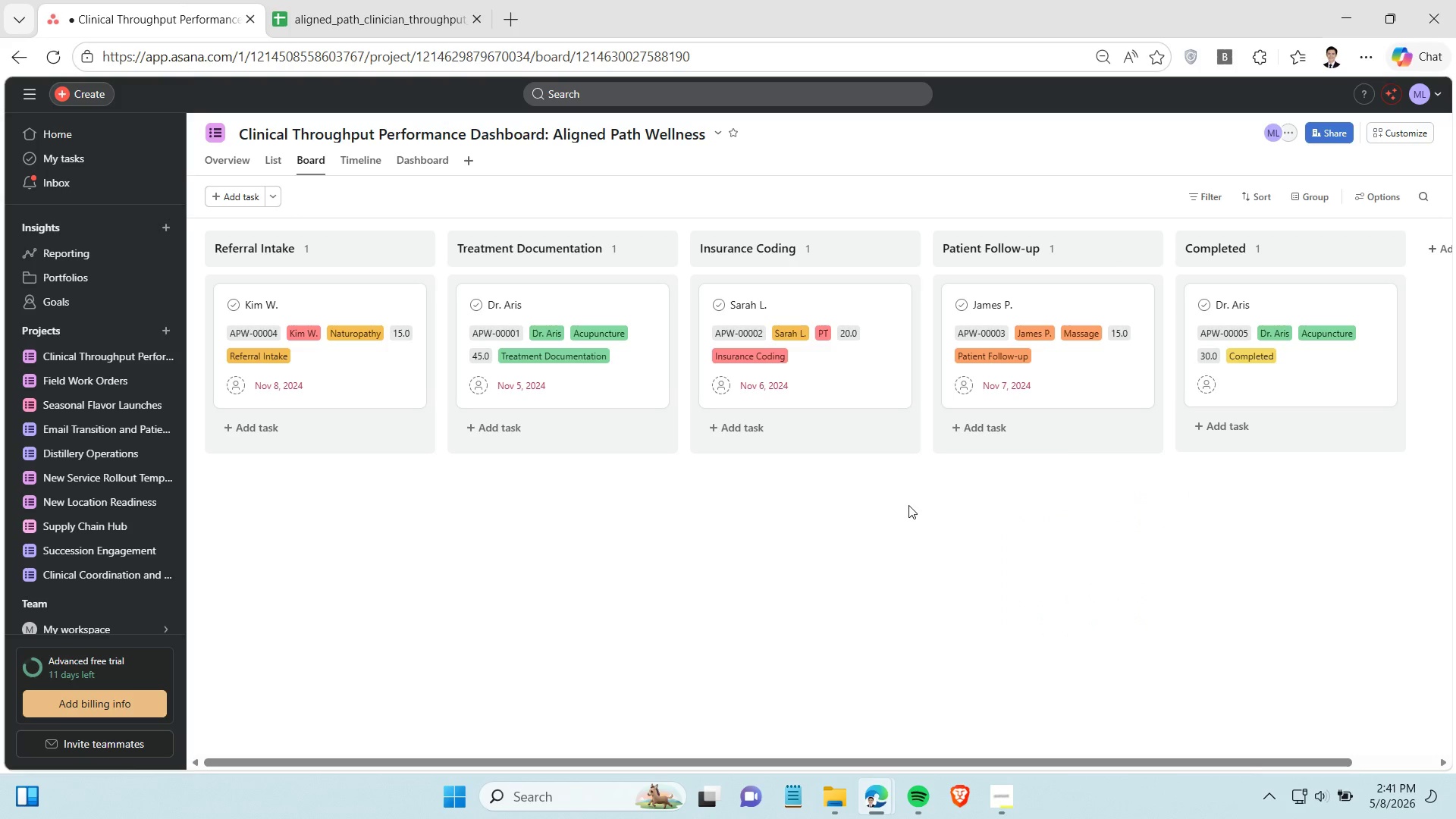 
left_click([909, 505])
 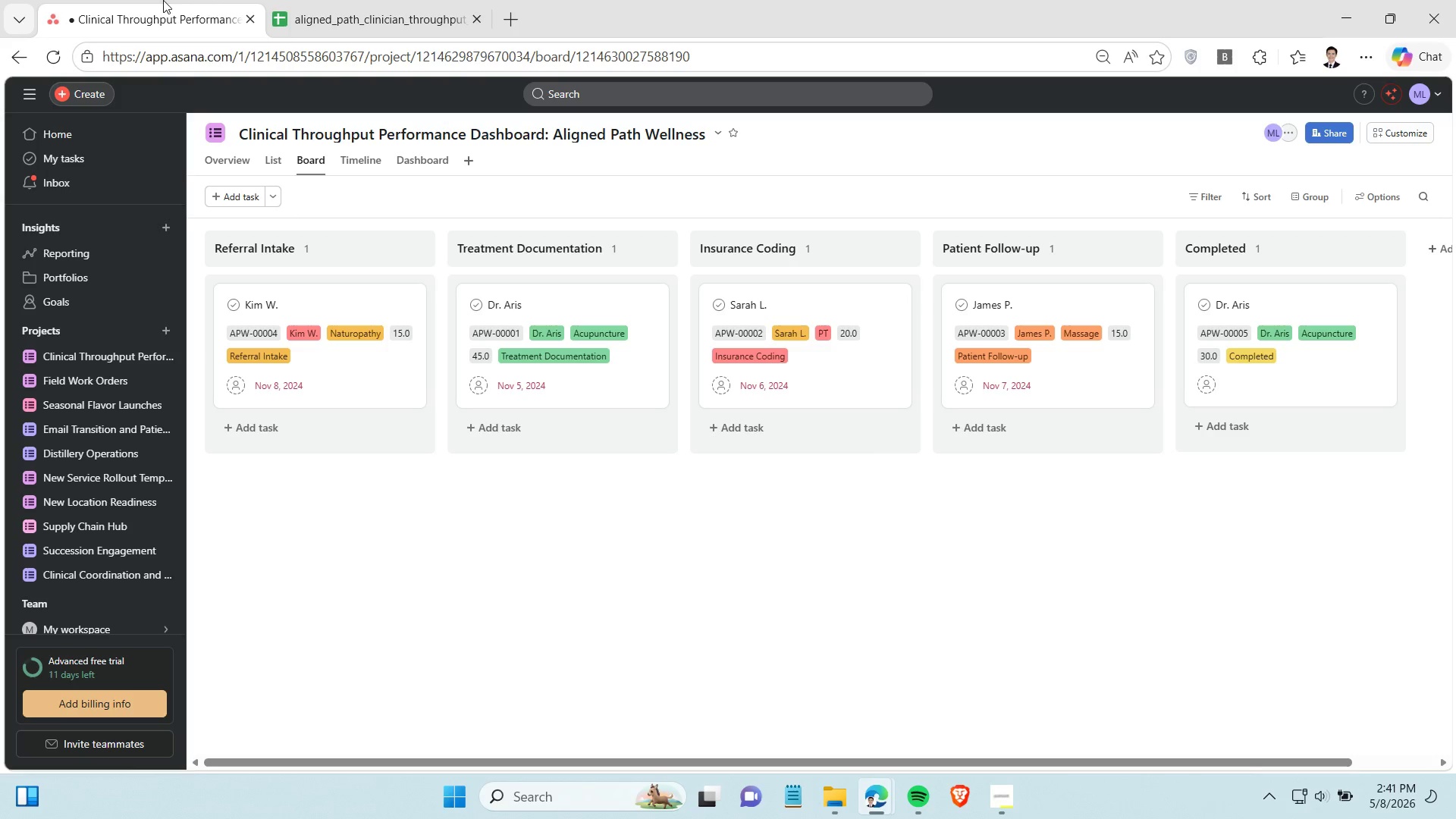 
left_click([307, 17])
 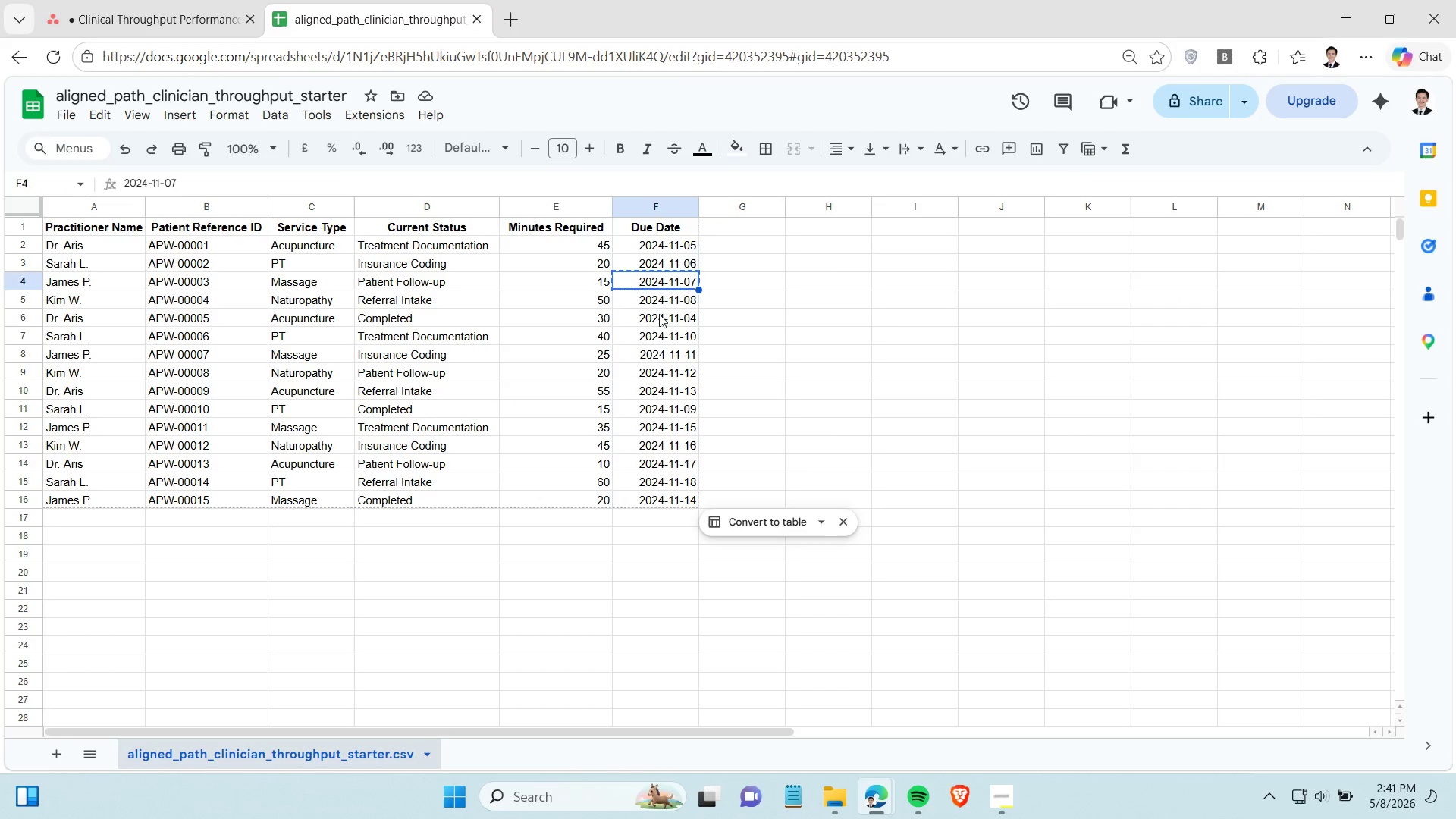 
left_click([659, 314])
 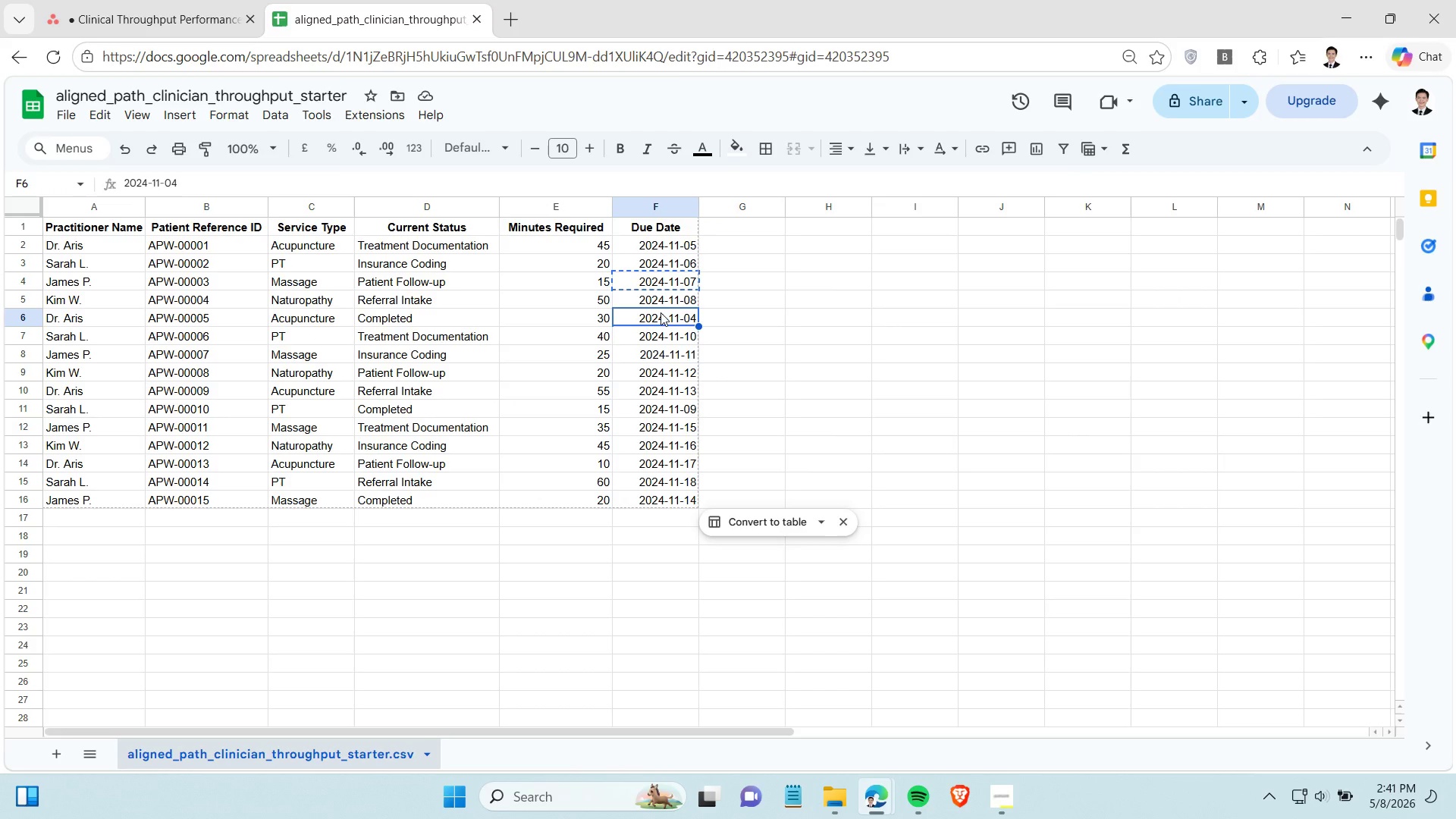 
key(Control+C)
 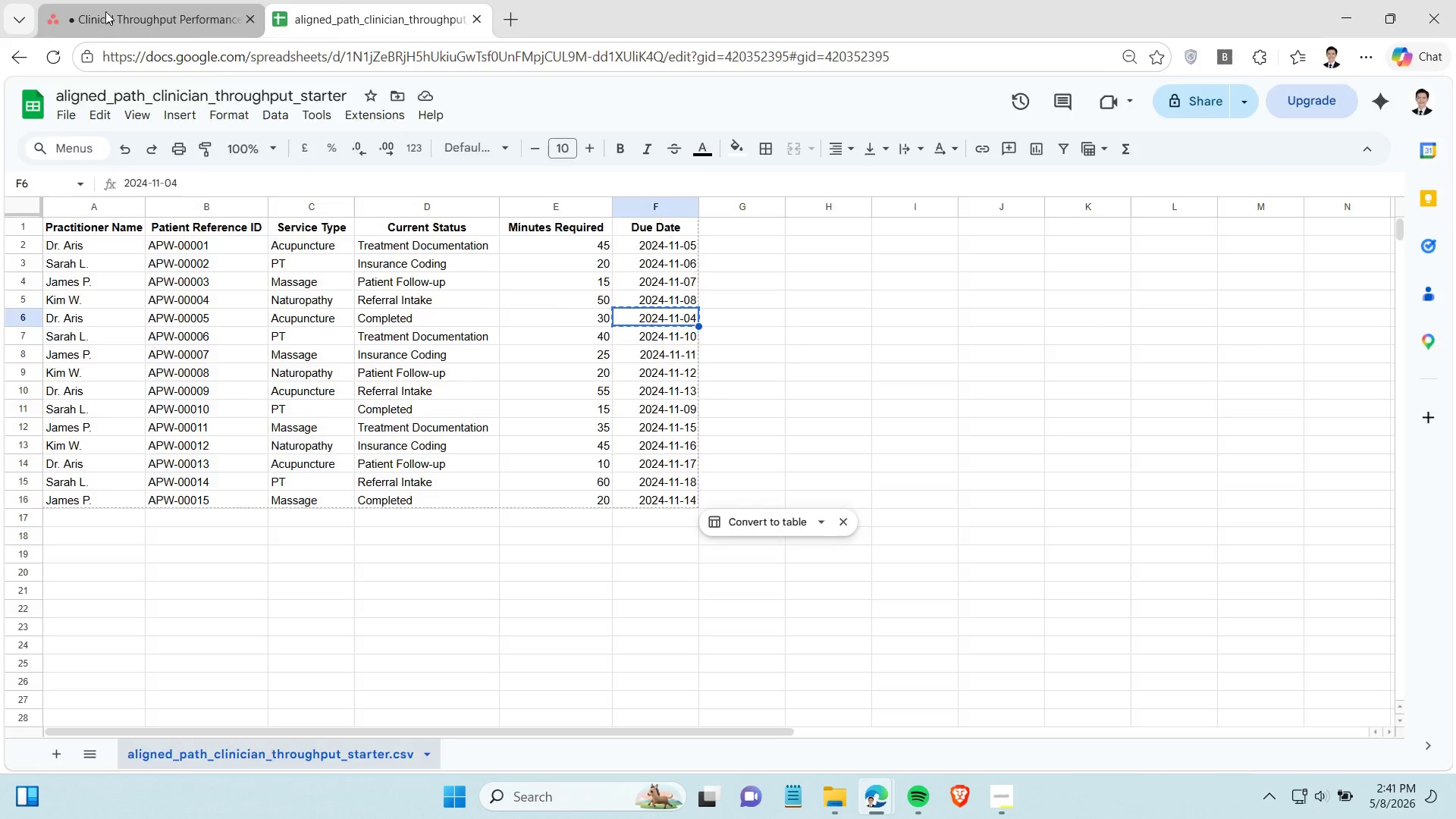 
left_click([105, 11])
 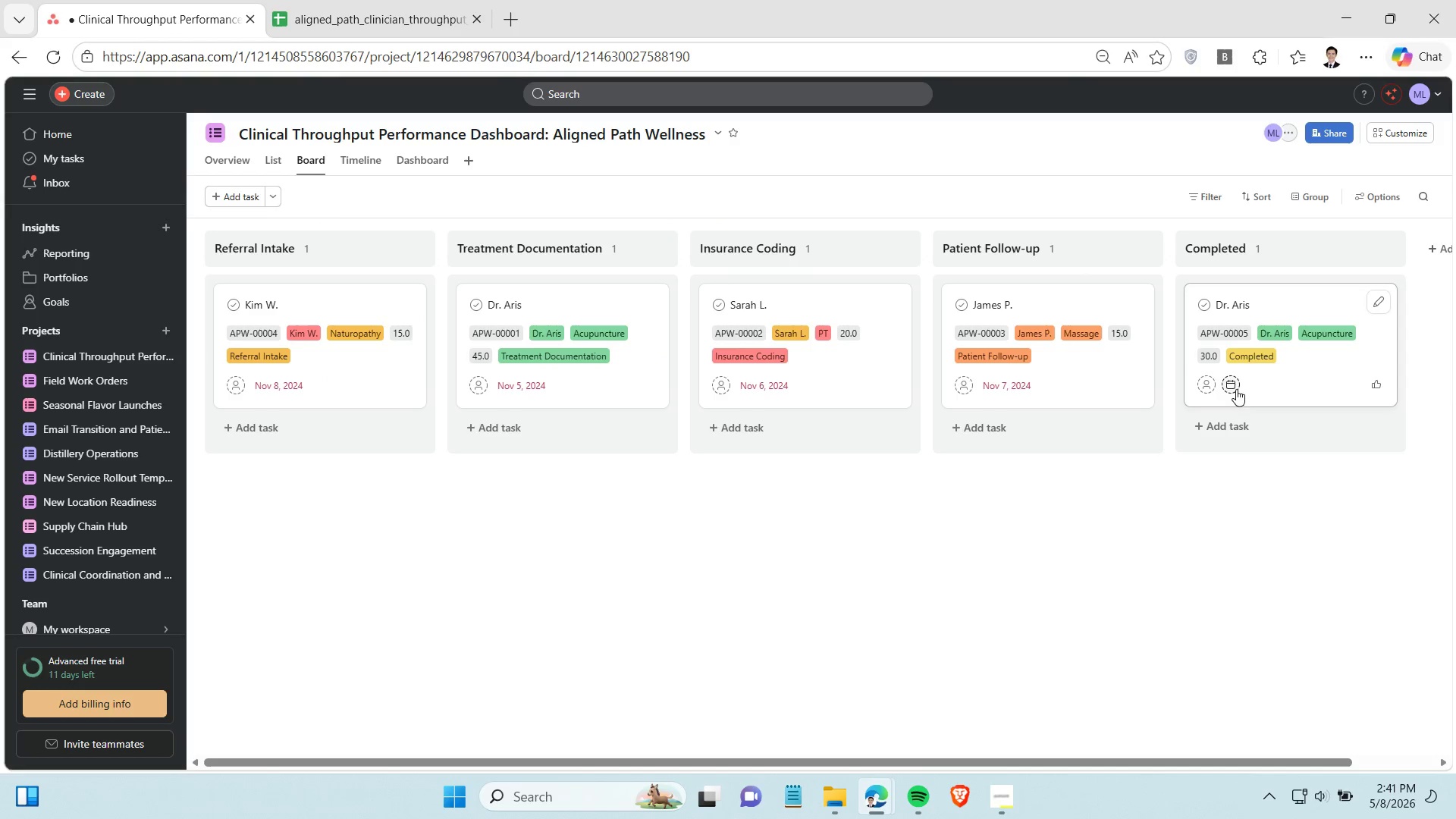 
left_click([1232, 385])
 